 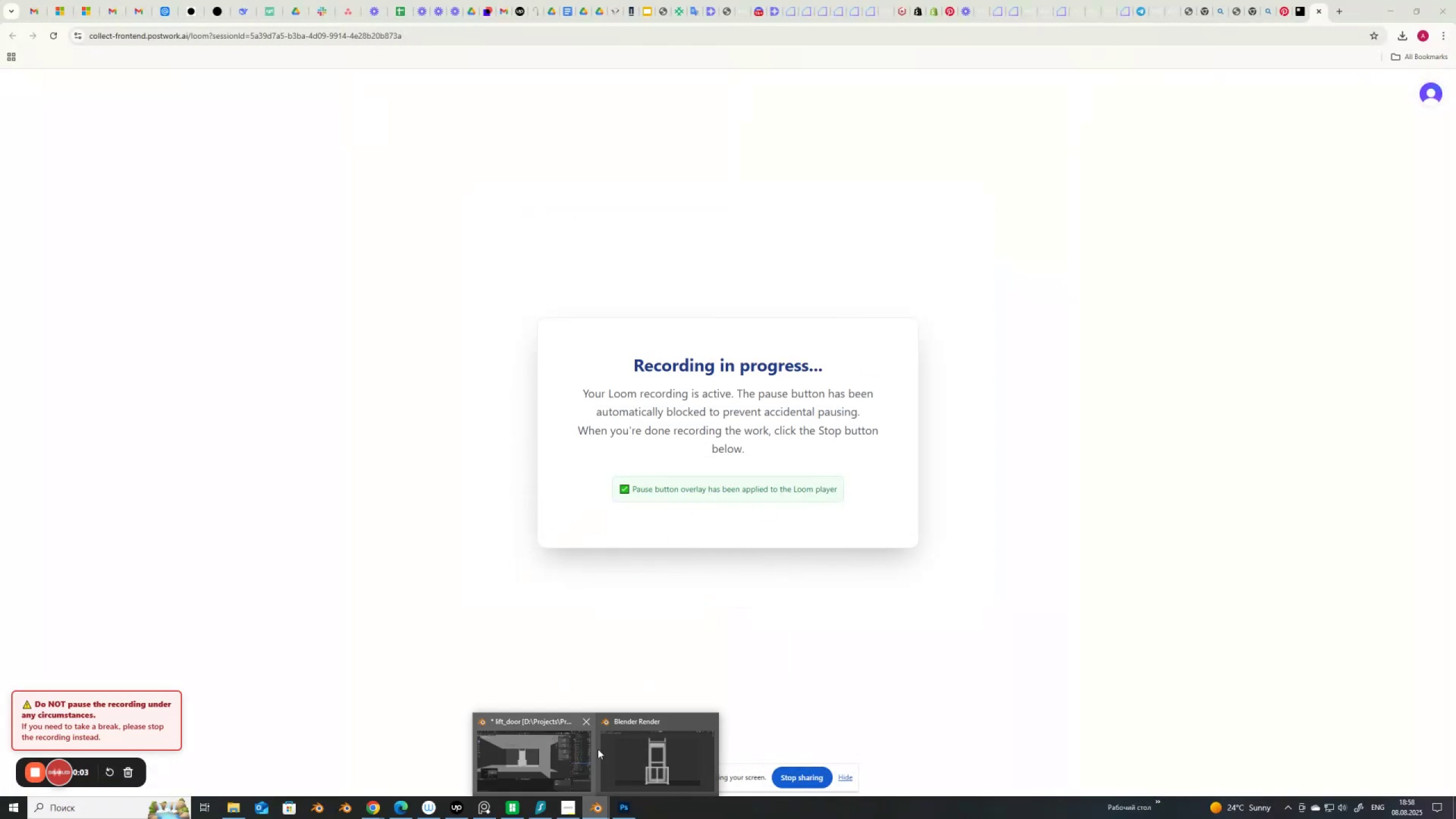 
left_click([548, 756])
 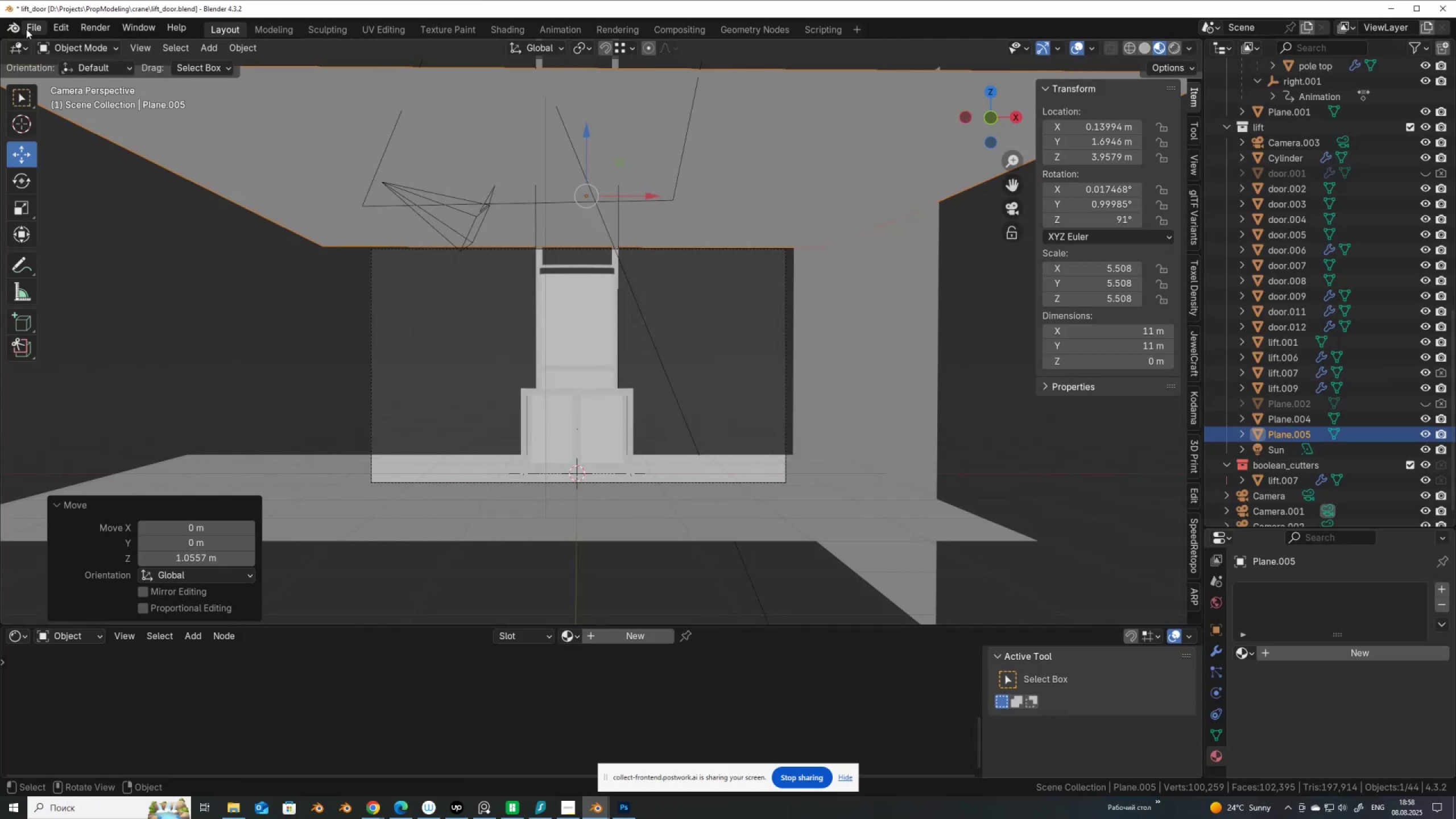 
left_click([31, 29])
 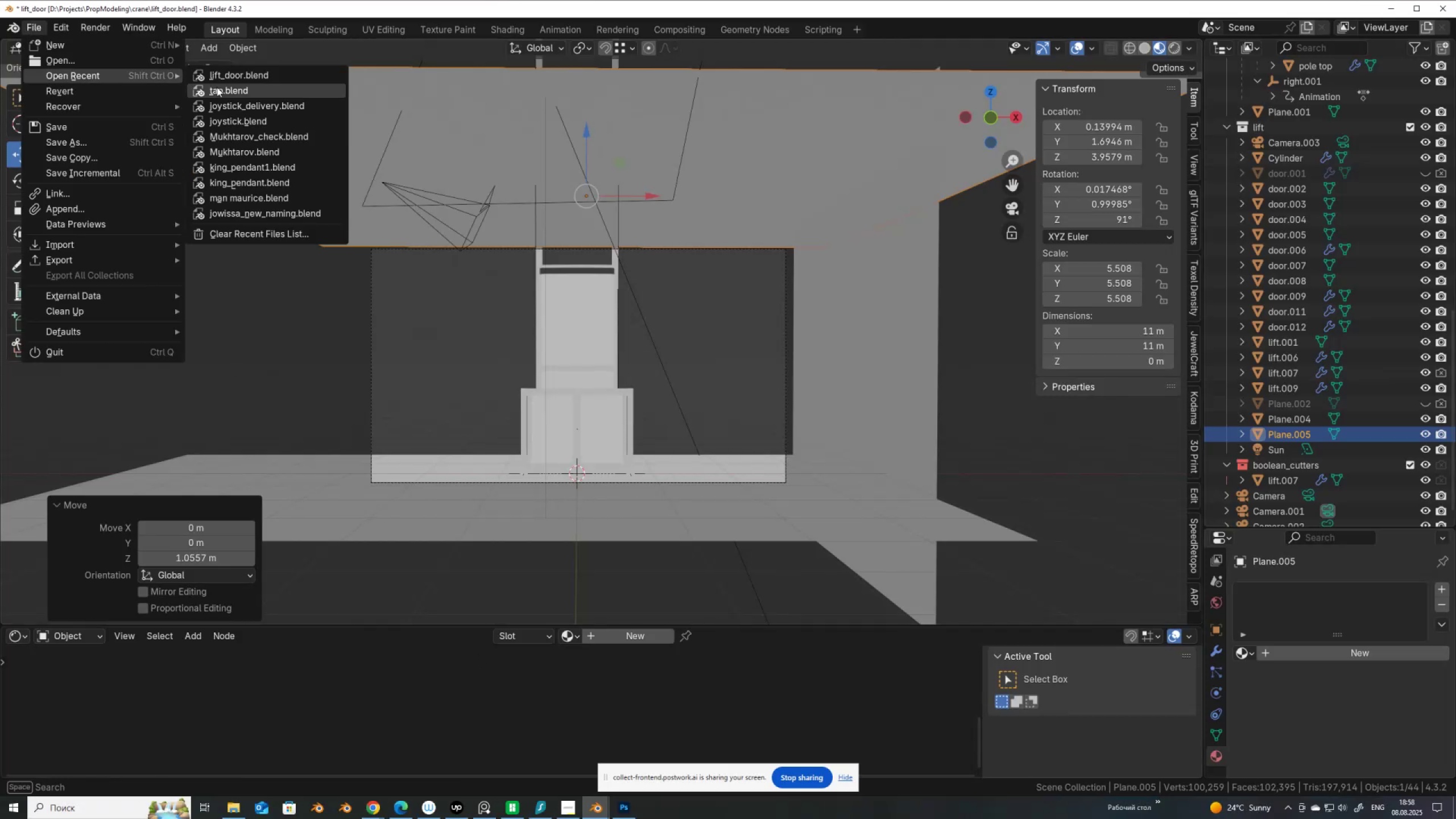 
left_click([218, 89])
 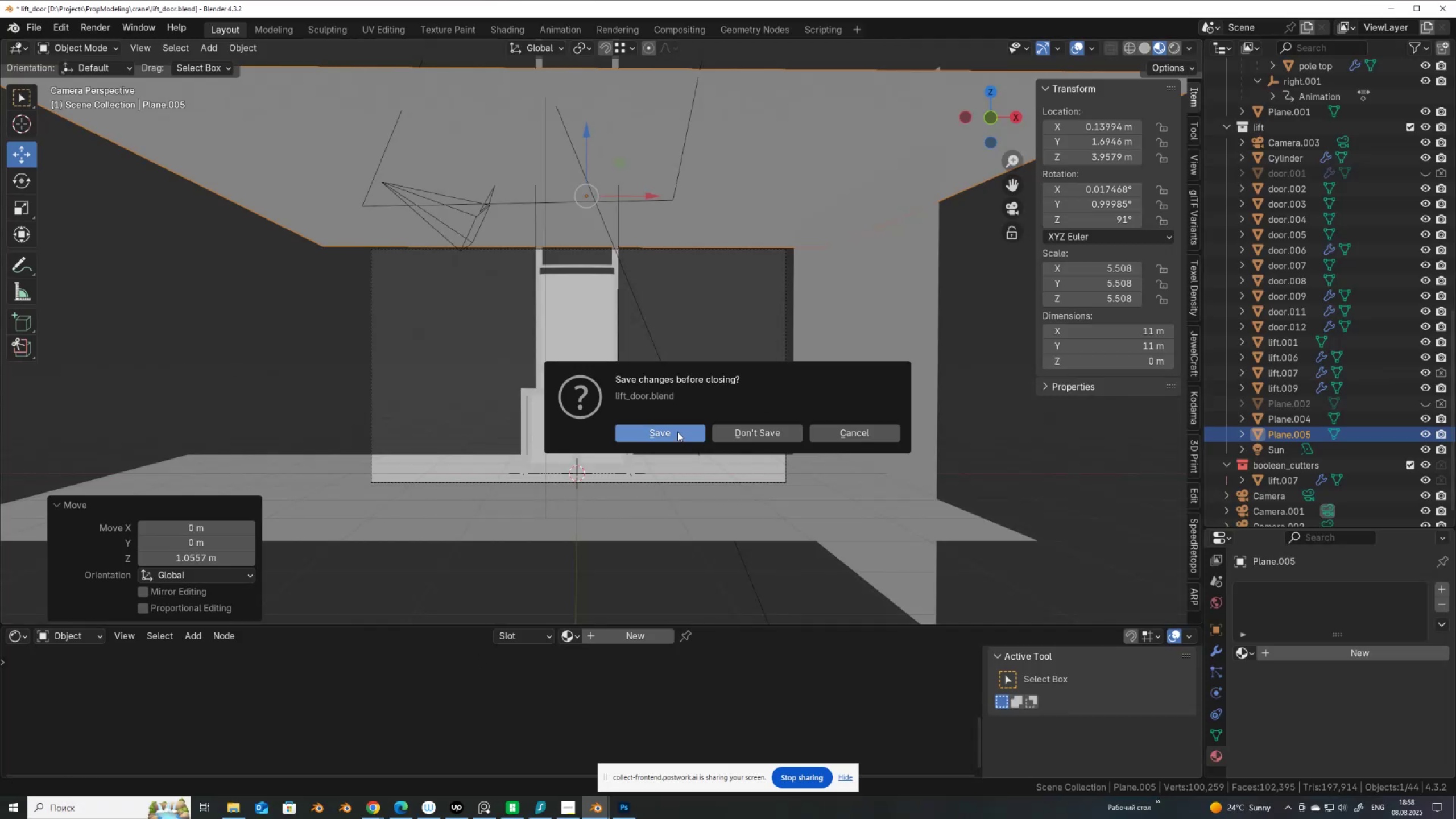 
left_click([677, 431])
 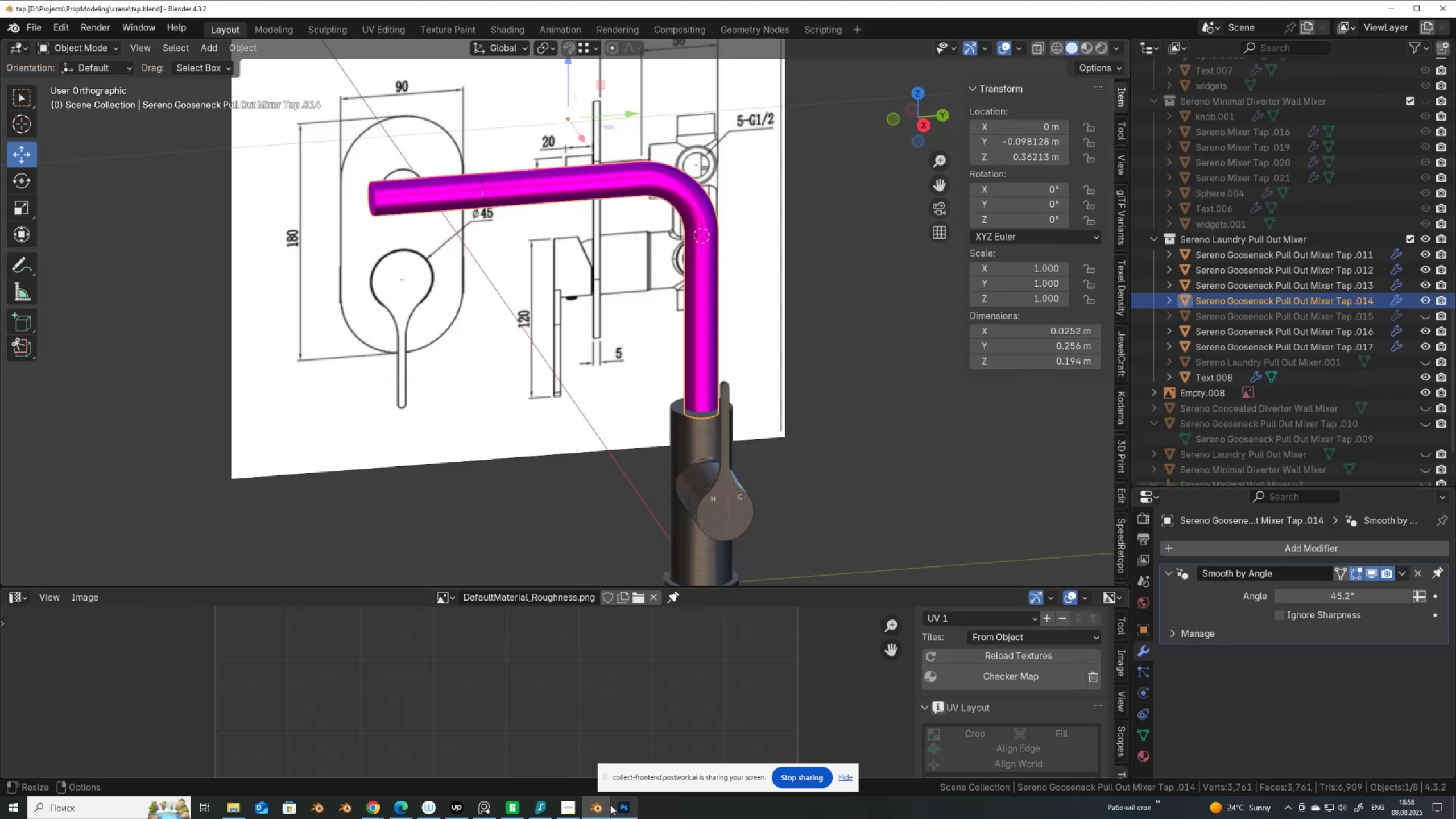 
wait(11.32)
 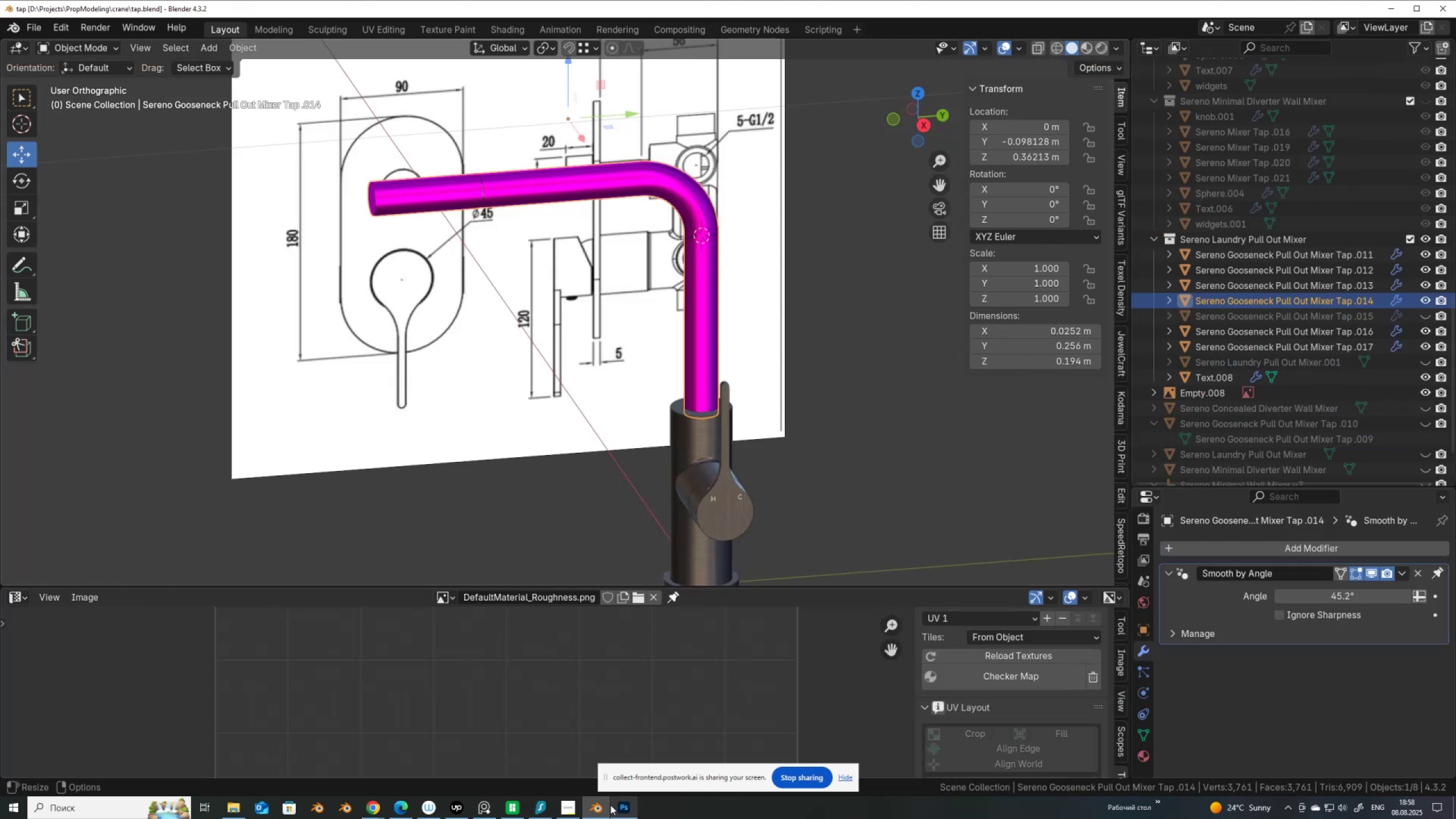 
left_click([596, 807])
 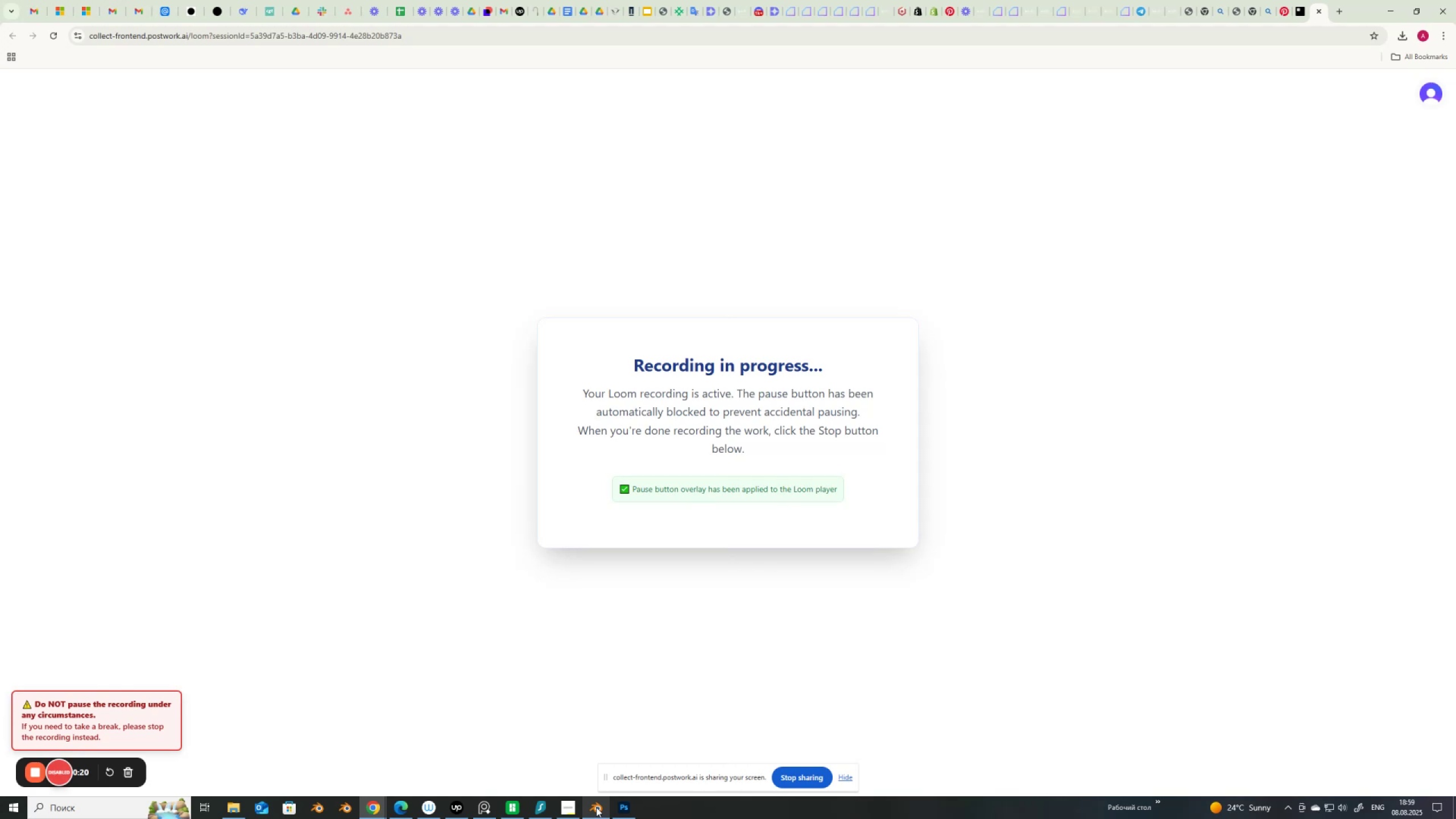 
left_click([596, 807])
 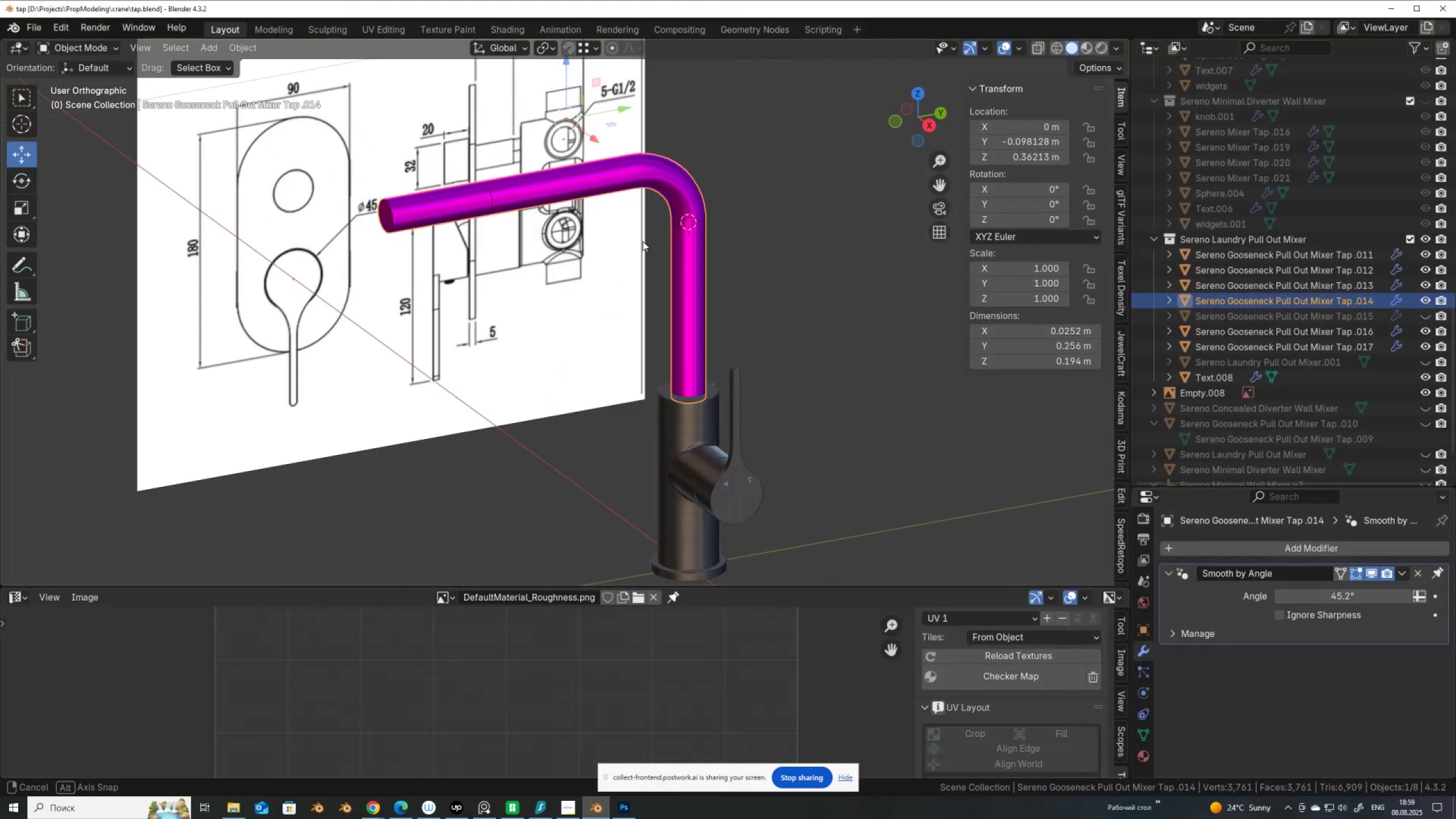 
wait(6.53)
 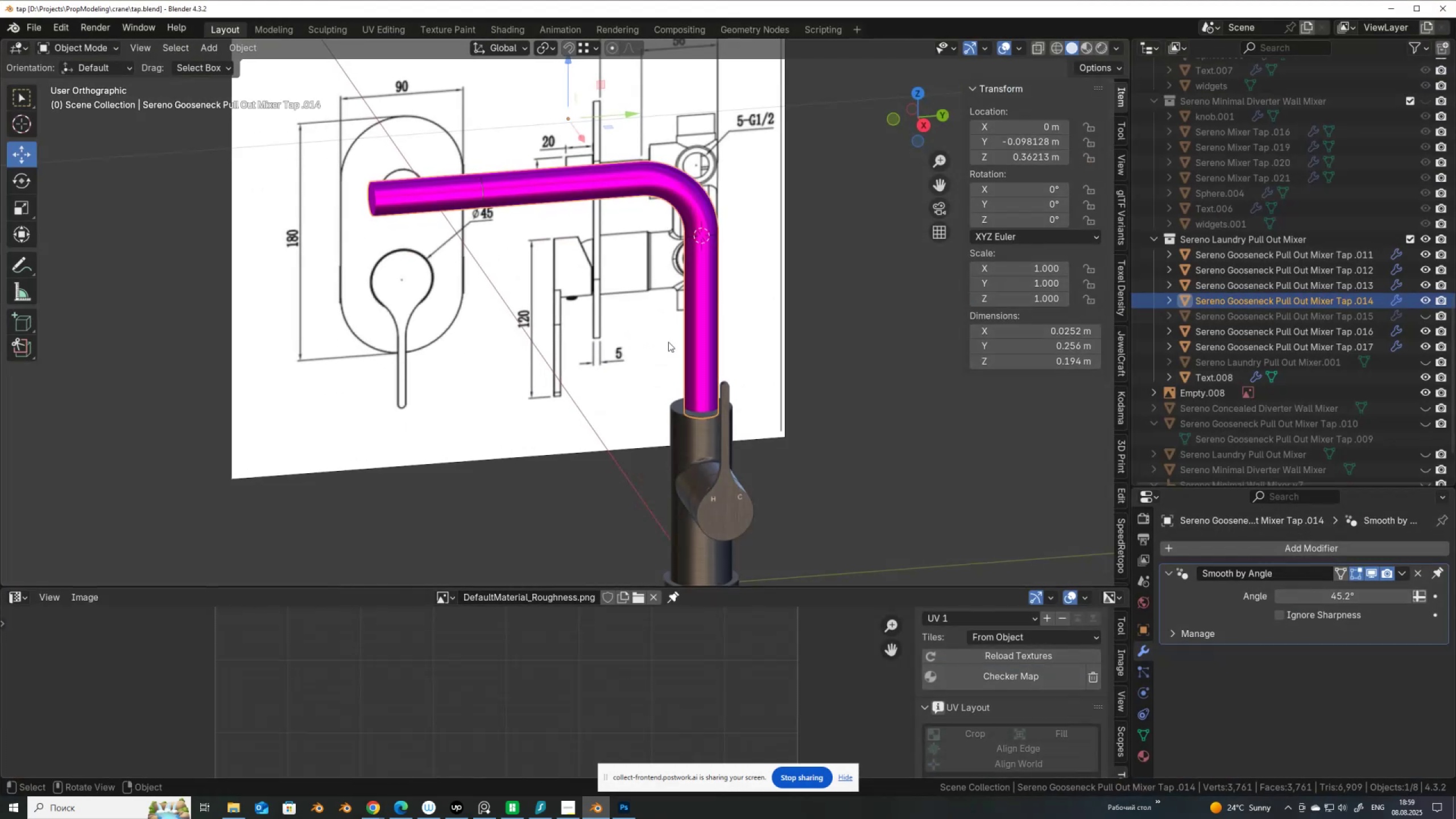 
scroll: coordinate [689, 354], scroll_direction: up, amount: 3.0
 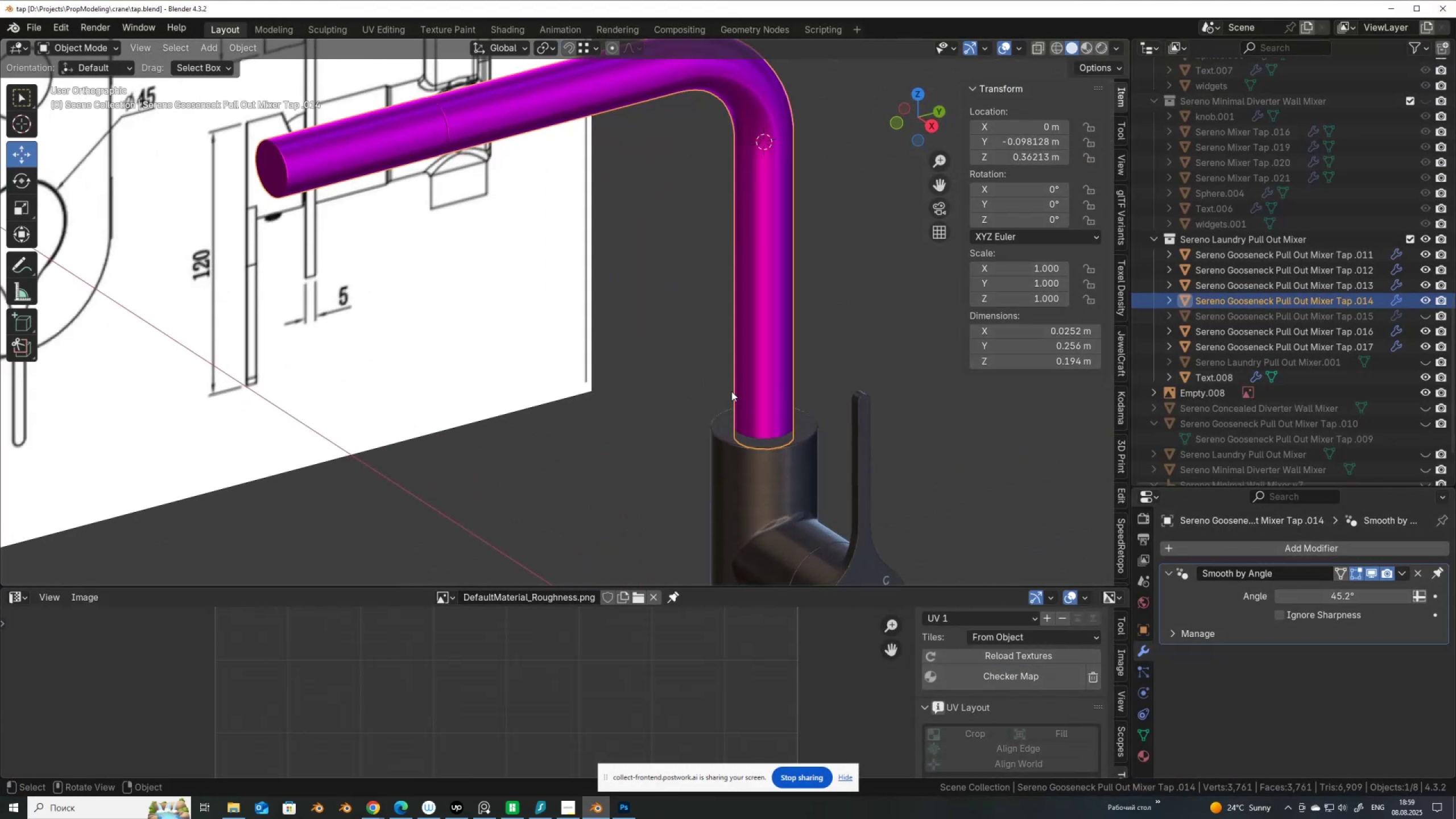 
hold_key(key=ShiftLeft, duration=0.61)
 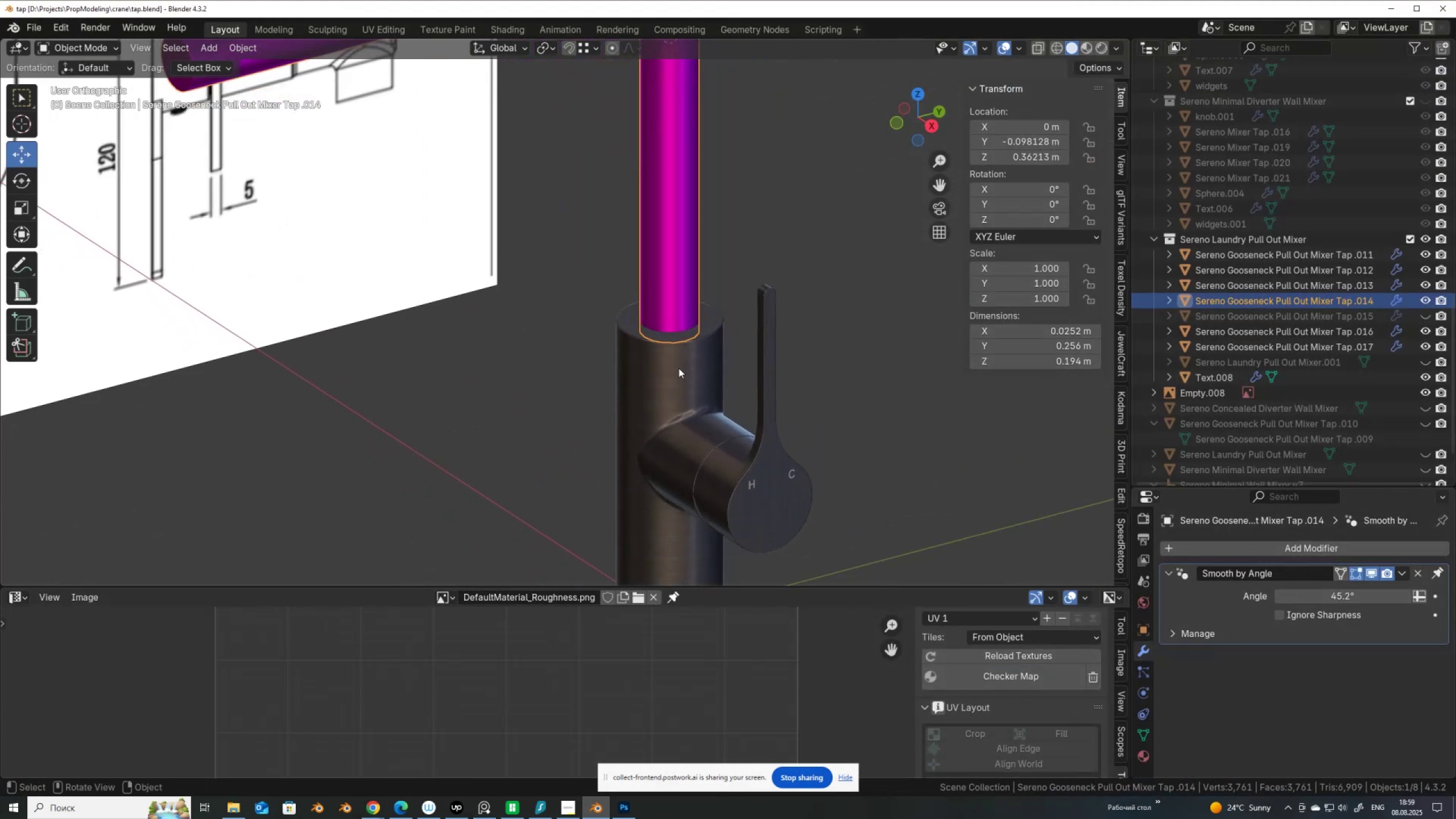 
left_click([679, 367])
 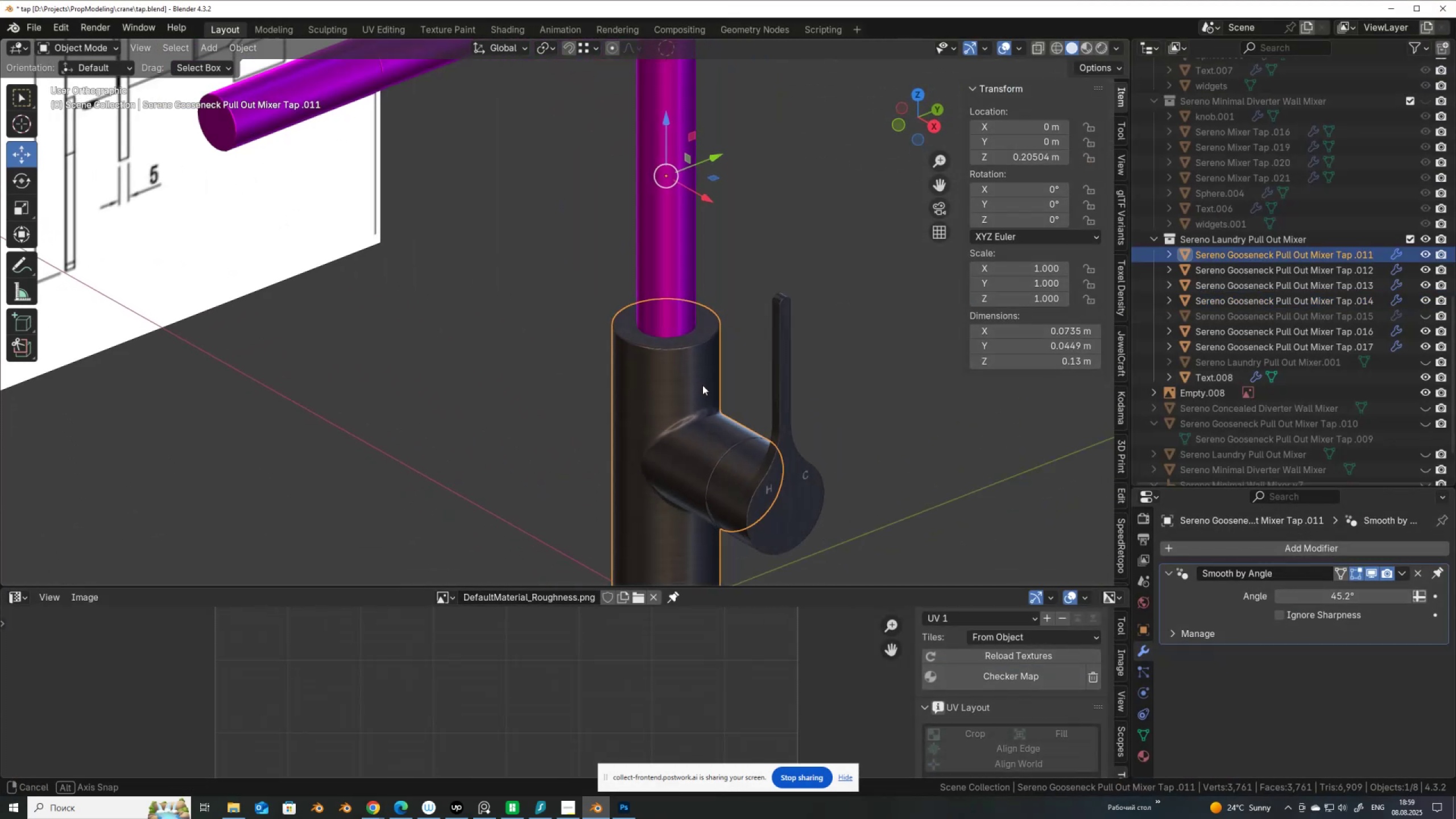 
scroll: coordinate [718, 393], scroll_direction: down, amount: 2.0
 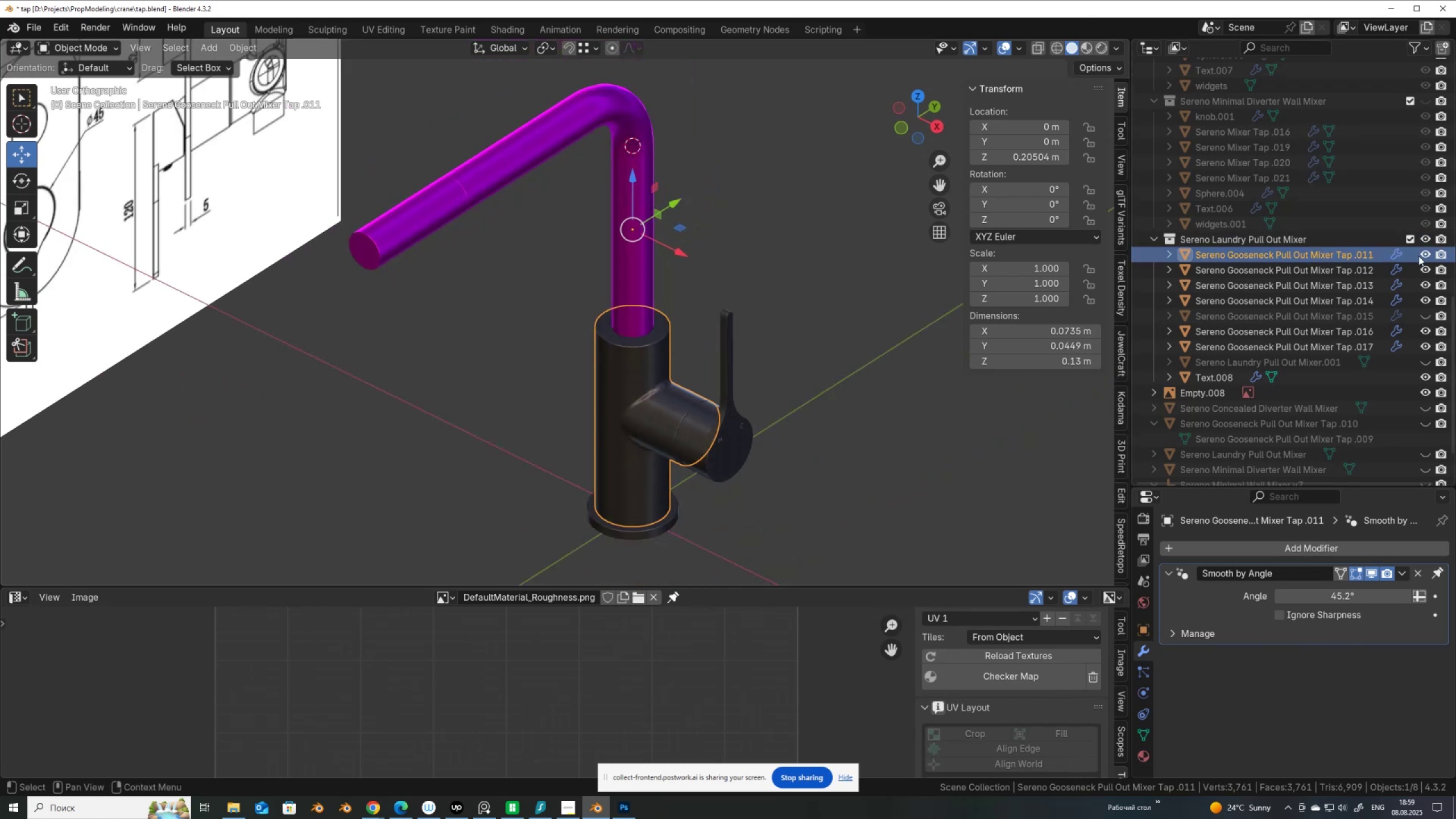 
left_click([1424, 257])
 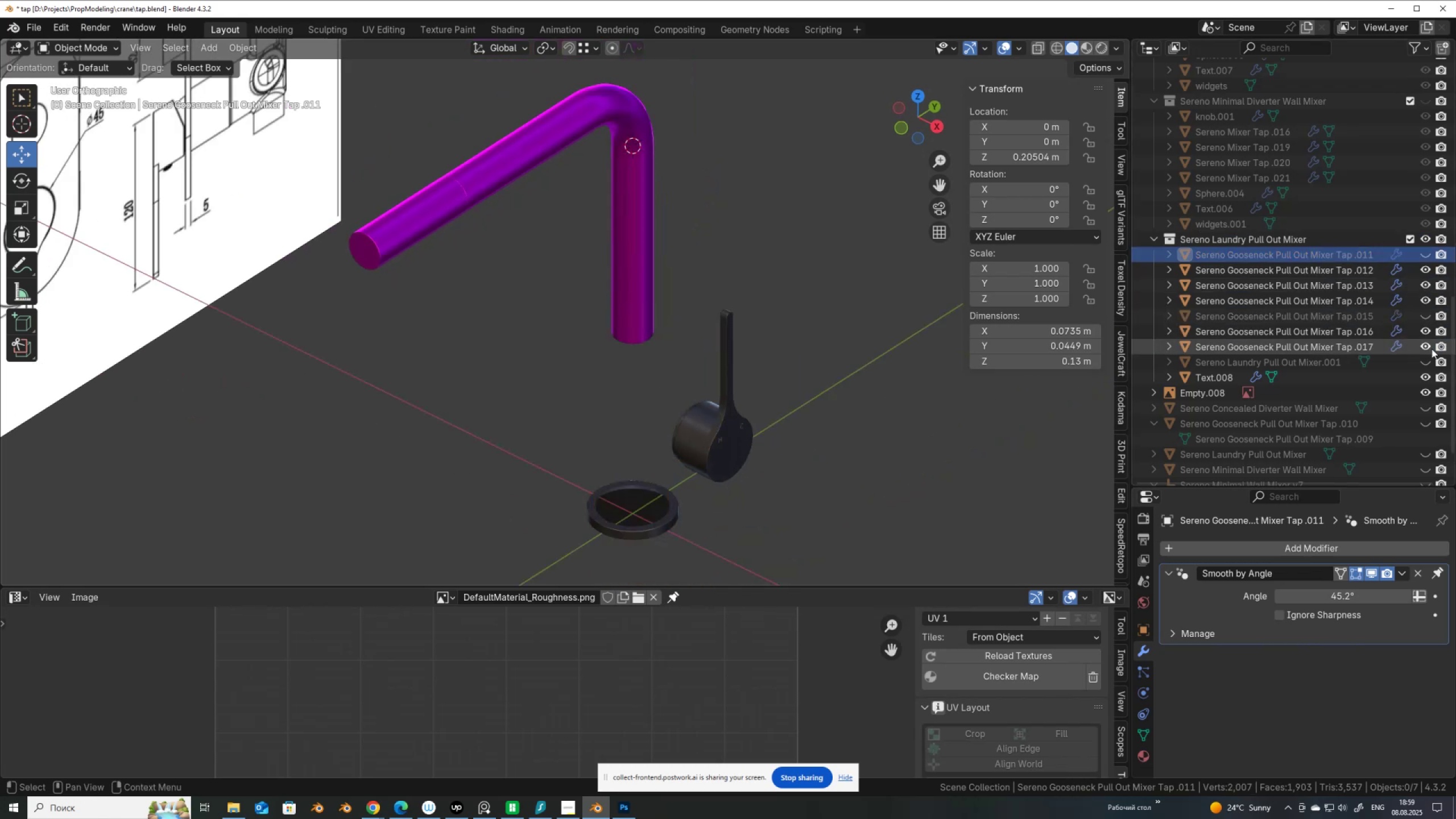 
left_click([1426, 360])
 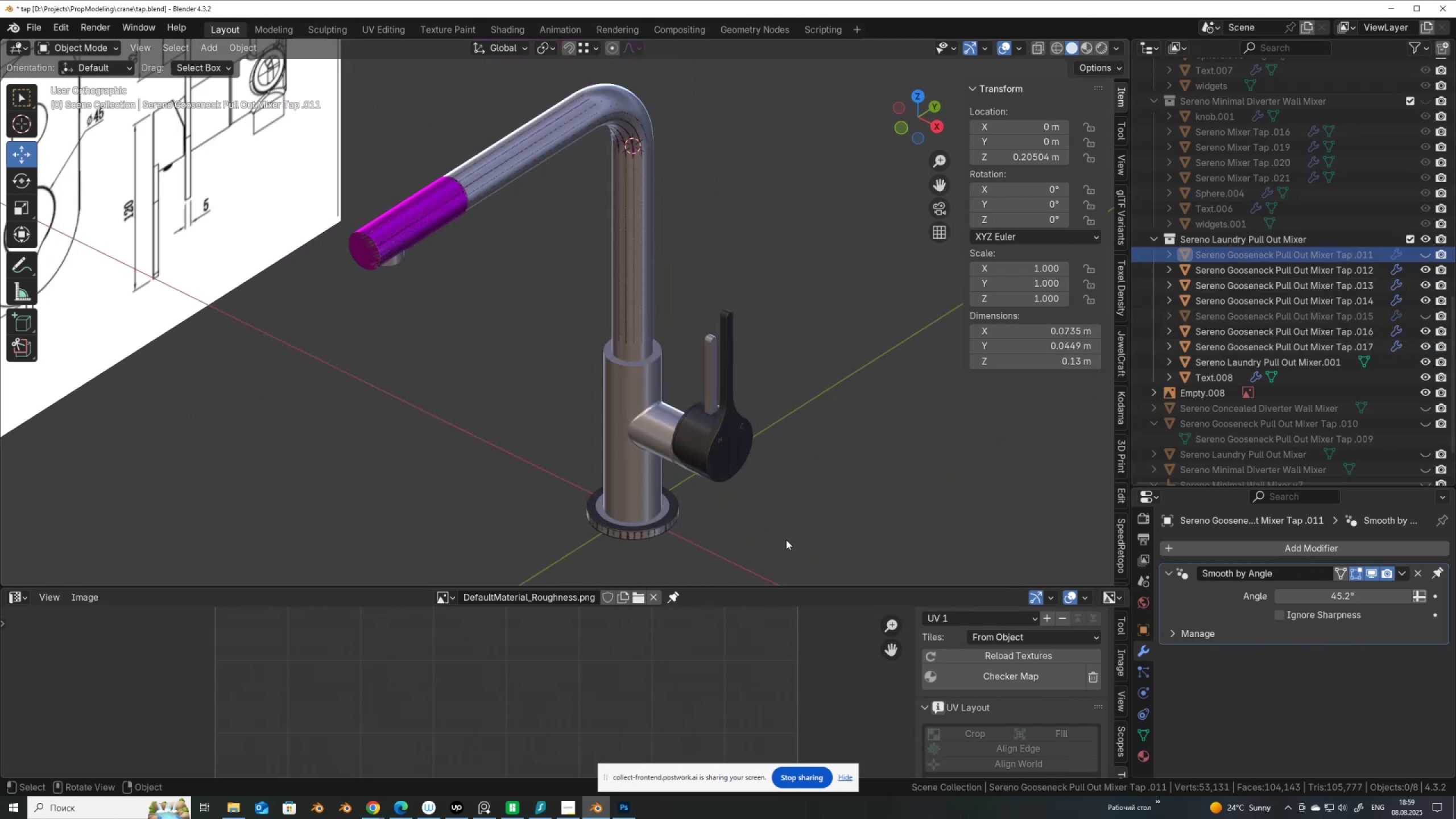 
scroll: coordinate [779, 522], scroll_direction: up, amount: 2.0
 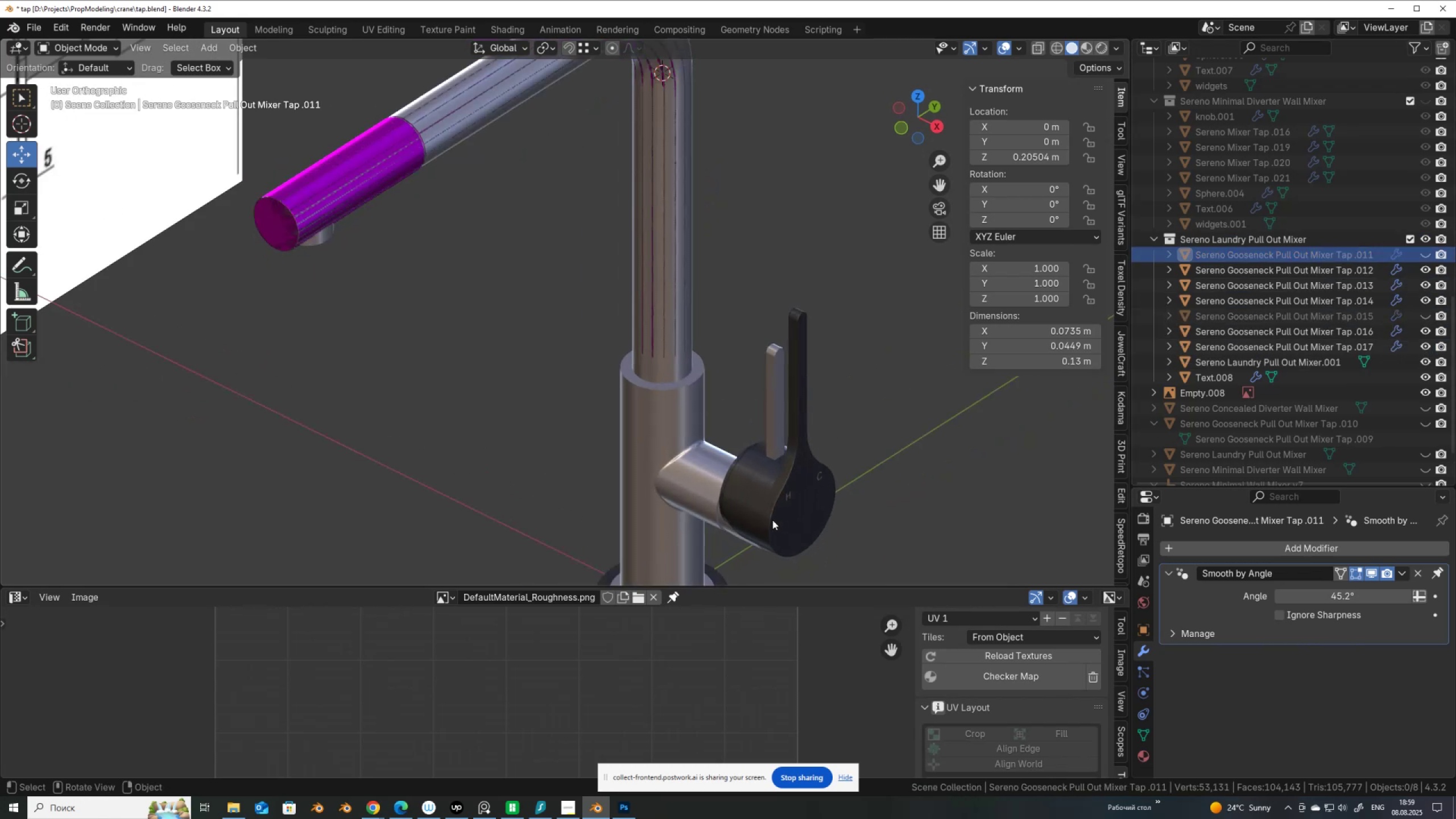 
hold_key(key=ShiftLeft, duration=0.37)
 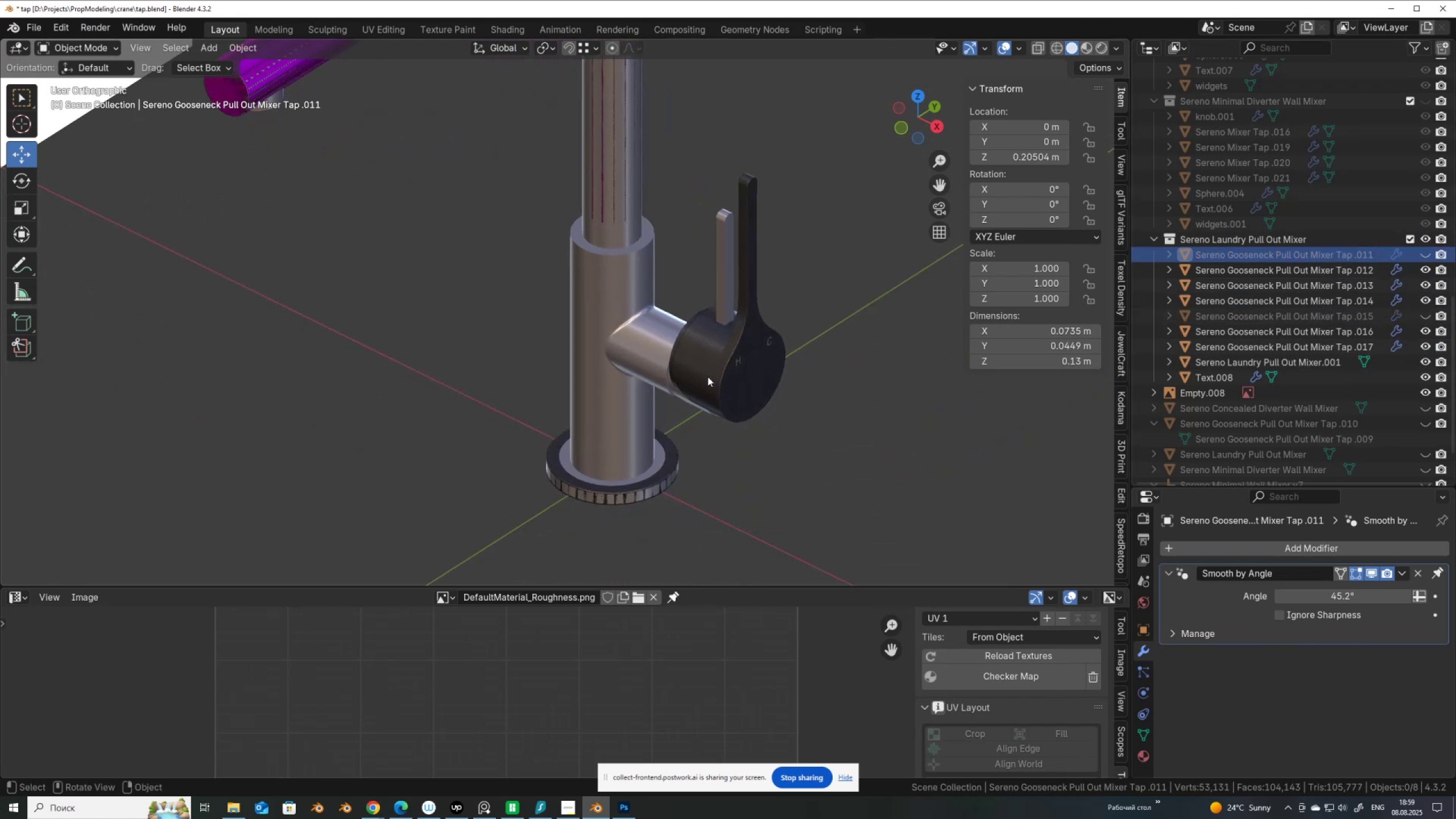 
scroll: coordinate [708, 377], scroll_direction: up, amount: 1.0
 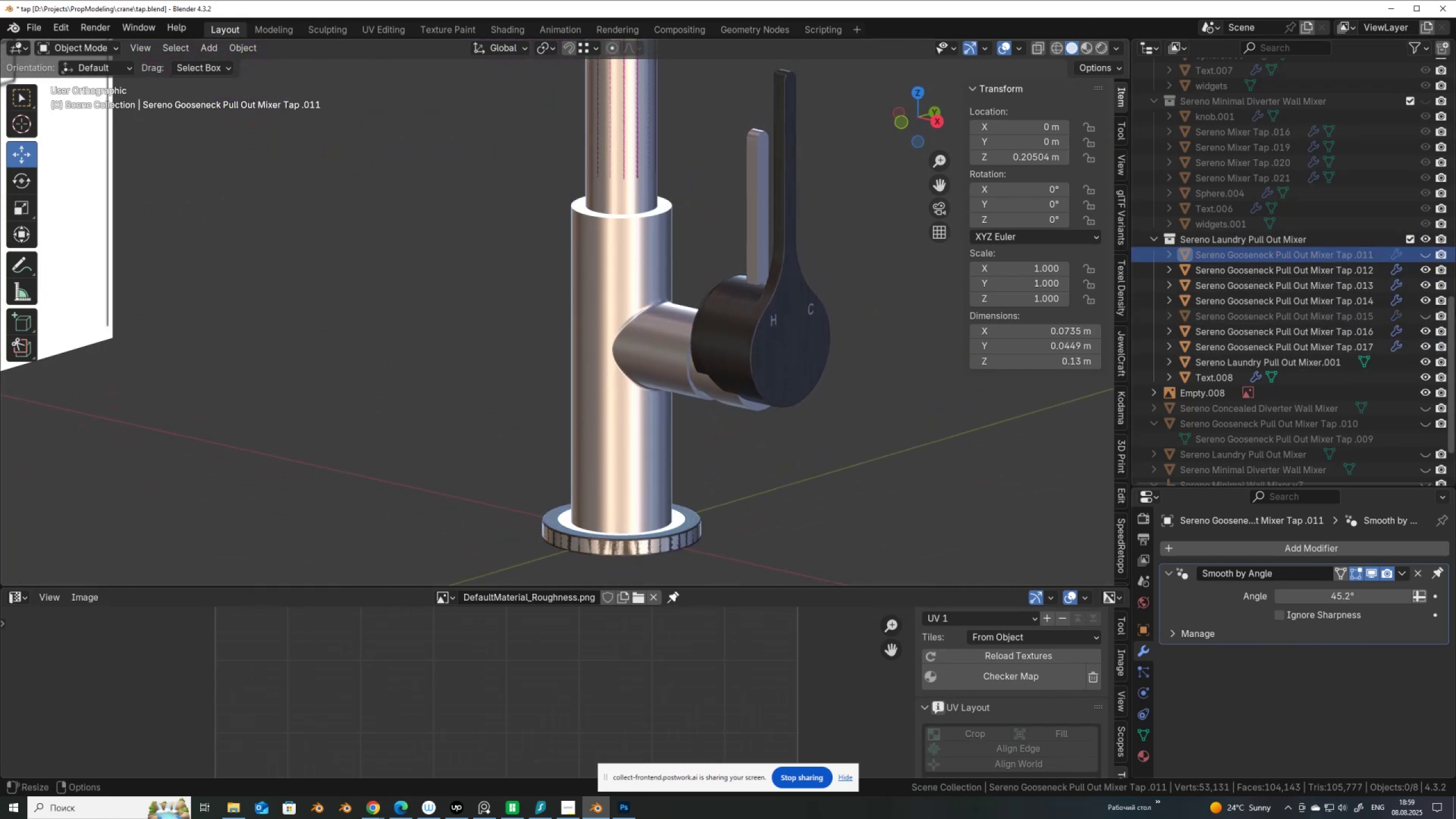 
left_click([1421, 255])
 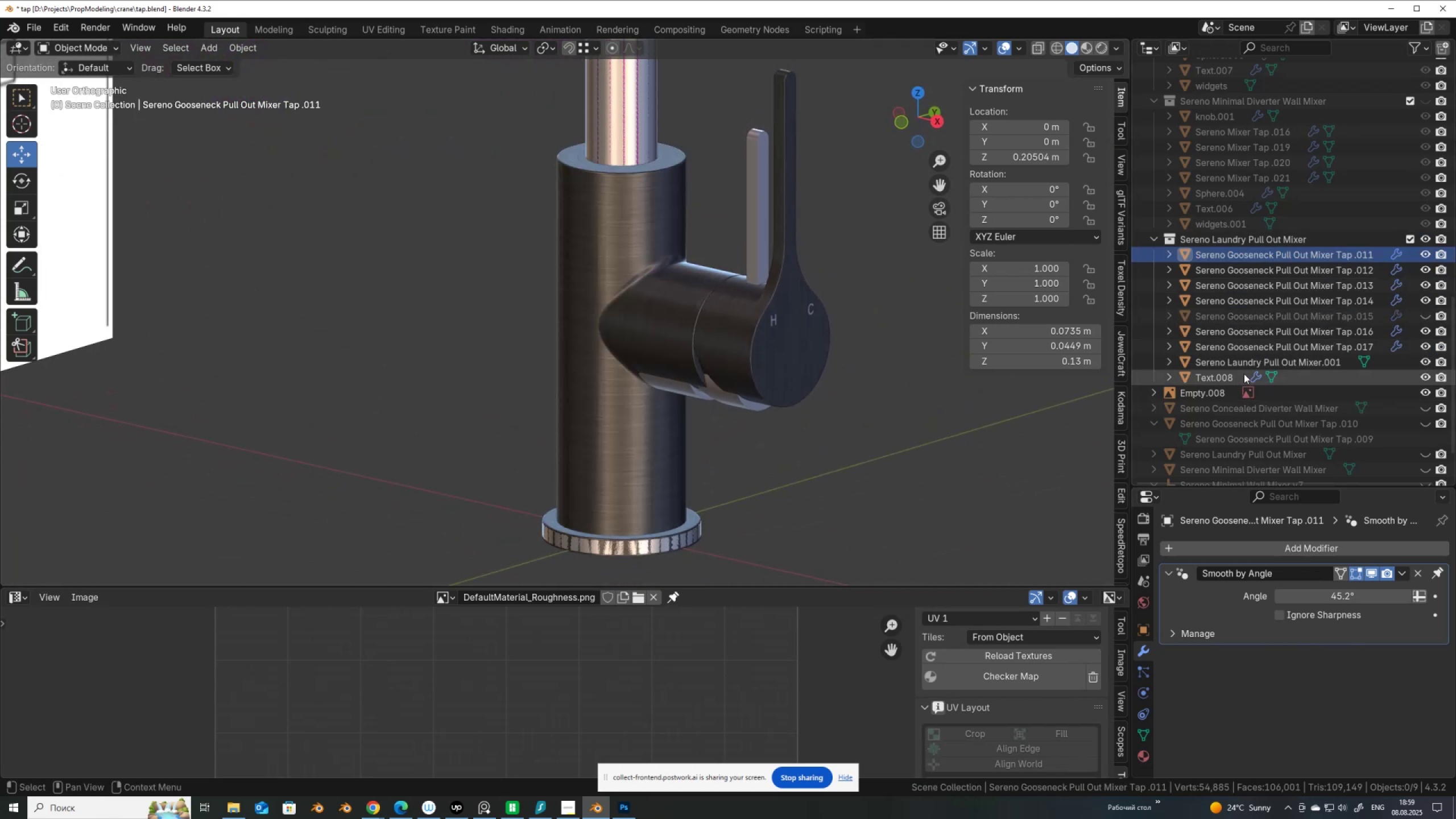 
left_click([1246, 361])
 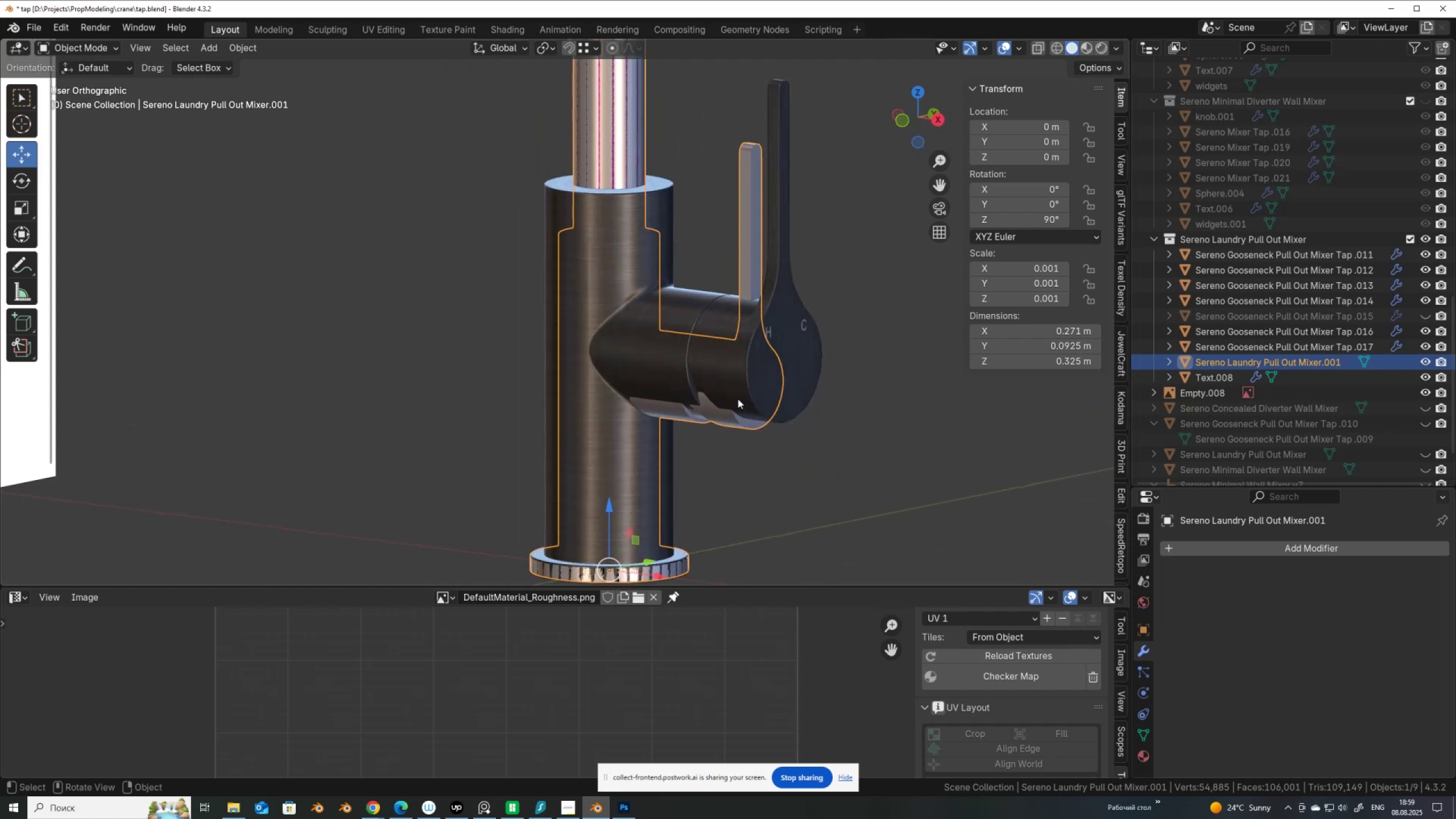 
scroll: coordinate [670, 420], scroll_direction: up, amount: 1.0
 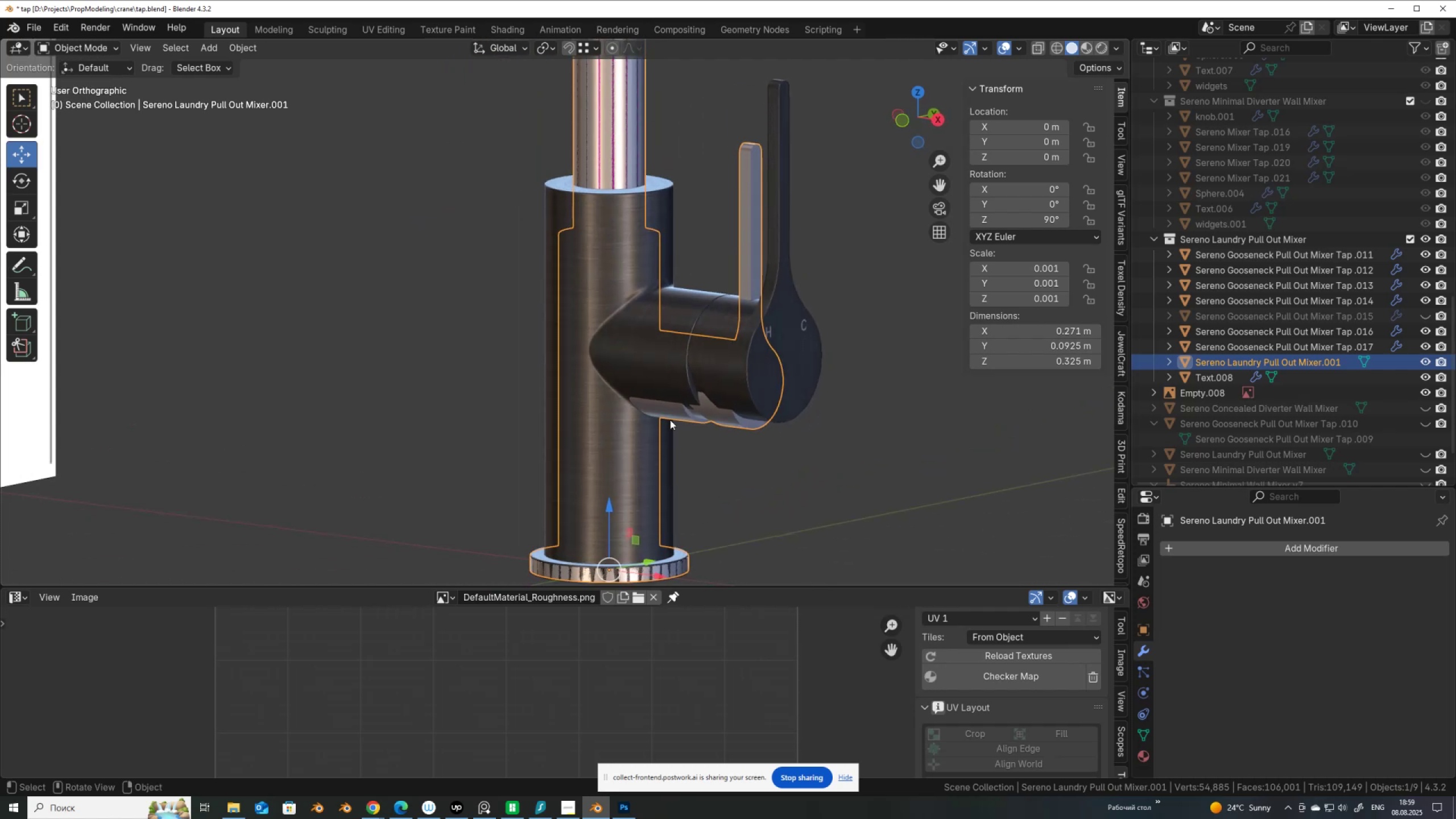 
key(Tab)
 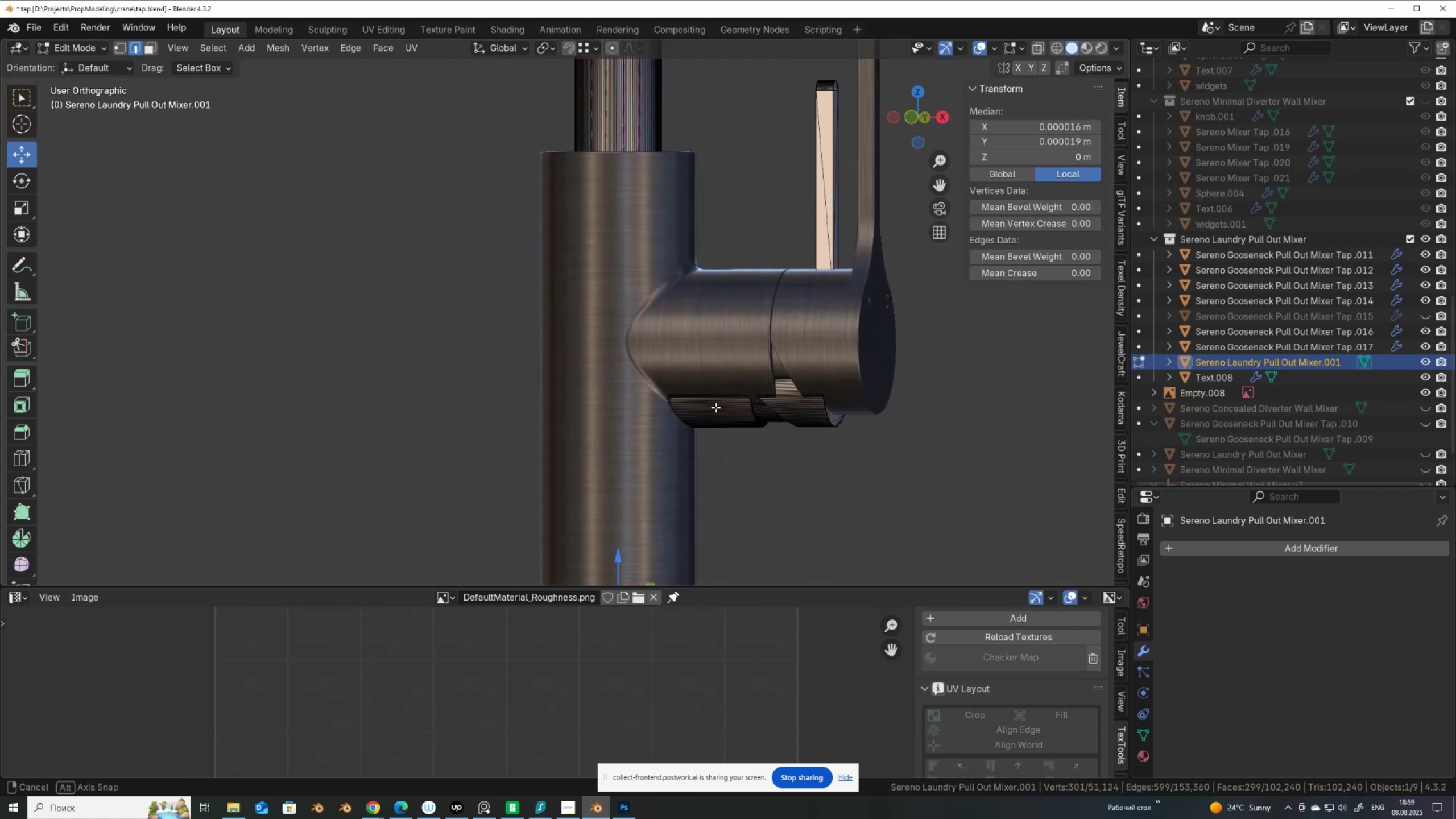 
scroll: coordinate [699, 420], scroll_direction: down, amount: 3.0
 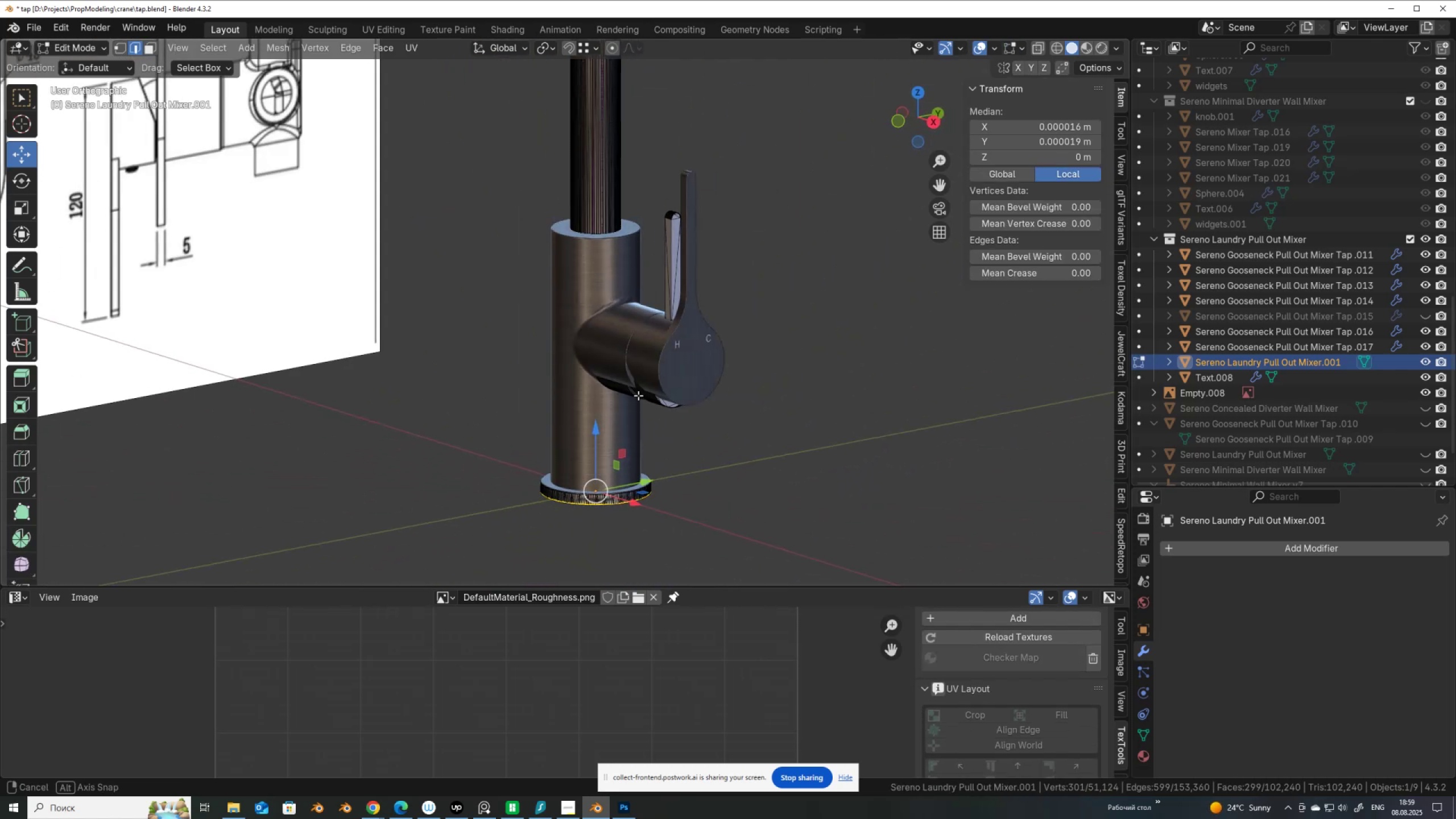 
key(Tab)
 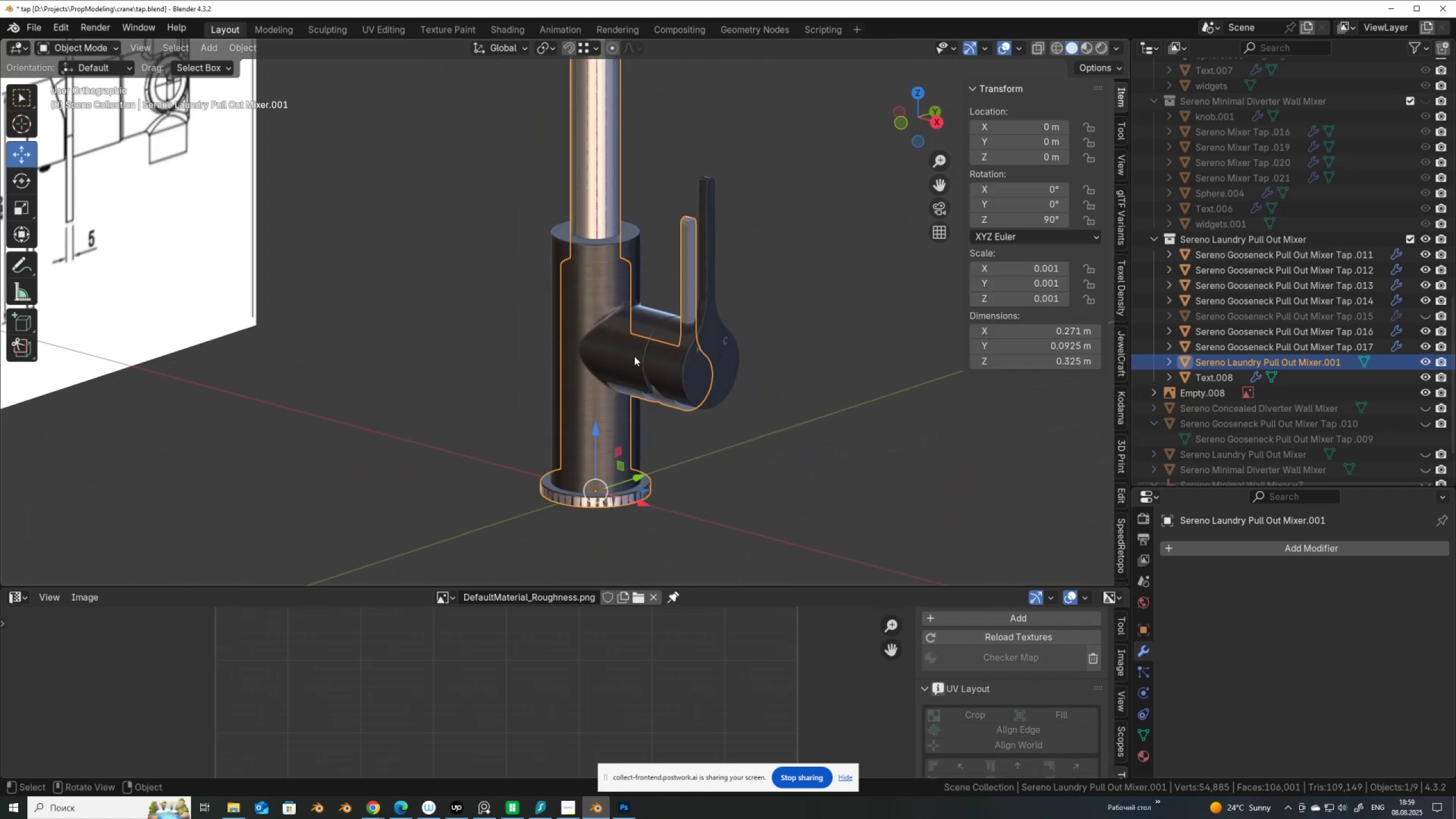 
left_click([634, 356])
 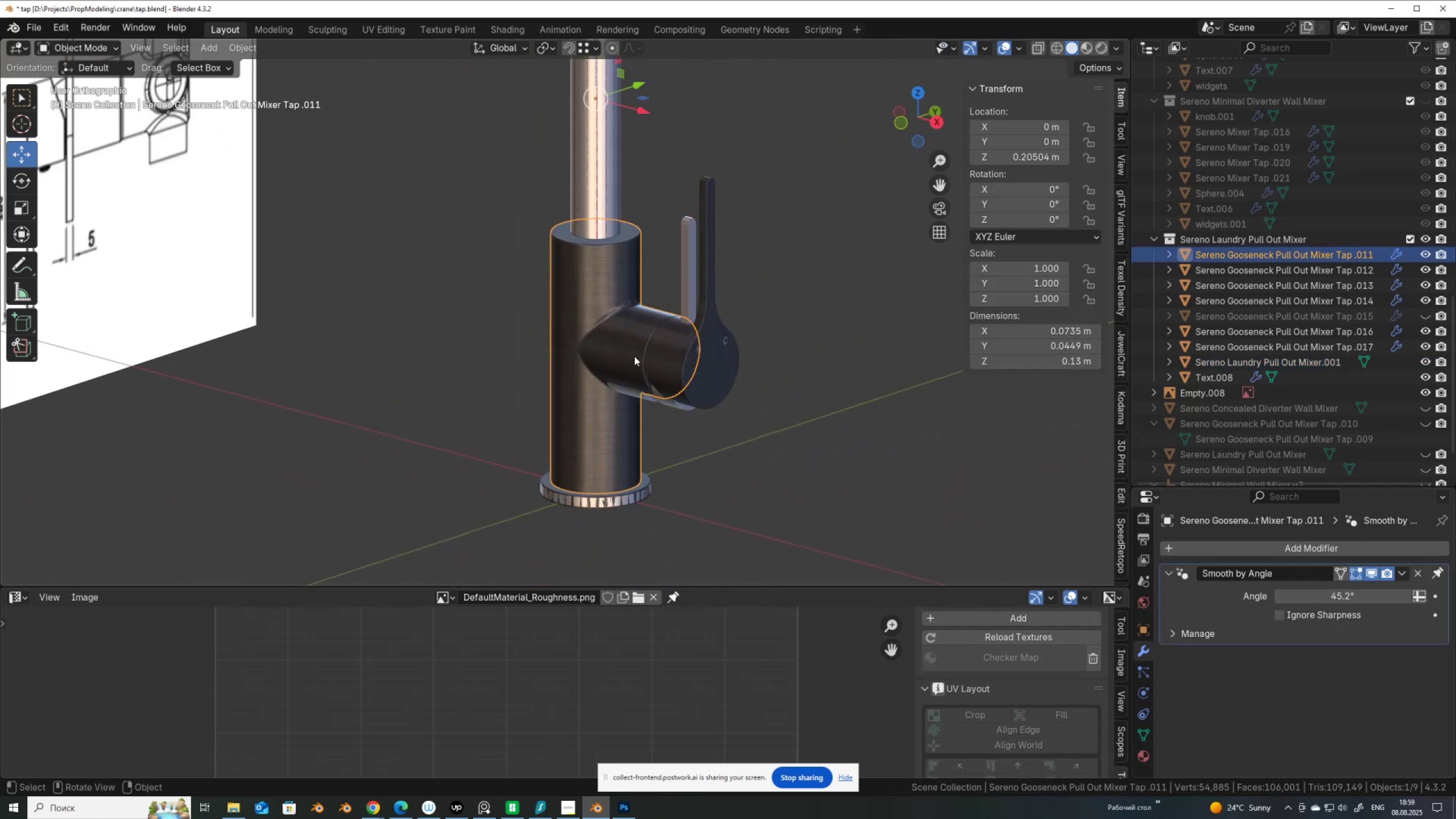 
key(Tab)
 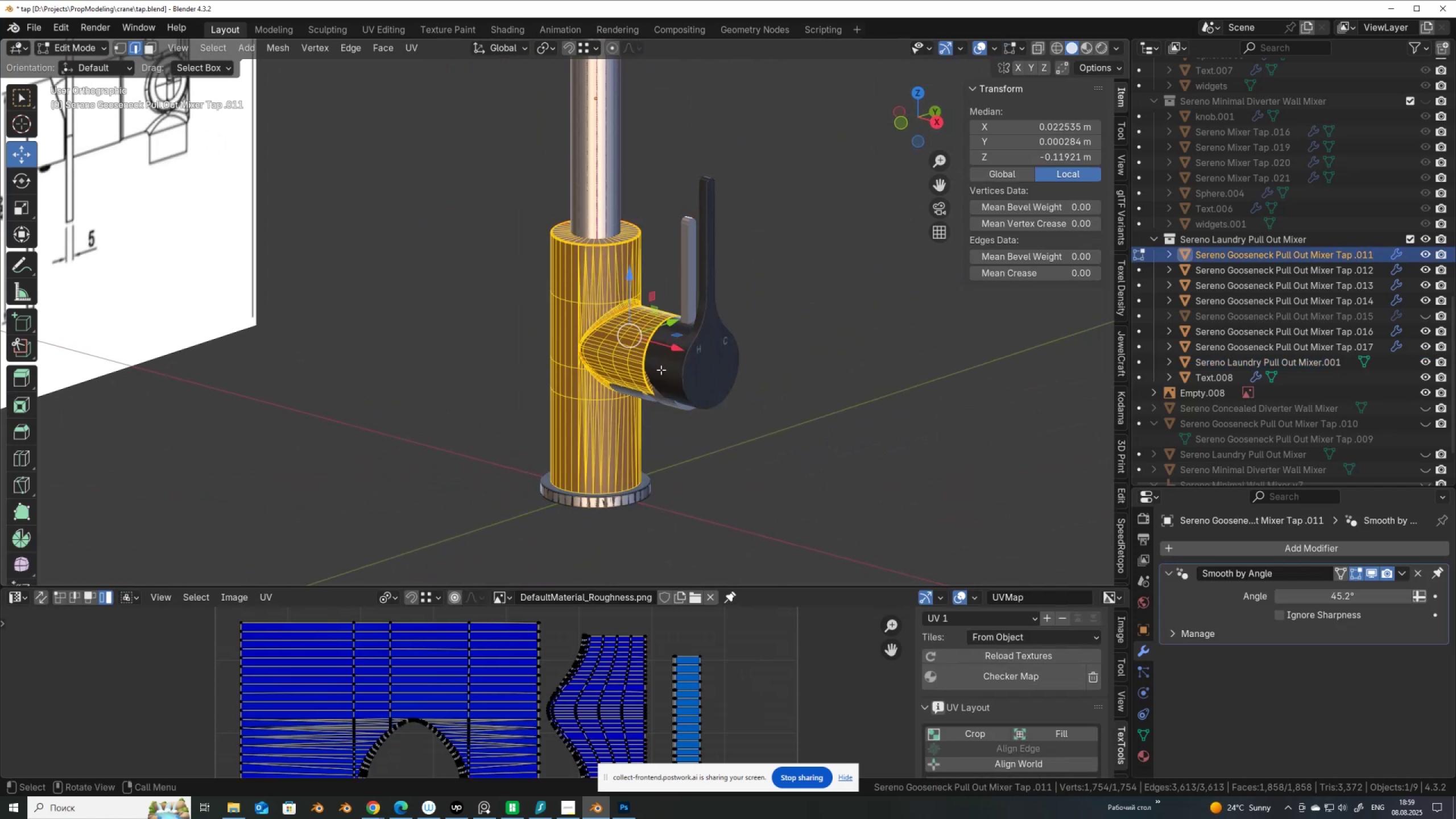 
scroll: coordinate [704, 333], scroll_direction: up, amount: 3.0
 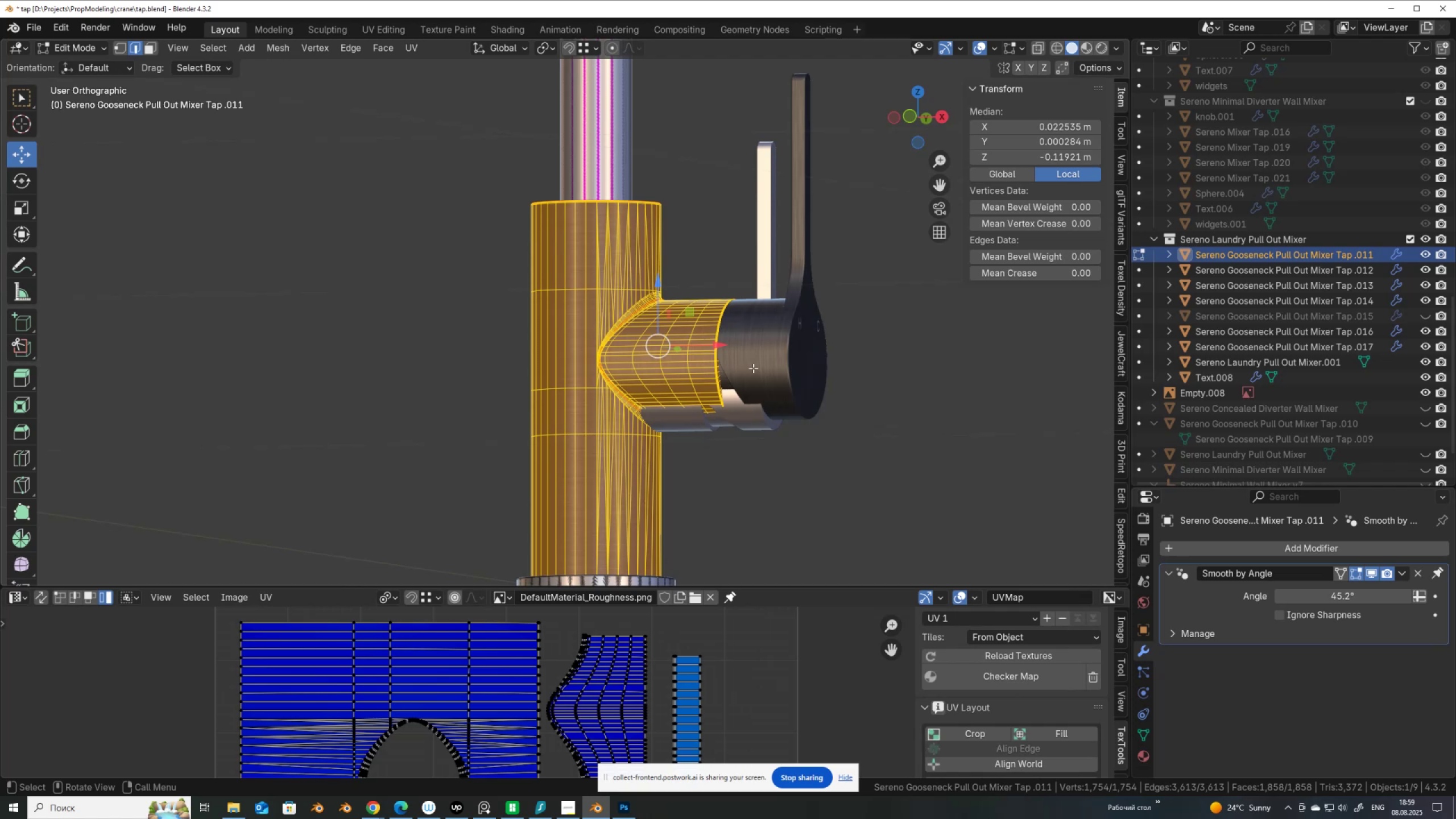 
key(S)
 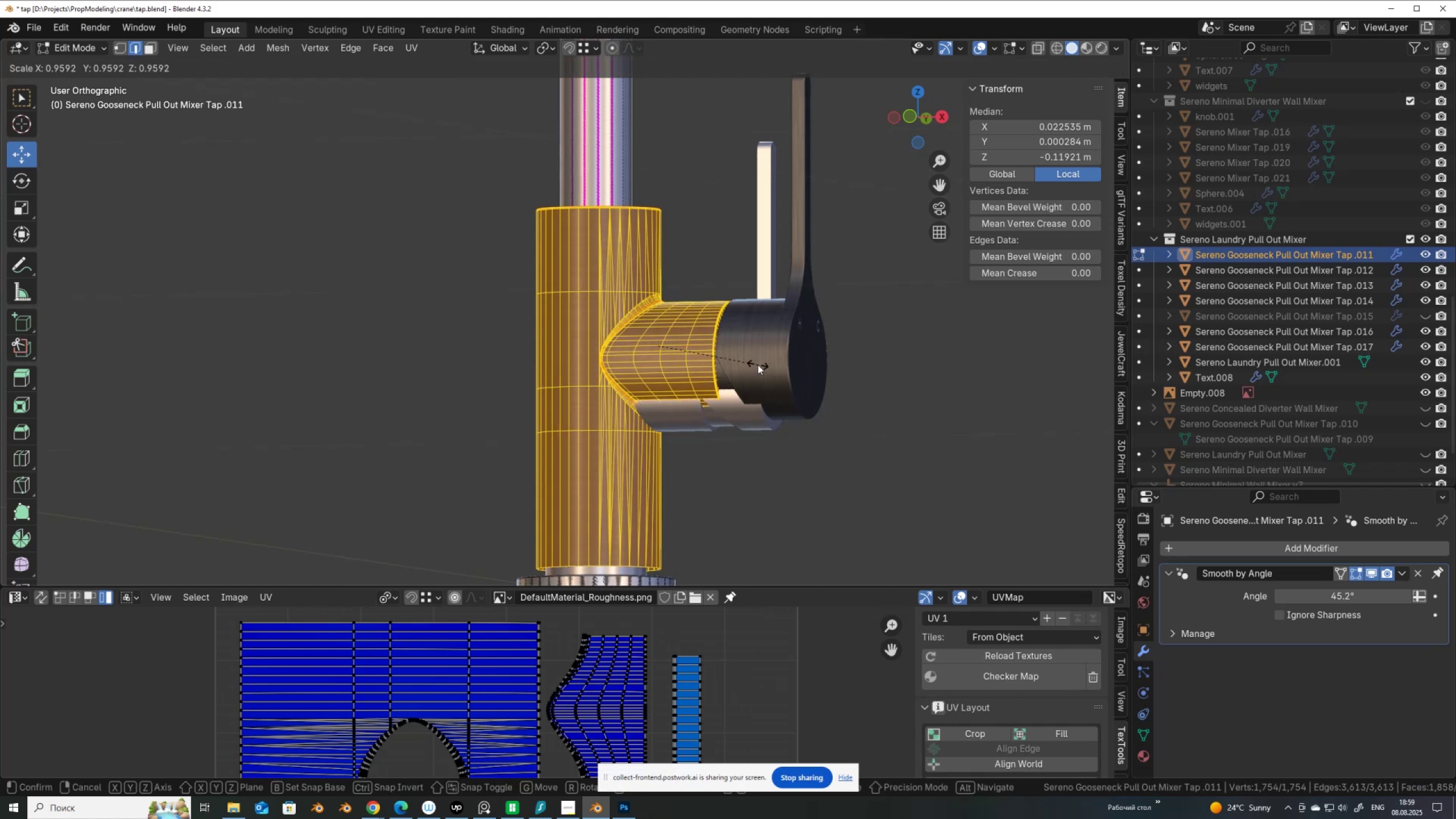 
right_click([758, 365])
 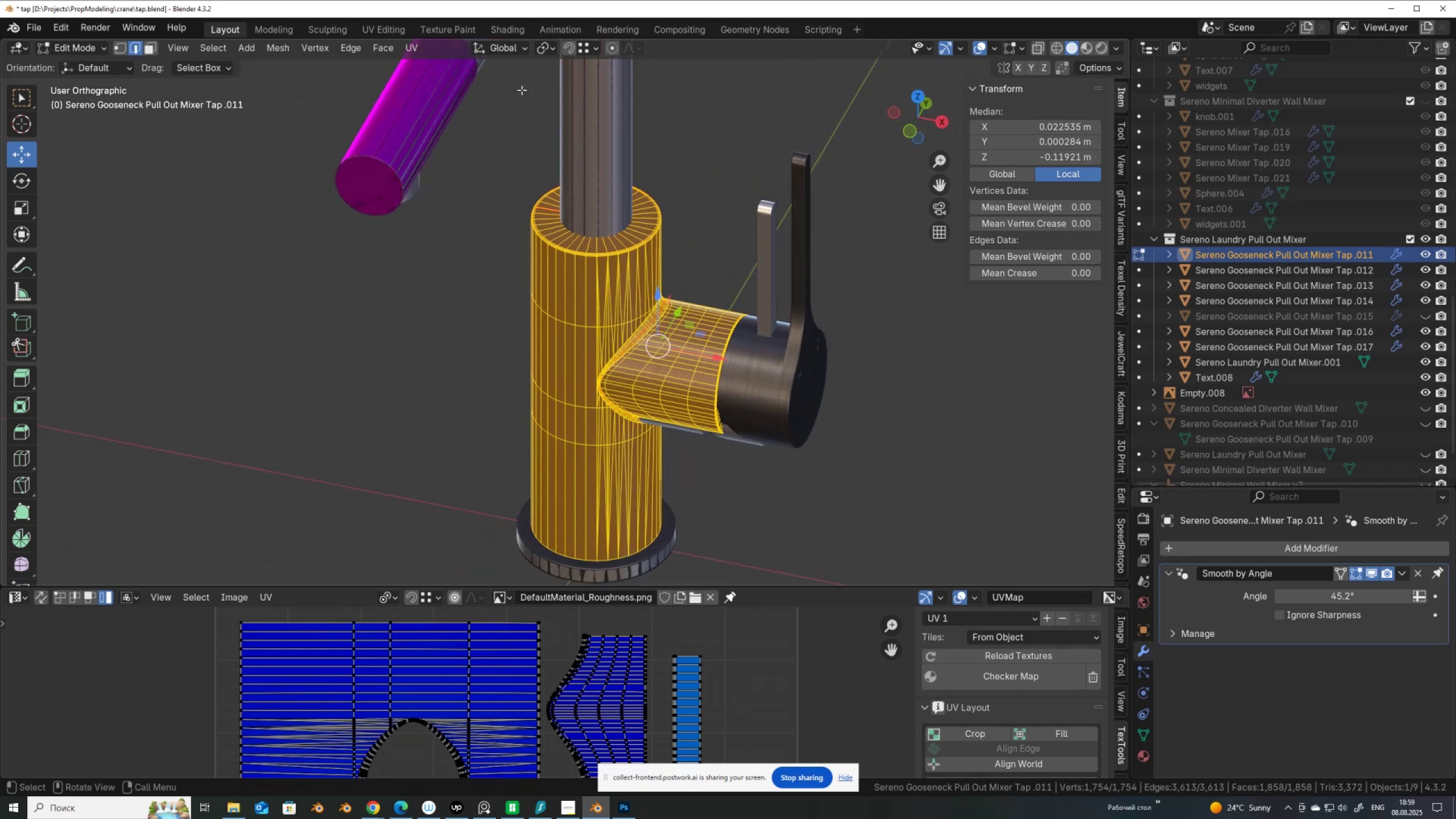 
left_click([506, 51])
 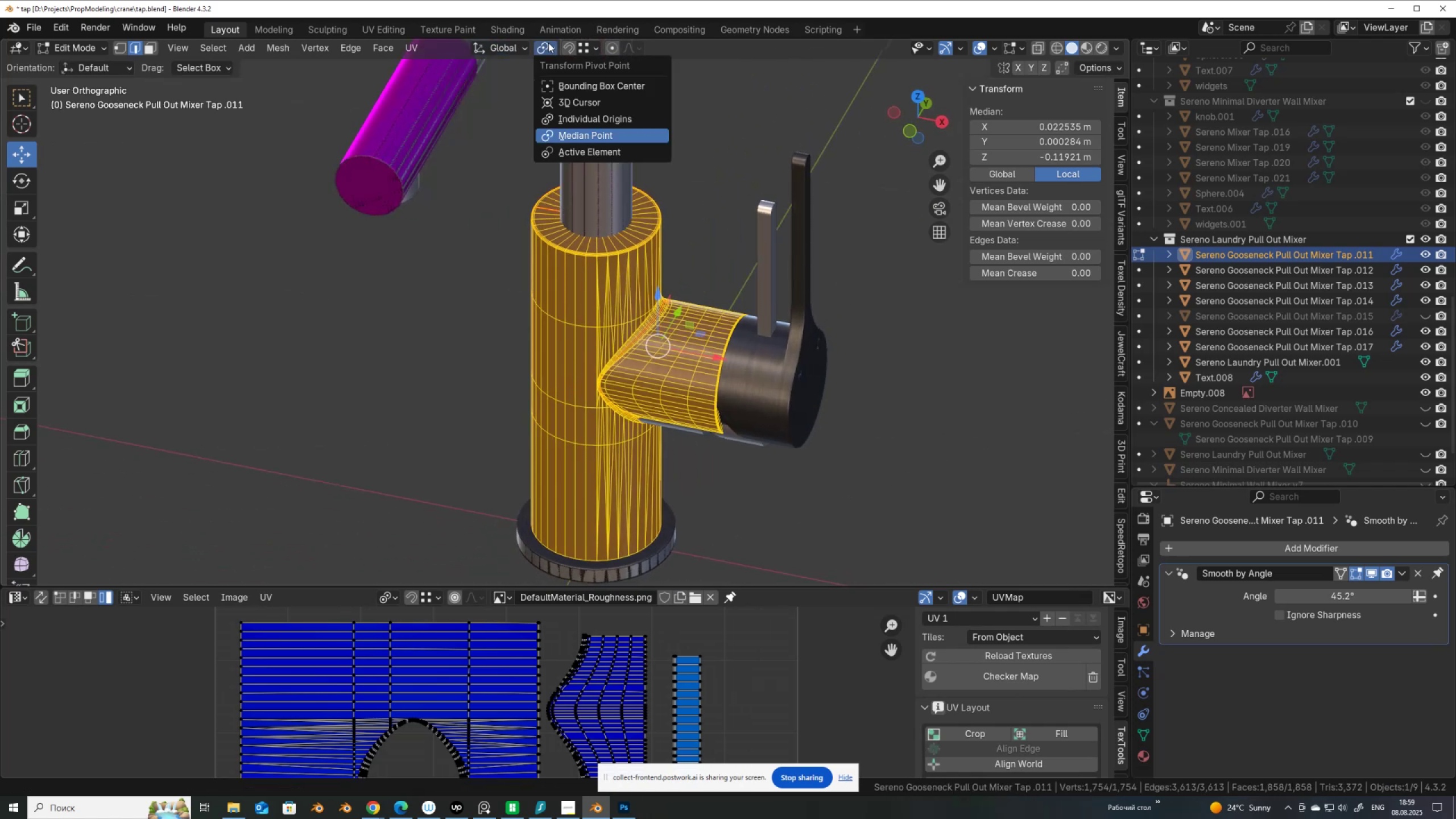 
scroll: coordinate [765, 313], scroll_direction: down, amount: 1.0
 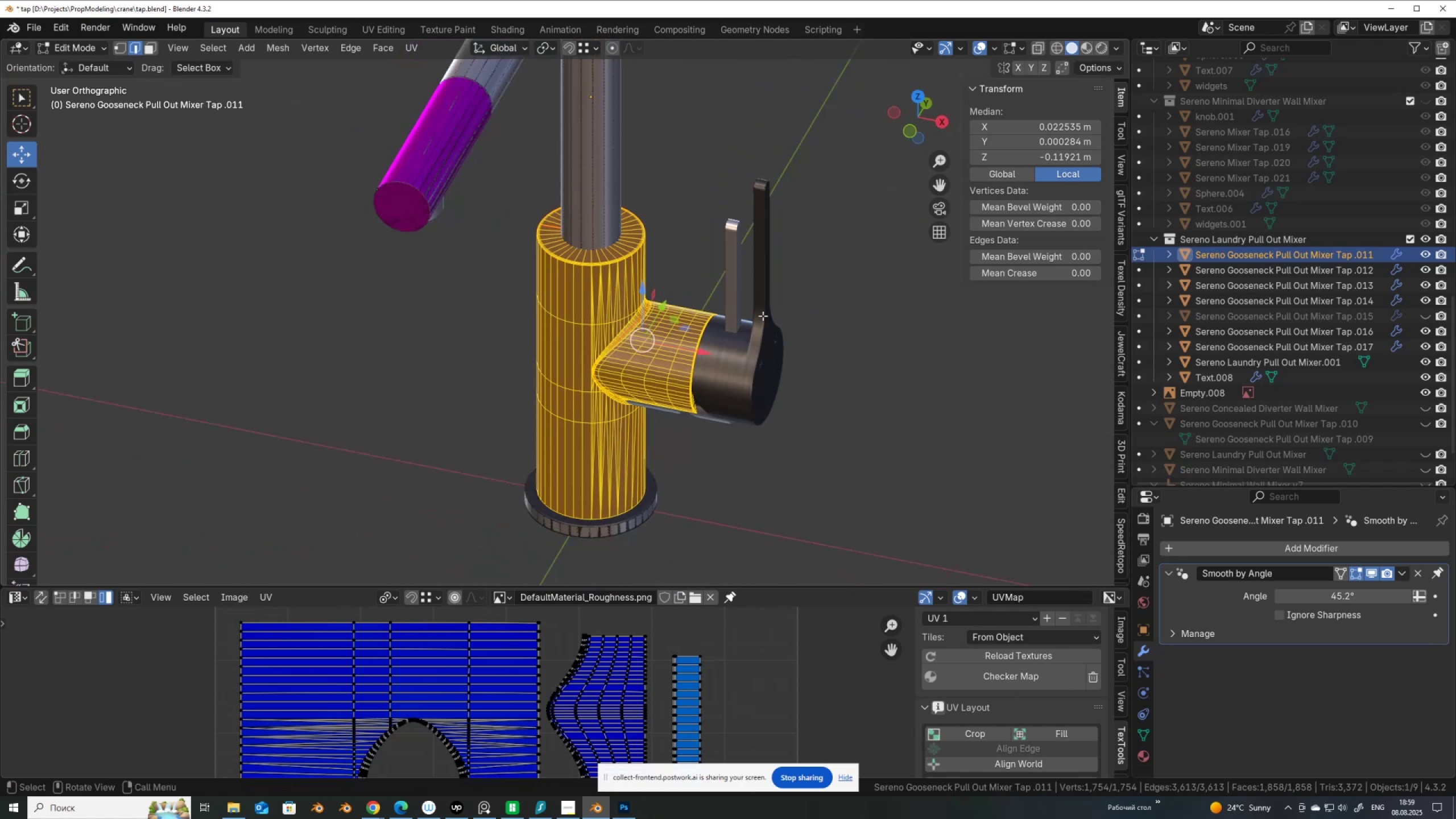 
key(Shift+C)
 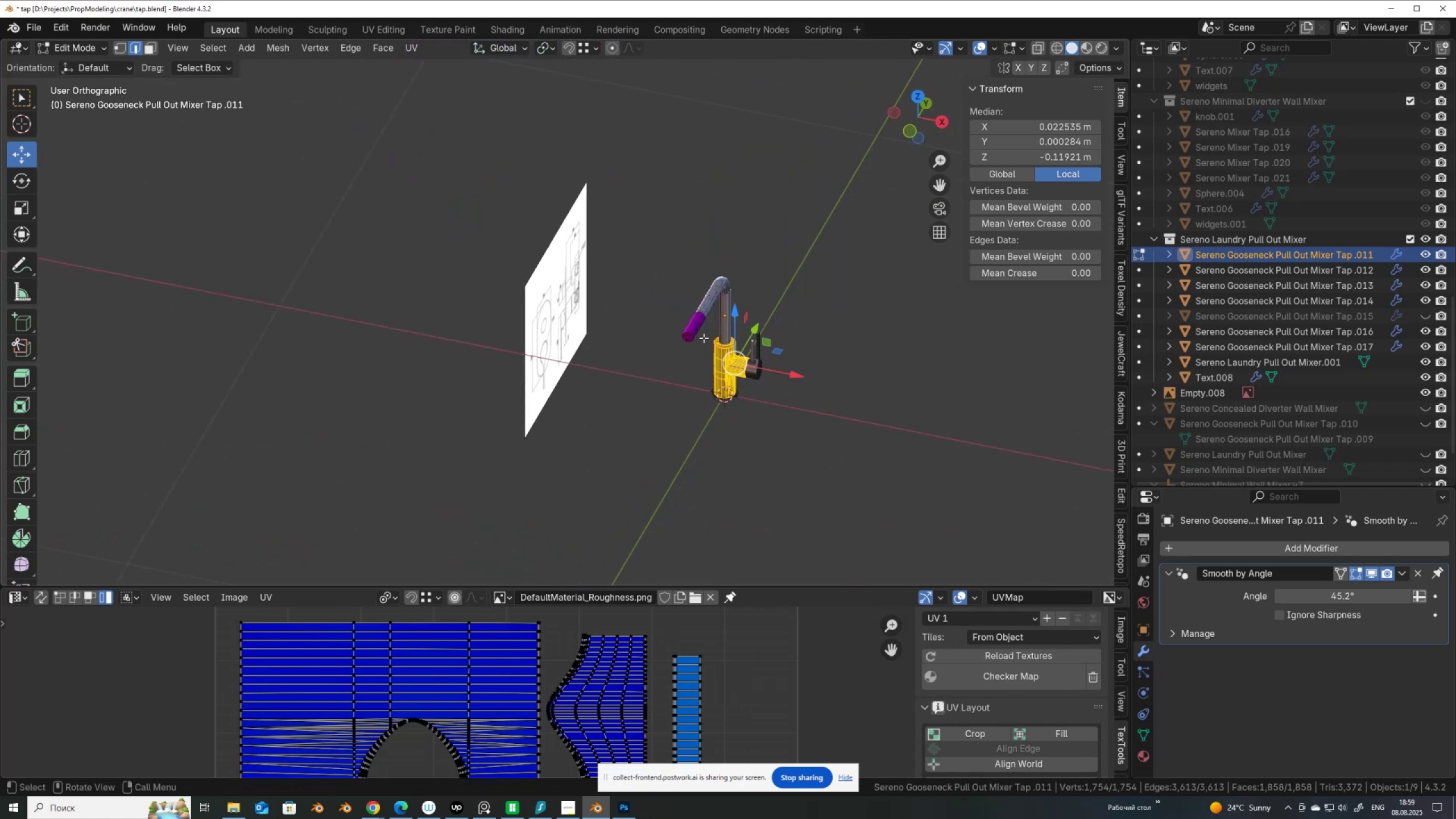 
scroll: coordinate [790, 416], scroll_direction: up, amount: 6.0
 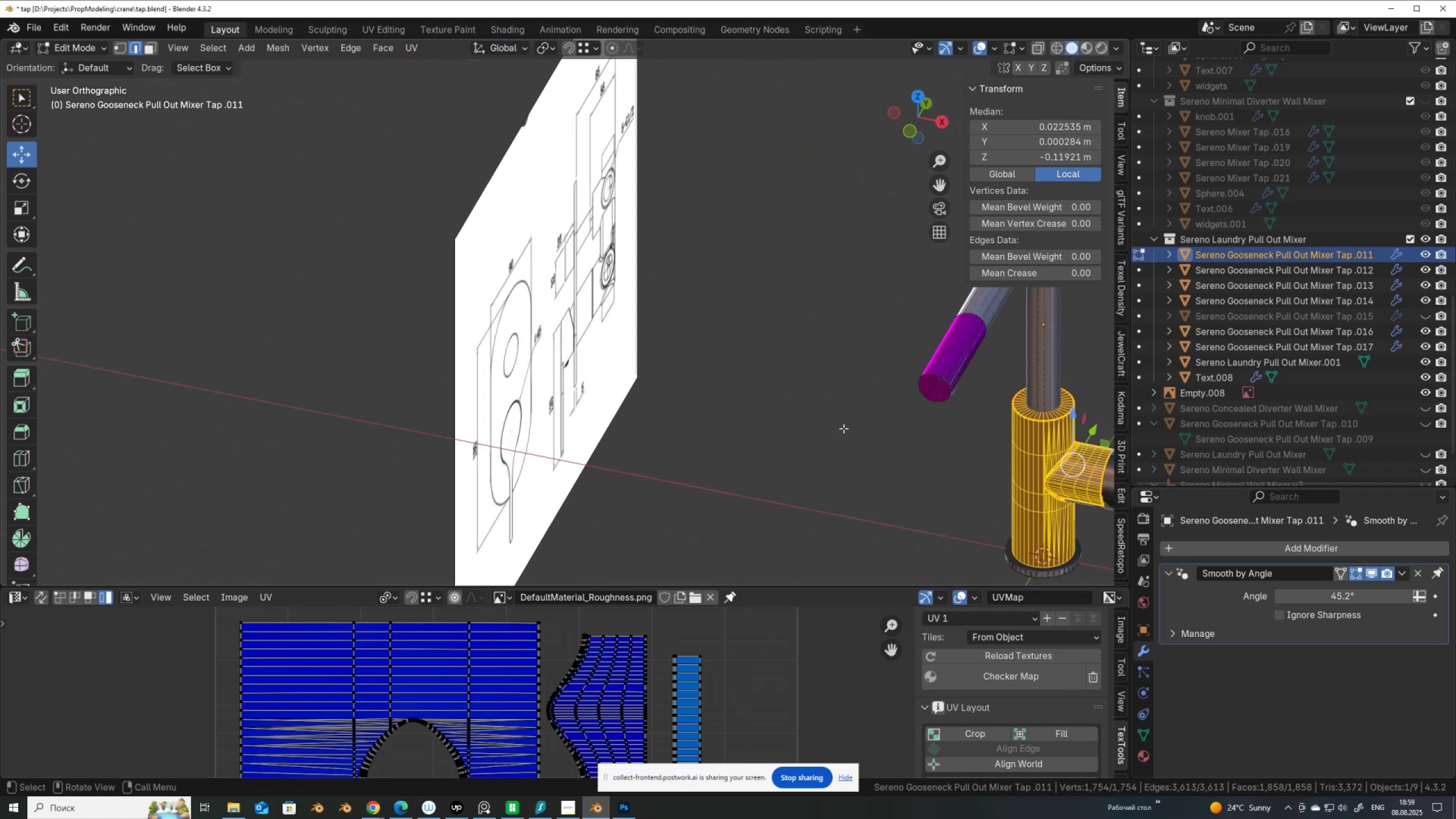 
hold_key(key=ShiftLeft, duration=0.46)
scroll: coordinate [419, 270], scroll_direction: up, amount: 4.0
 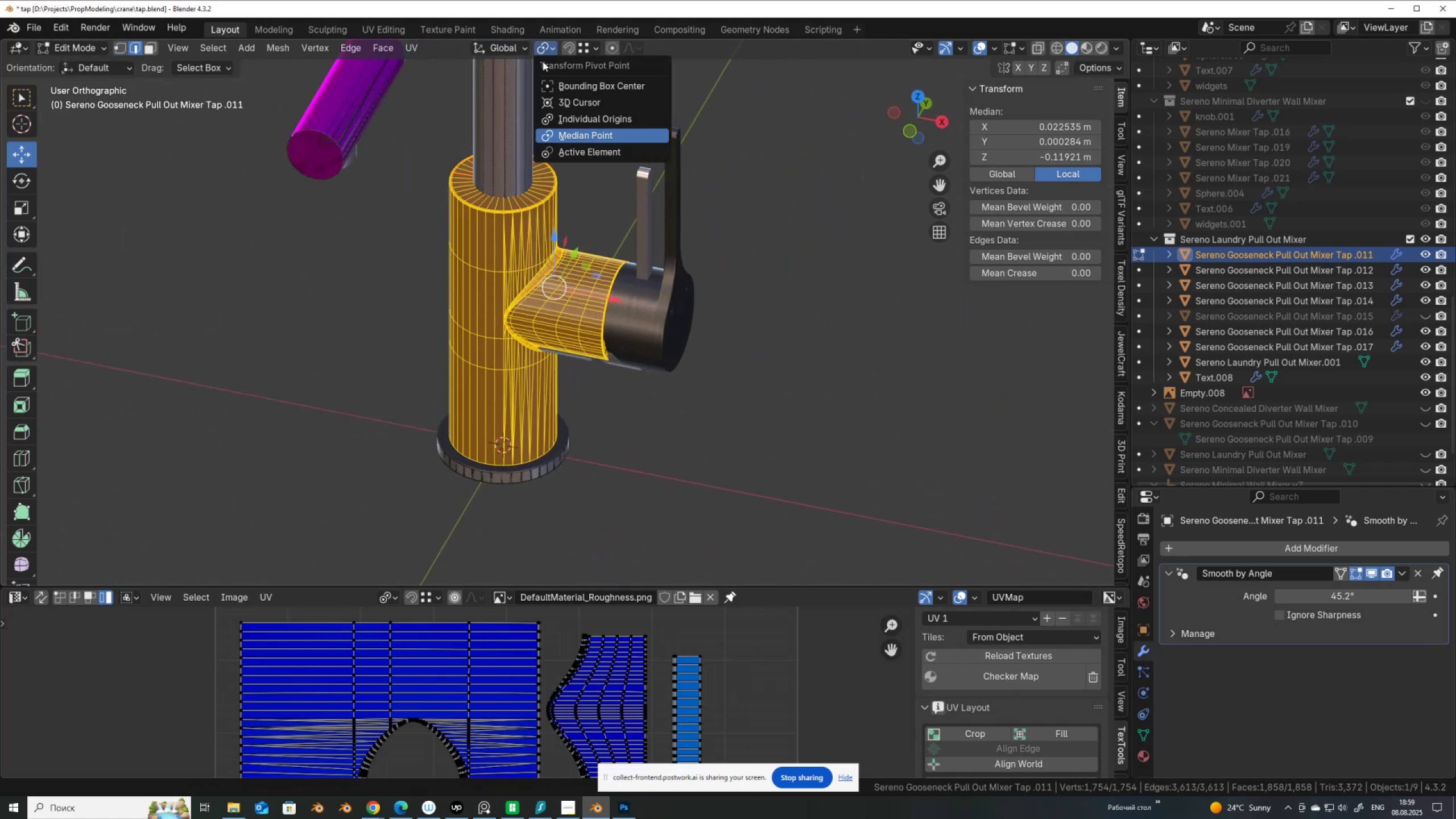 
left_click([553, 105])
 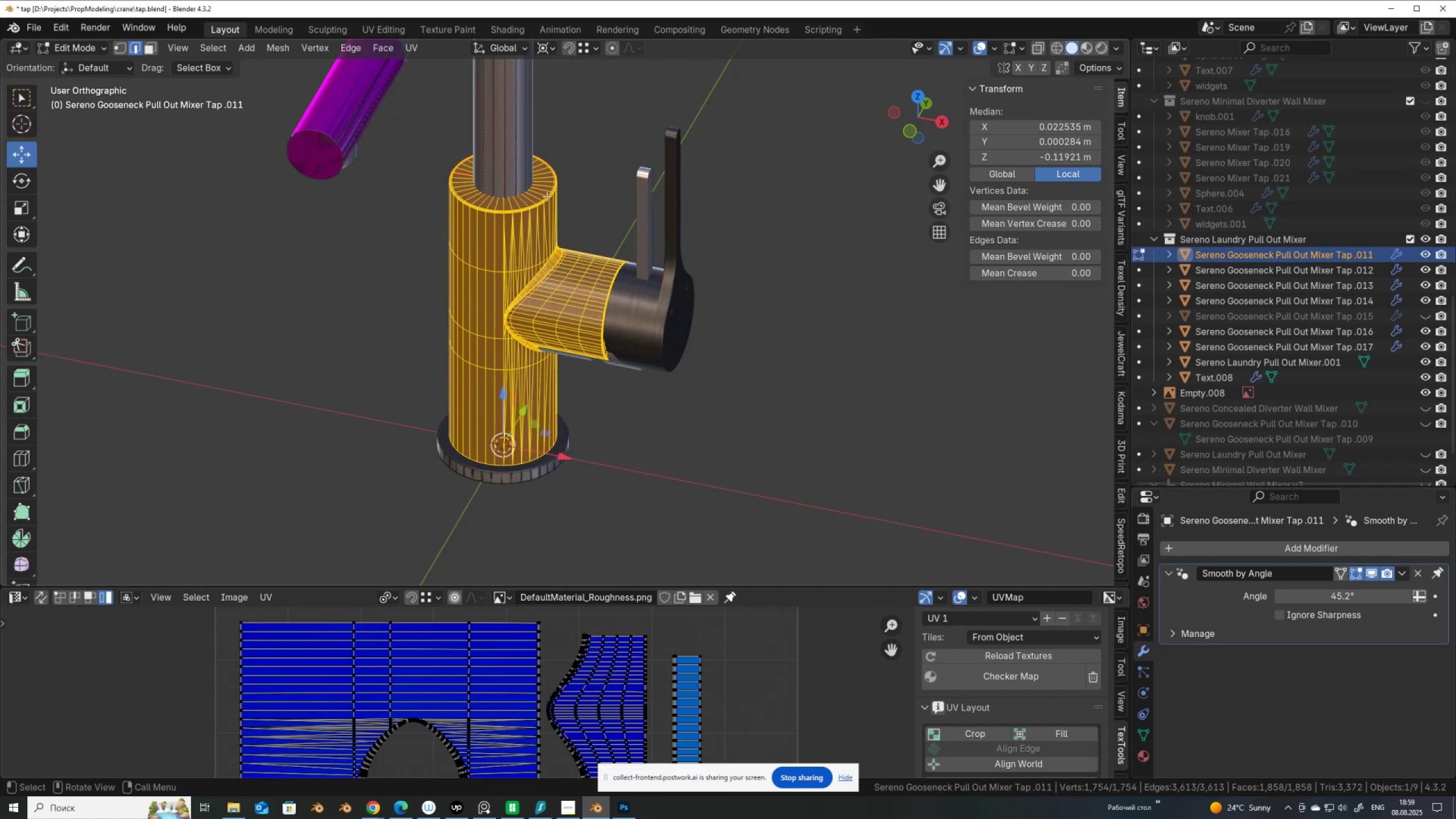 
scroll: coordinate [530, 328], scroll_direction: up, amount: 3.0
 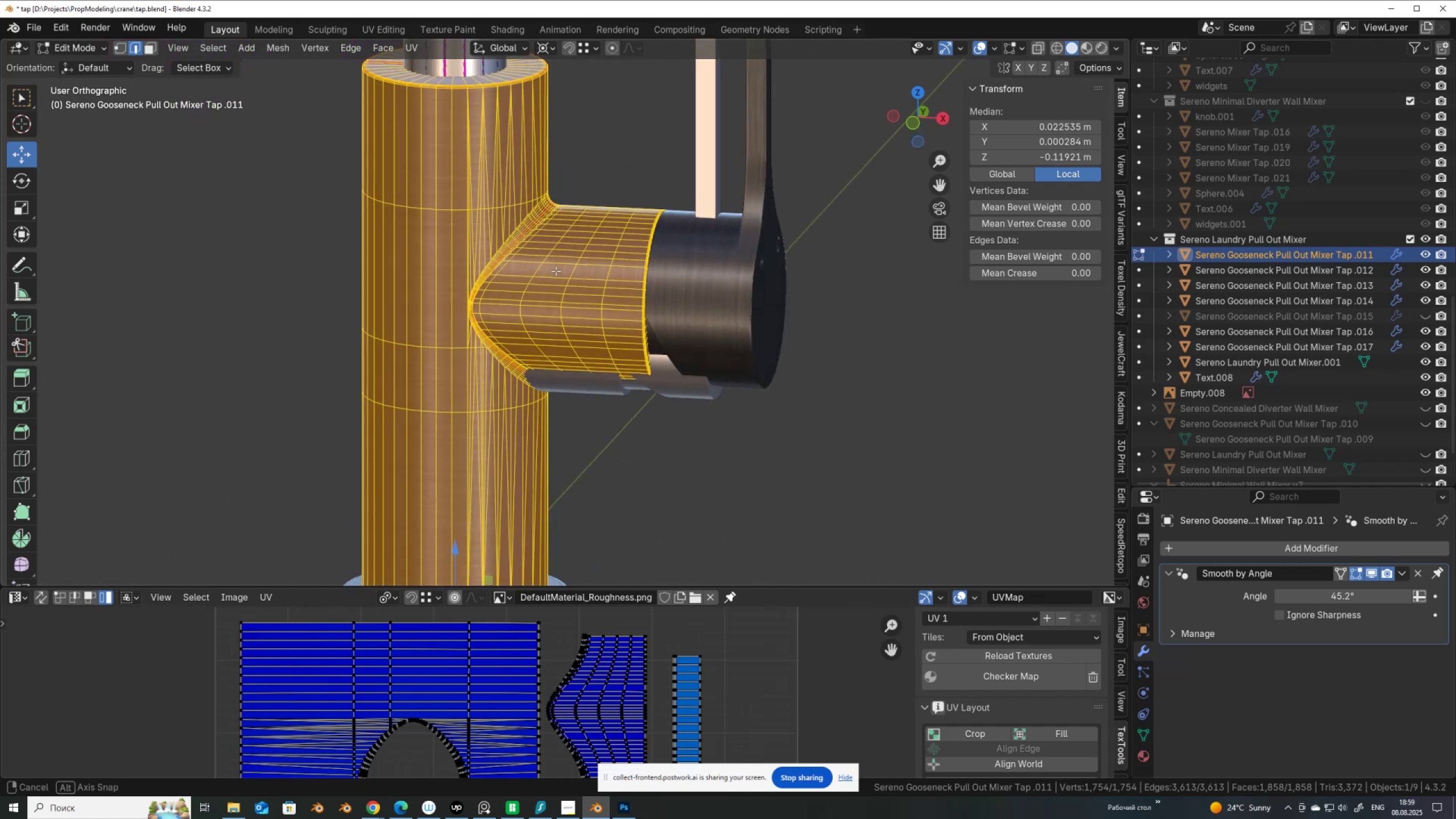 
scroll: coordinate [552, 271], scroll_direction: down, amount: 3.0
 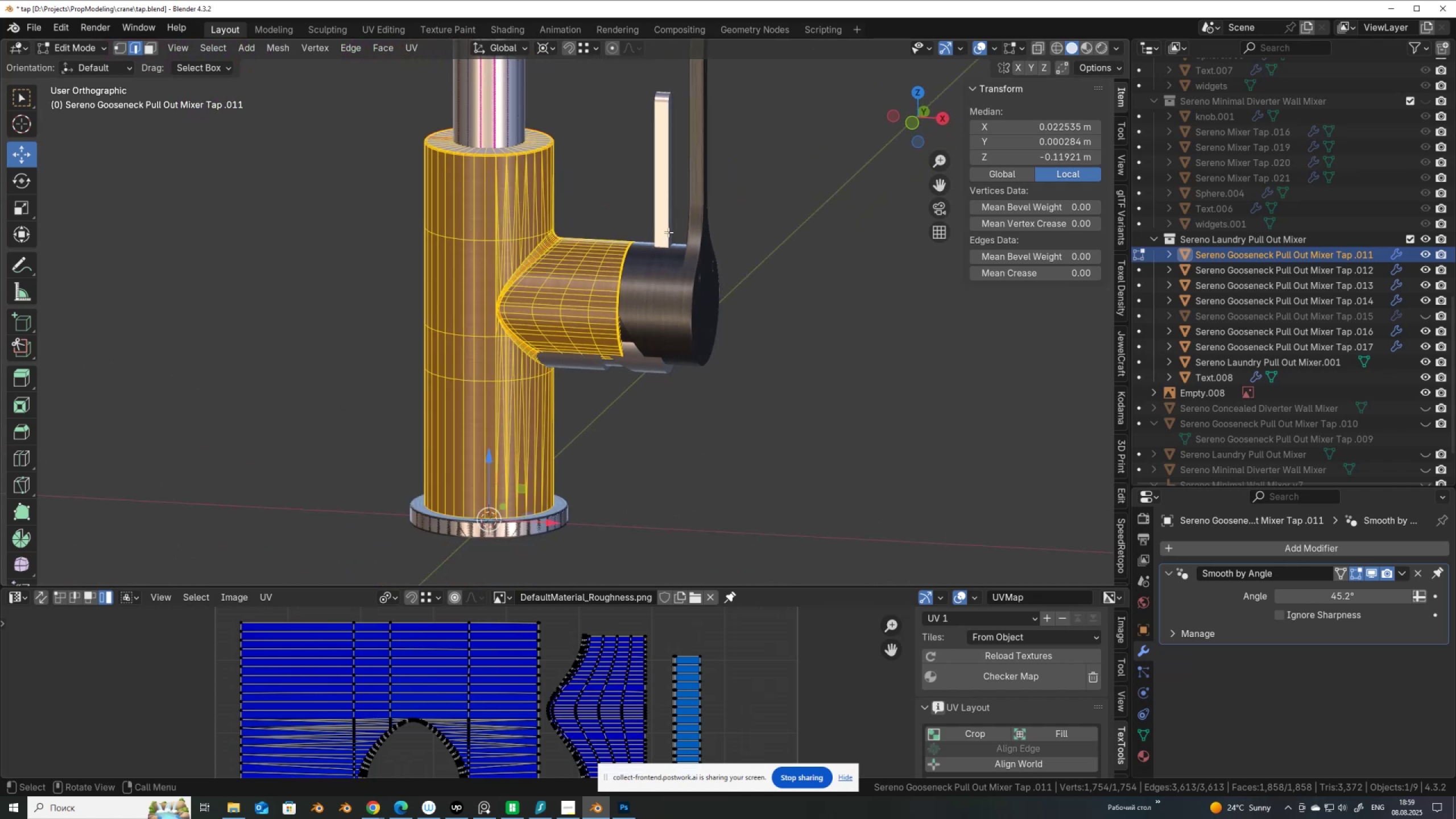 
key(S)
 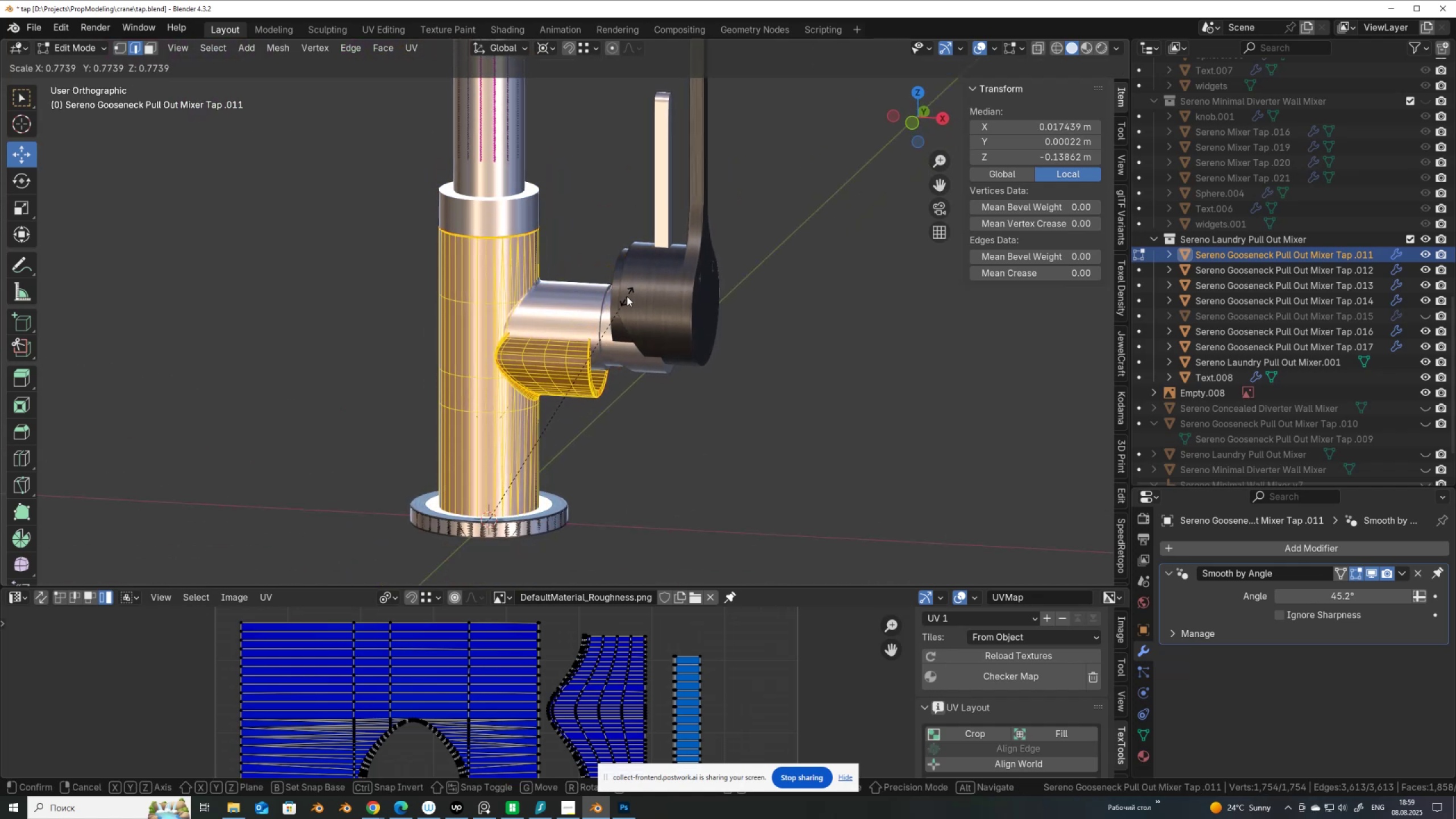 
left_click([627, 296])
 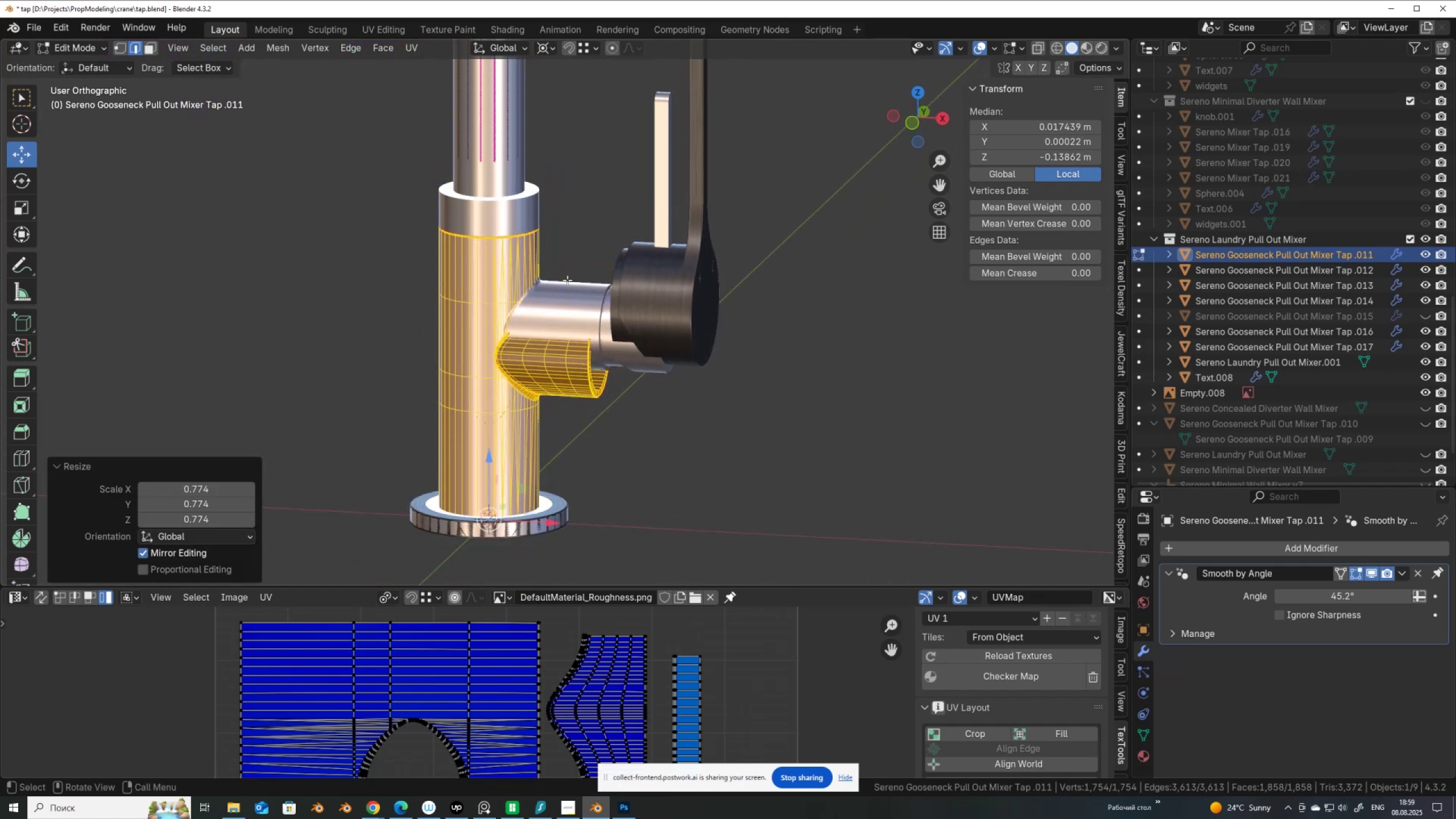 
scroll: coordinate [552, 274], scroll_direction: up, amount: 3.0
 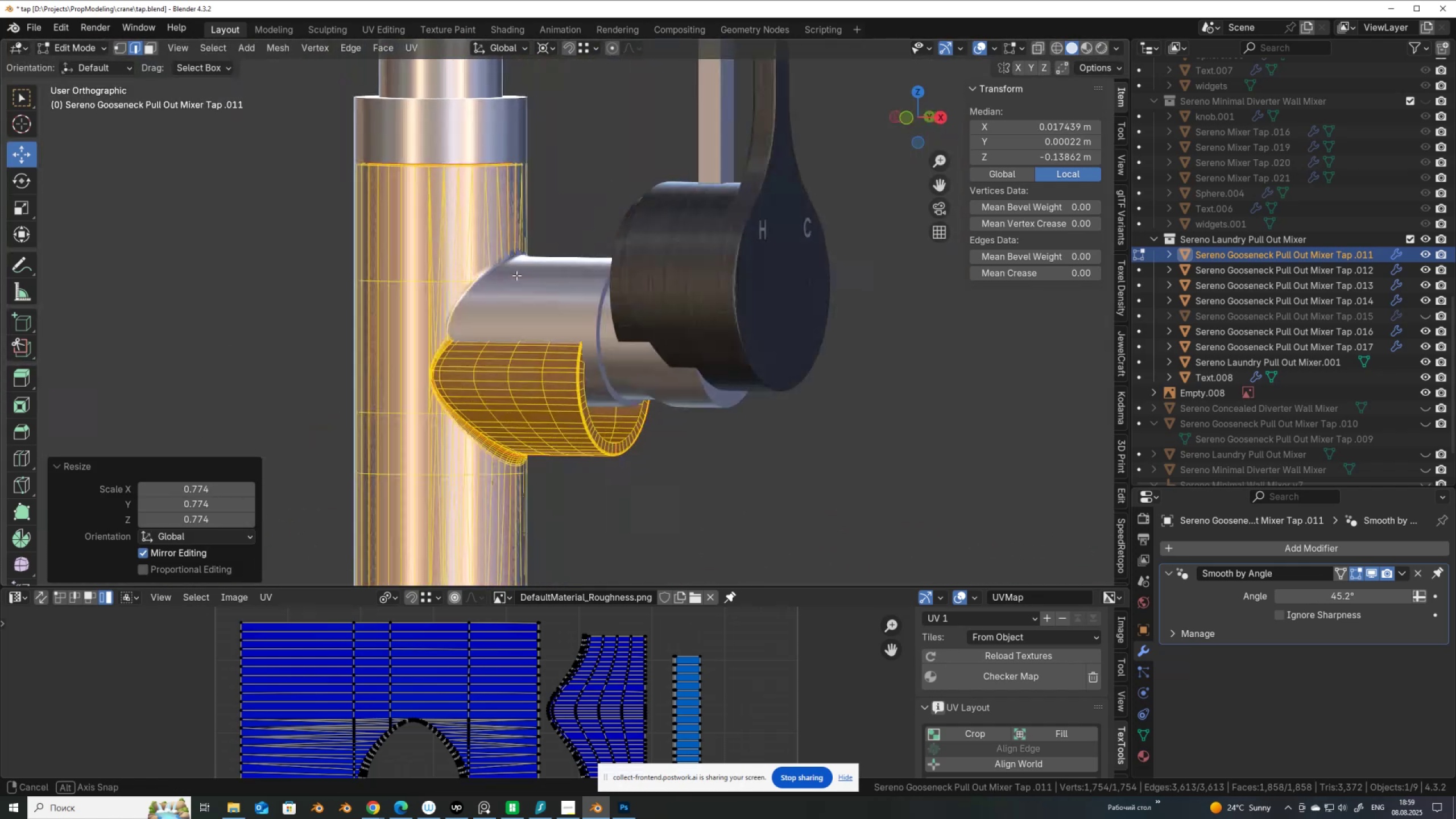 
hold_key(key=AltLeft, duration=0.38)
 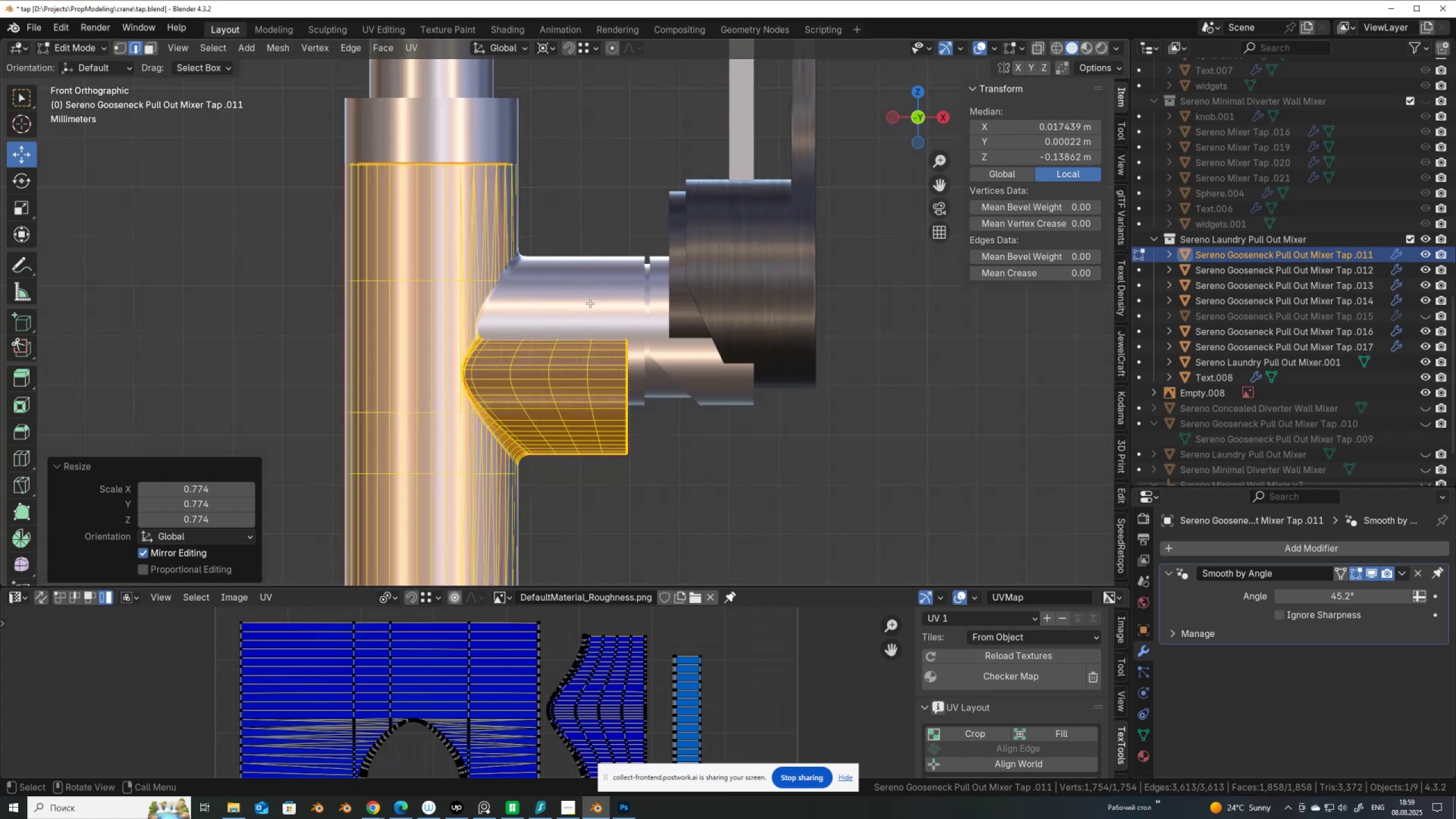 
type(gz)
 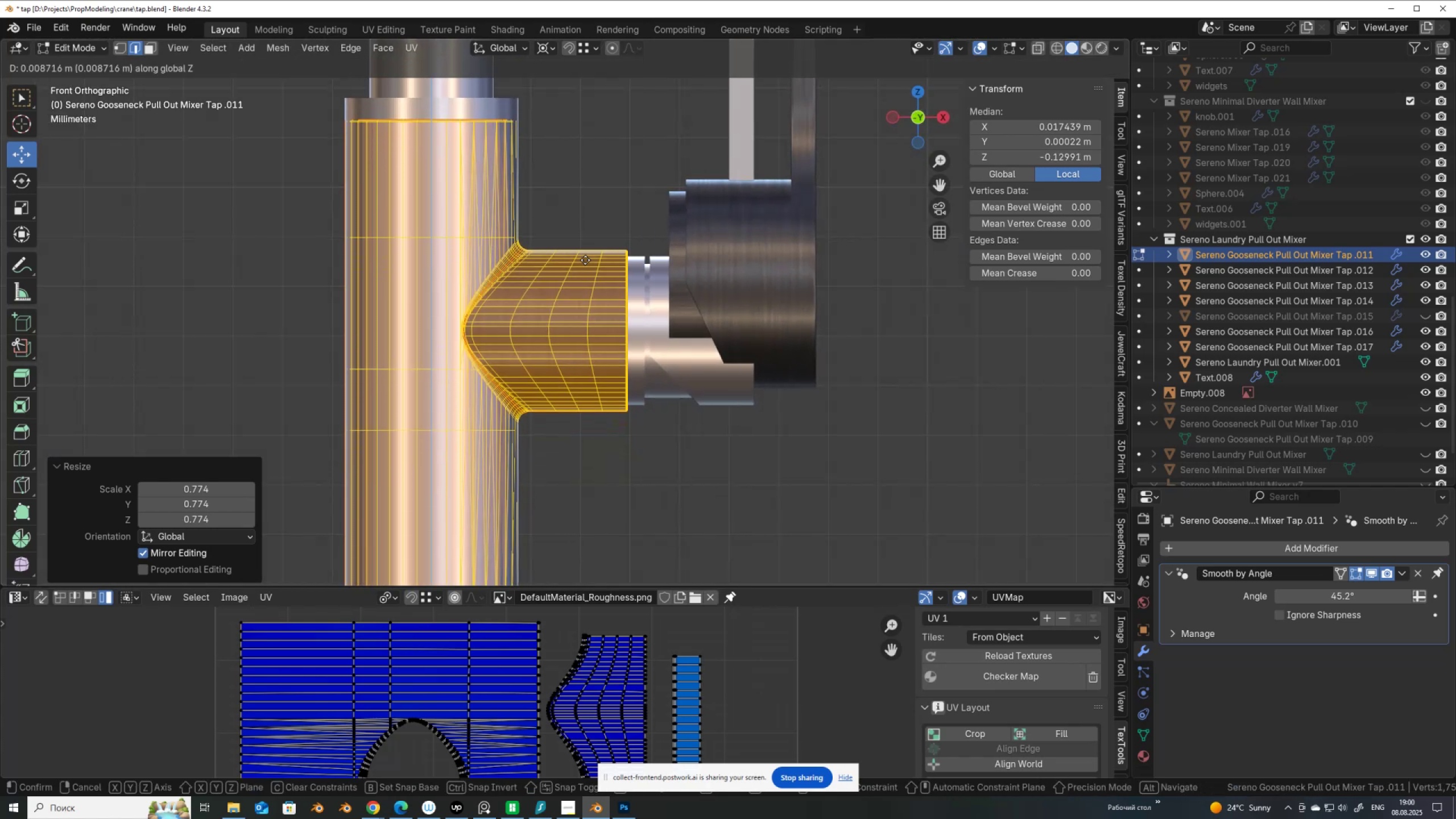 
wait(6.9)
 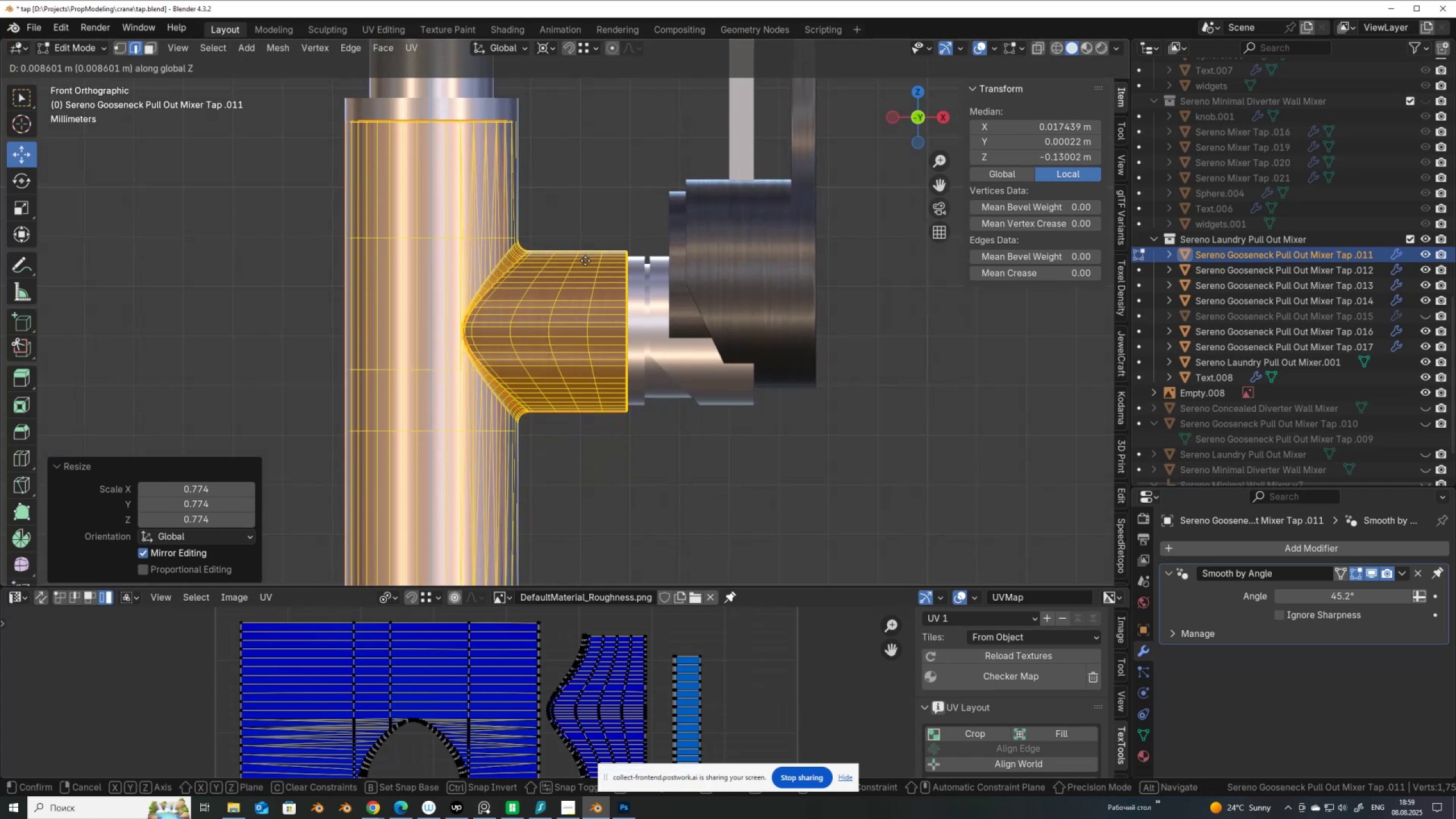 
left_click([585, 260])
 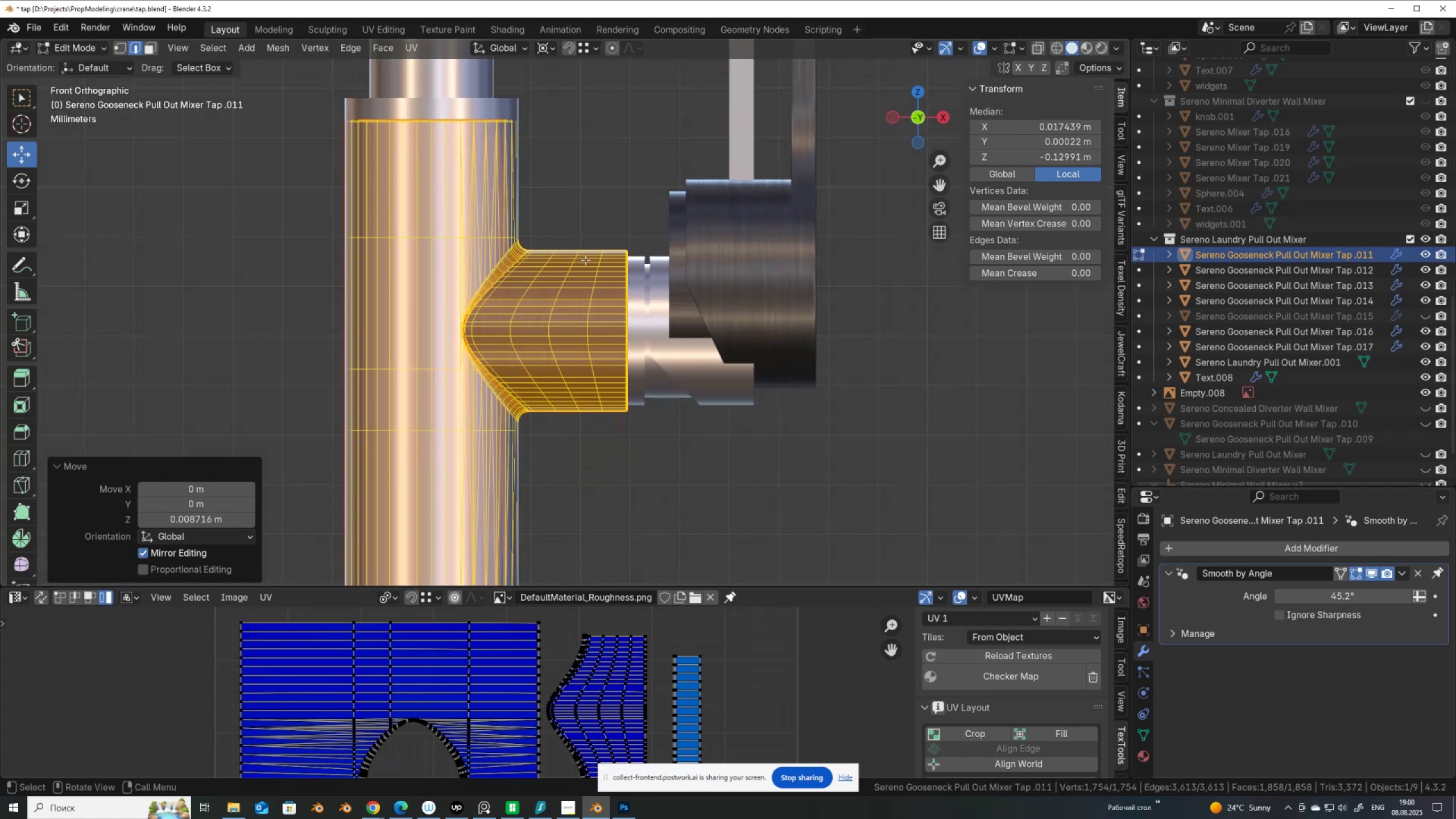 
scroll: coordinate [585, 260], scroll_direction: up, amount: 3.0
 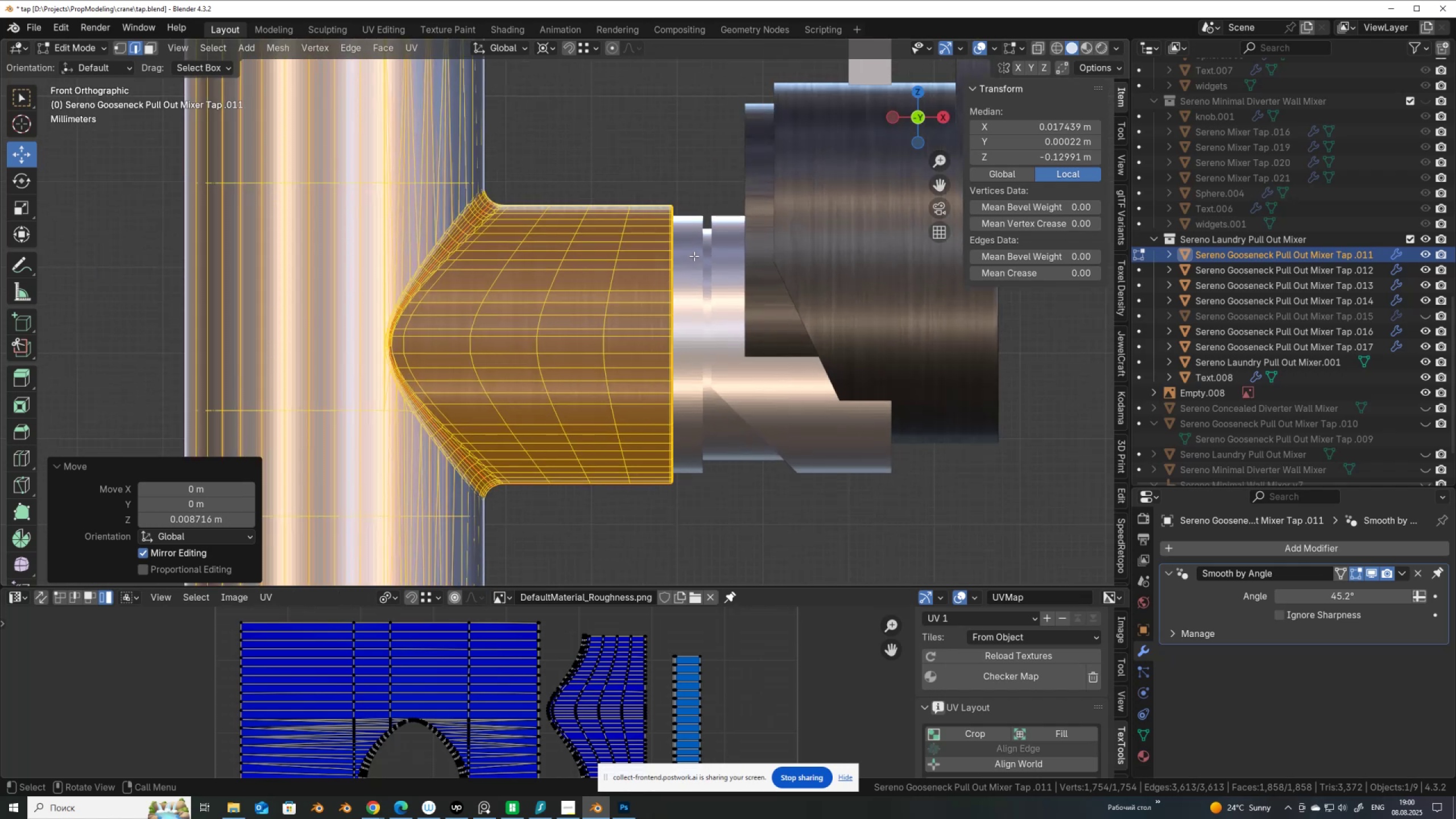 
key(S)
 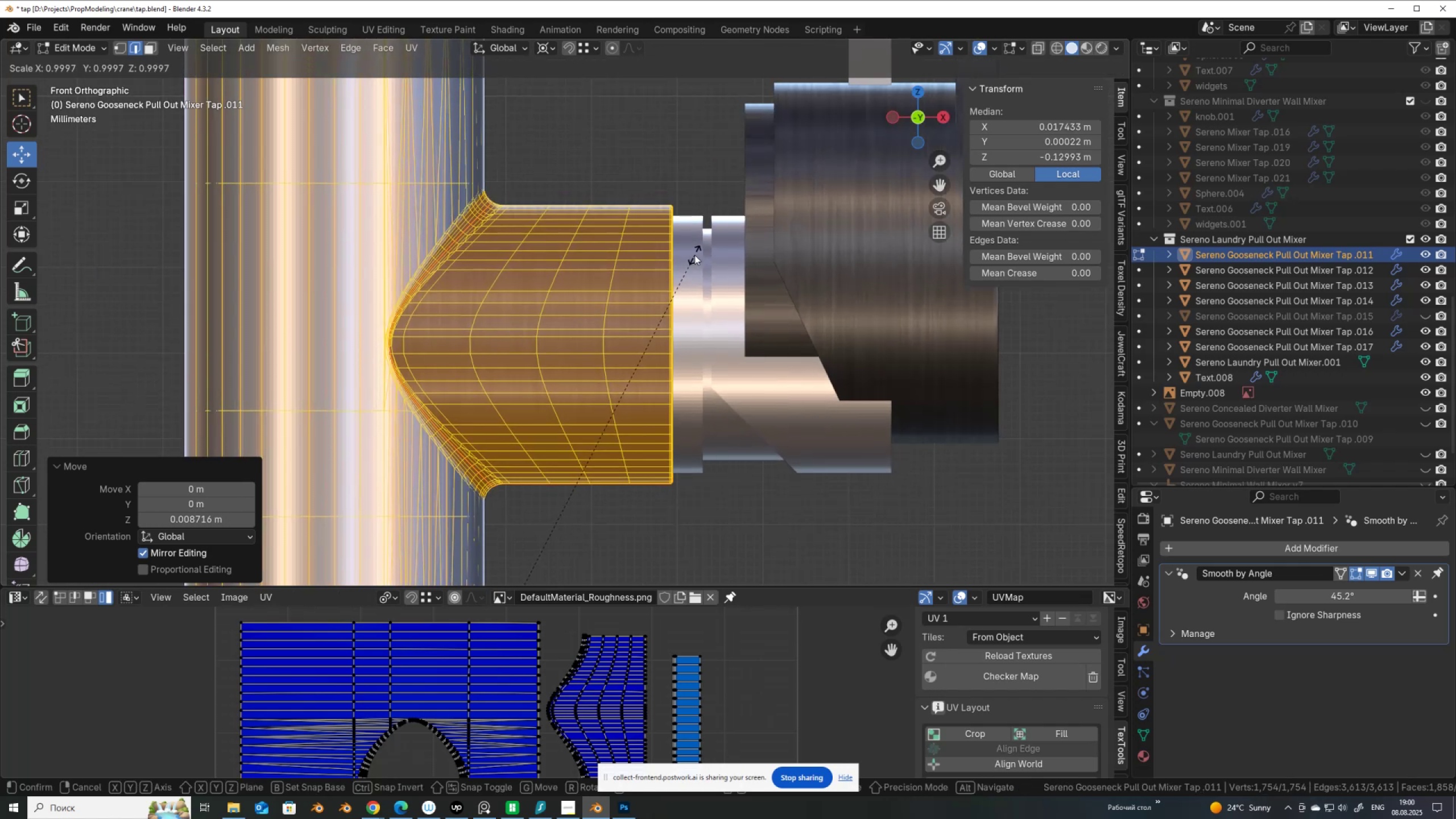 
right_click([694, 255])
 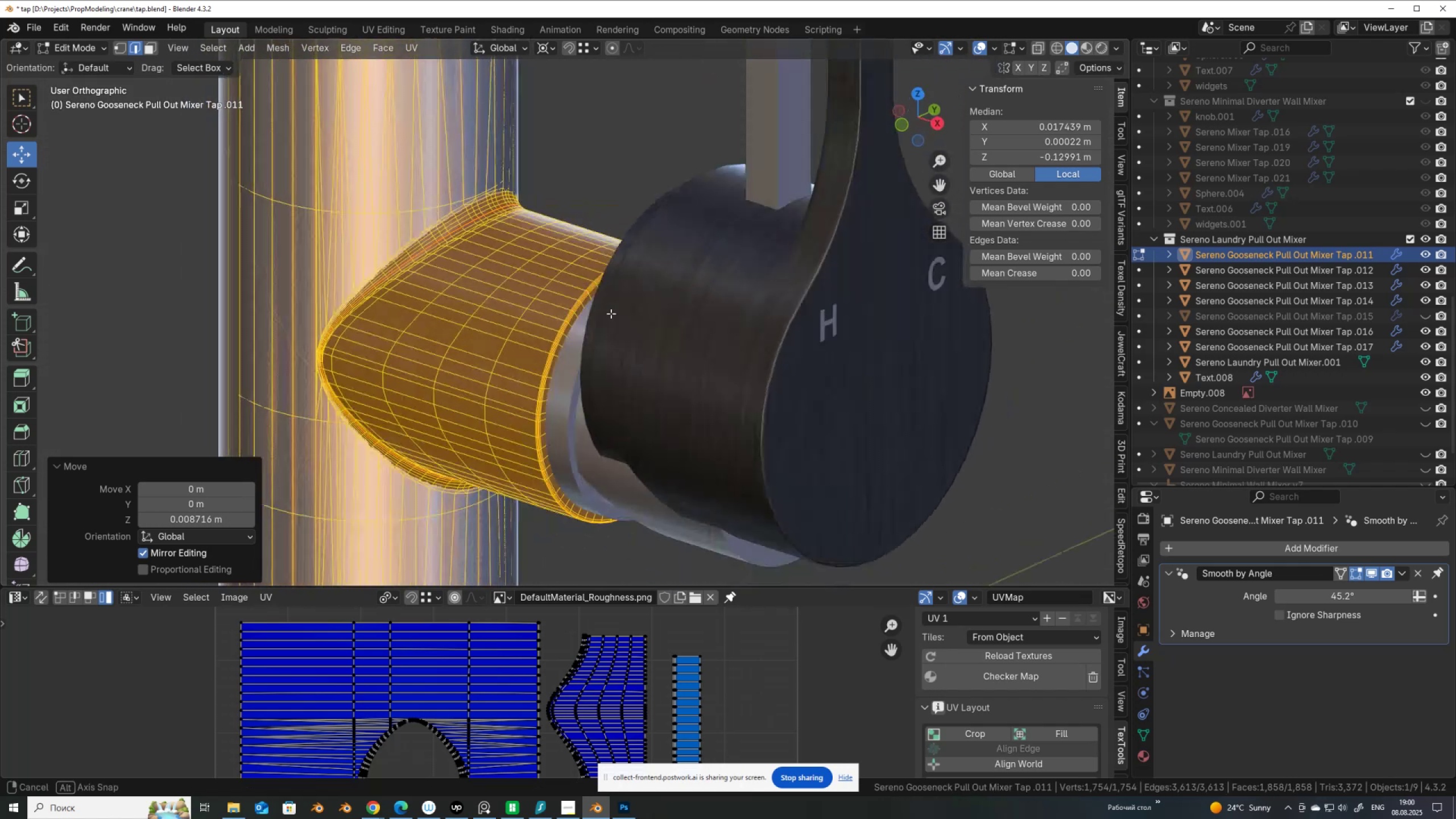 
scroll: coordinate [613, 392], scroll_direction: down, amount: 6.0
 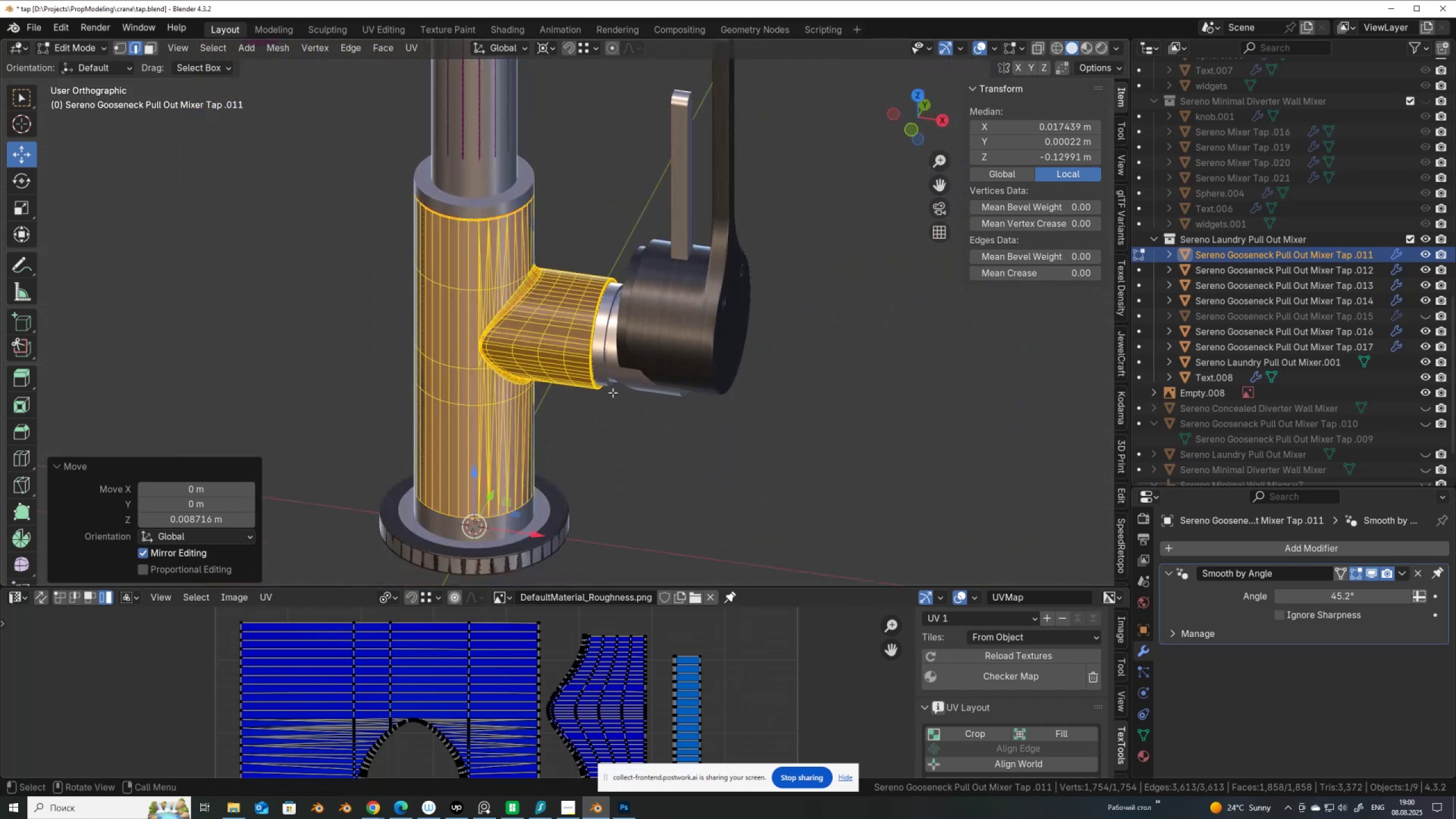 
hold_key(key=ShiftLeft, duration=0.46)
 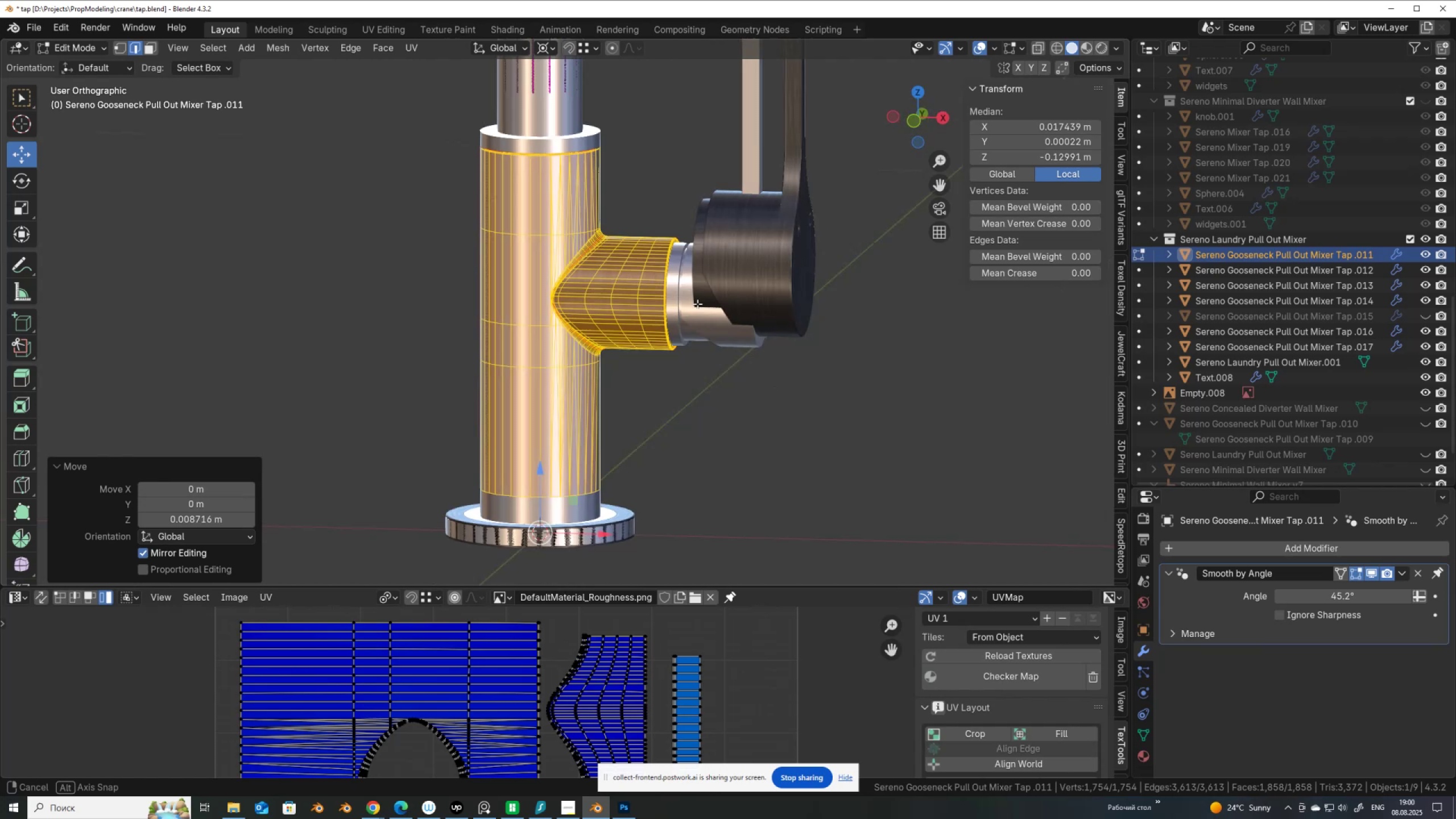 
key(Alt+AltLeft)
 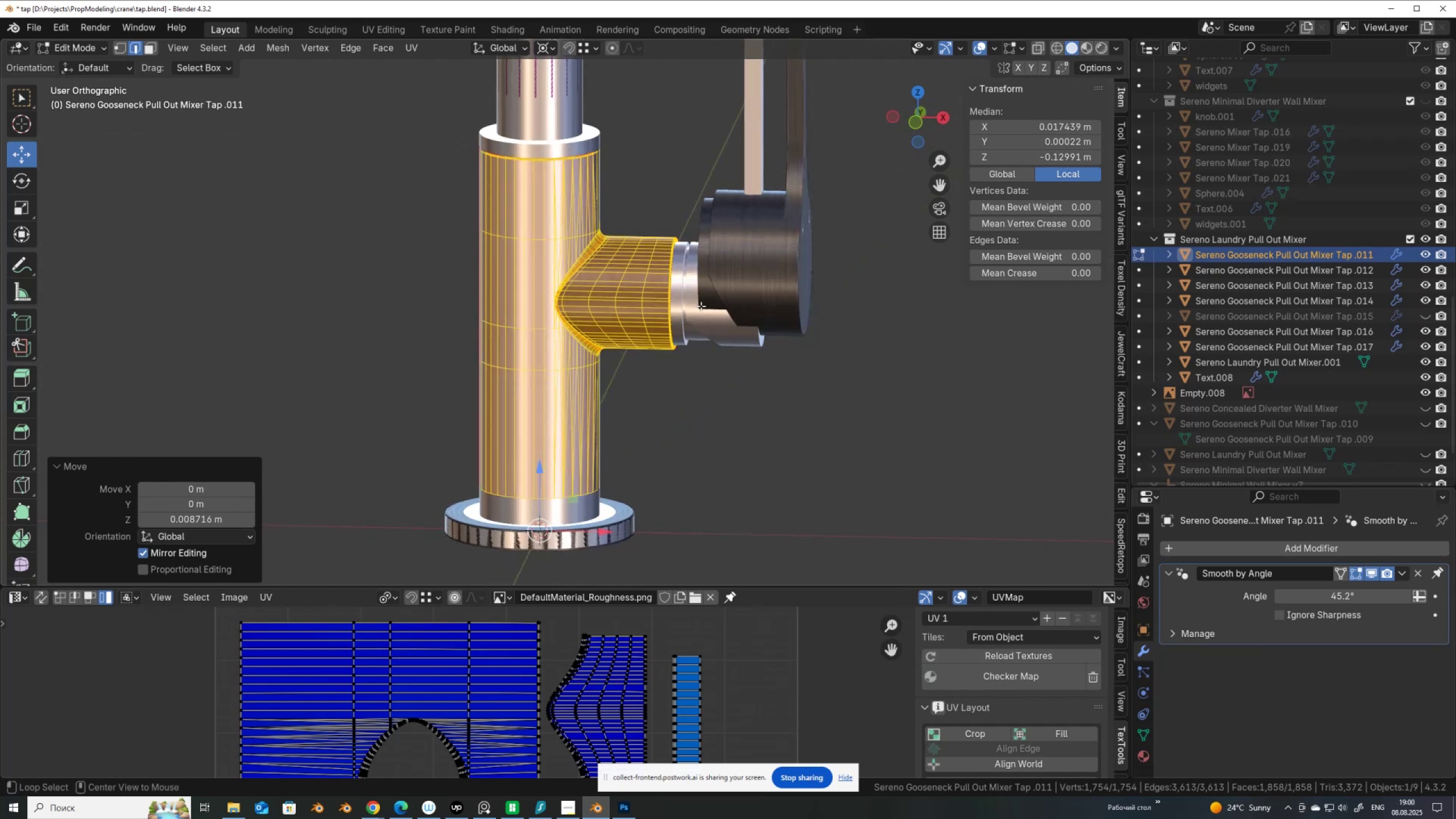 
key(Alt+Z)
 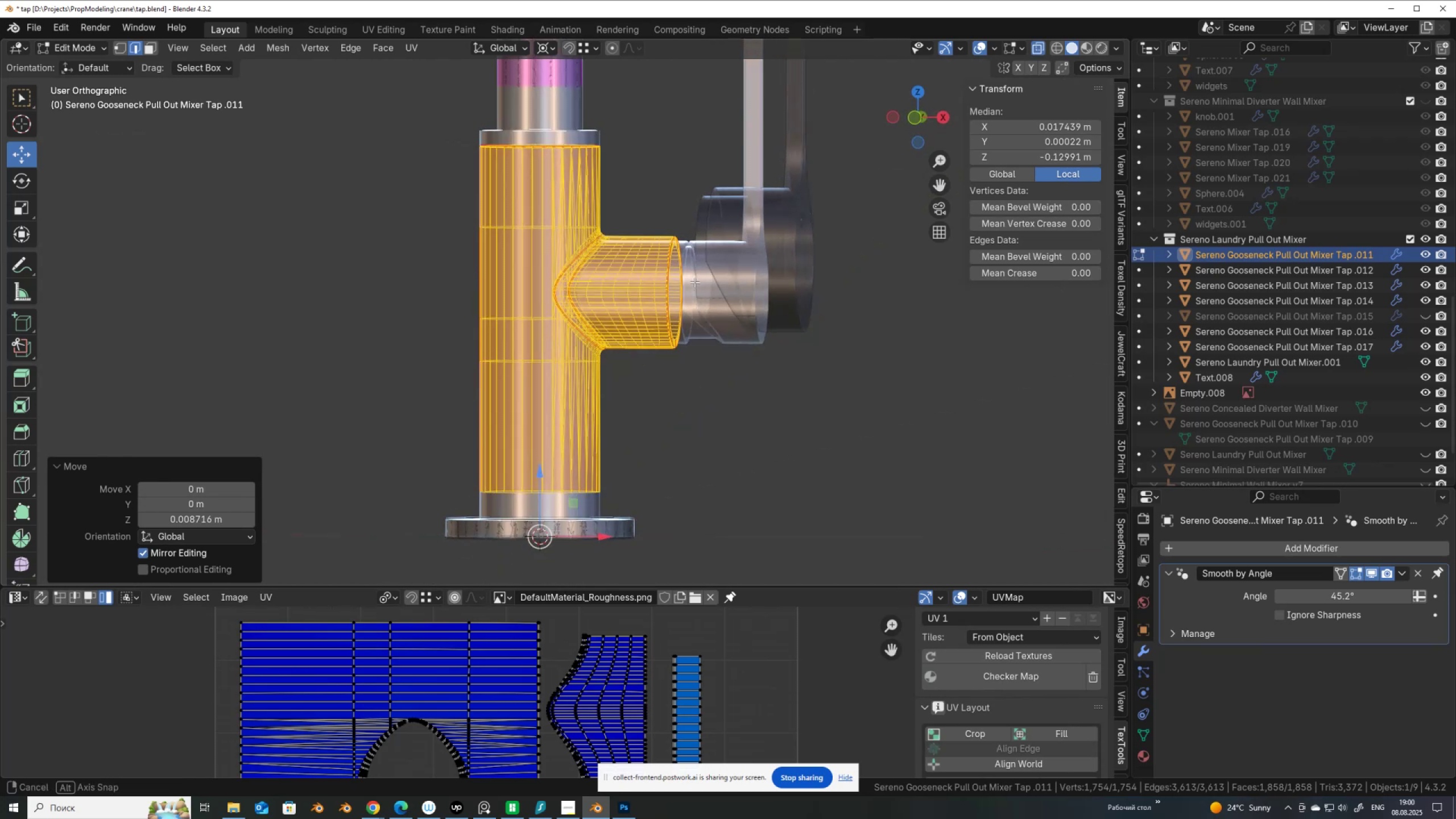 
hold_key(key=AltLeft, duration=0.46)
 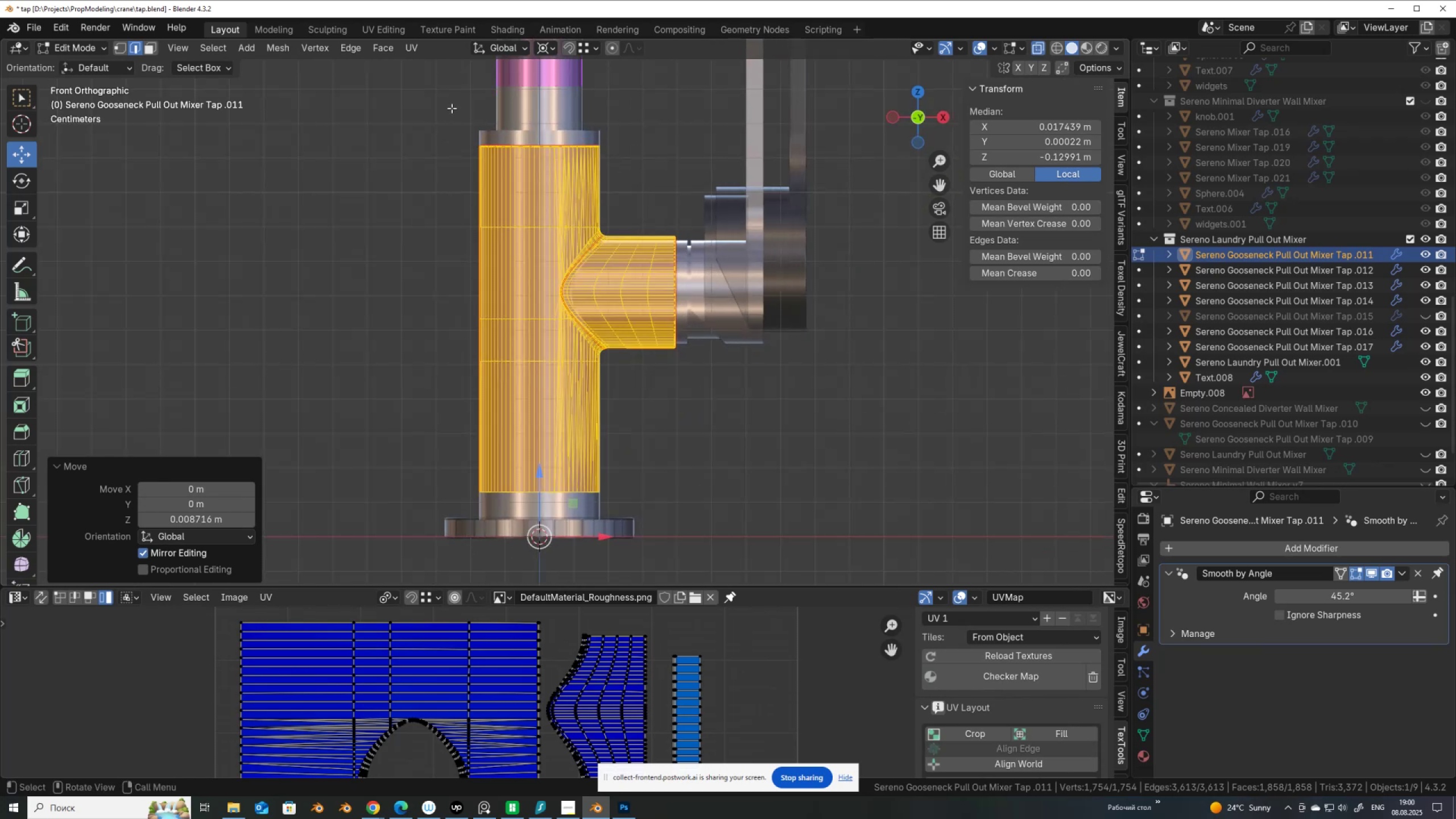 
left_click_drag(start_coordinate=[406, 108], to_coordinate=[701, 180])
 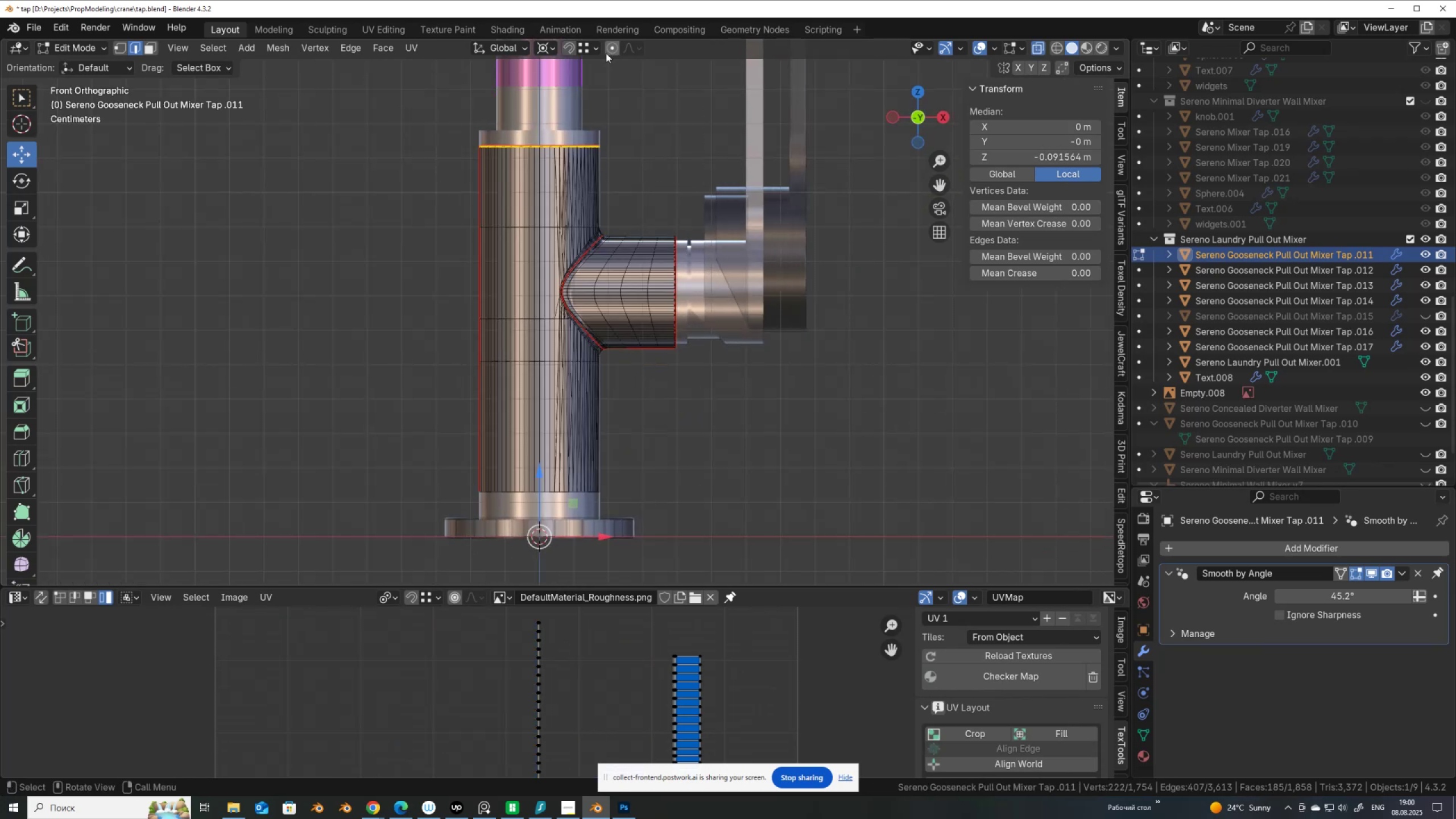 
left_click([547, 44])
 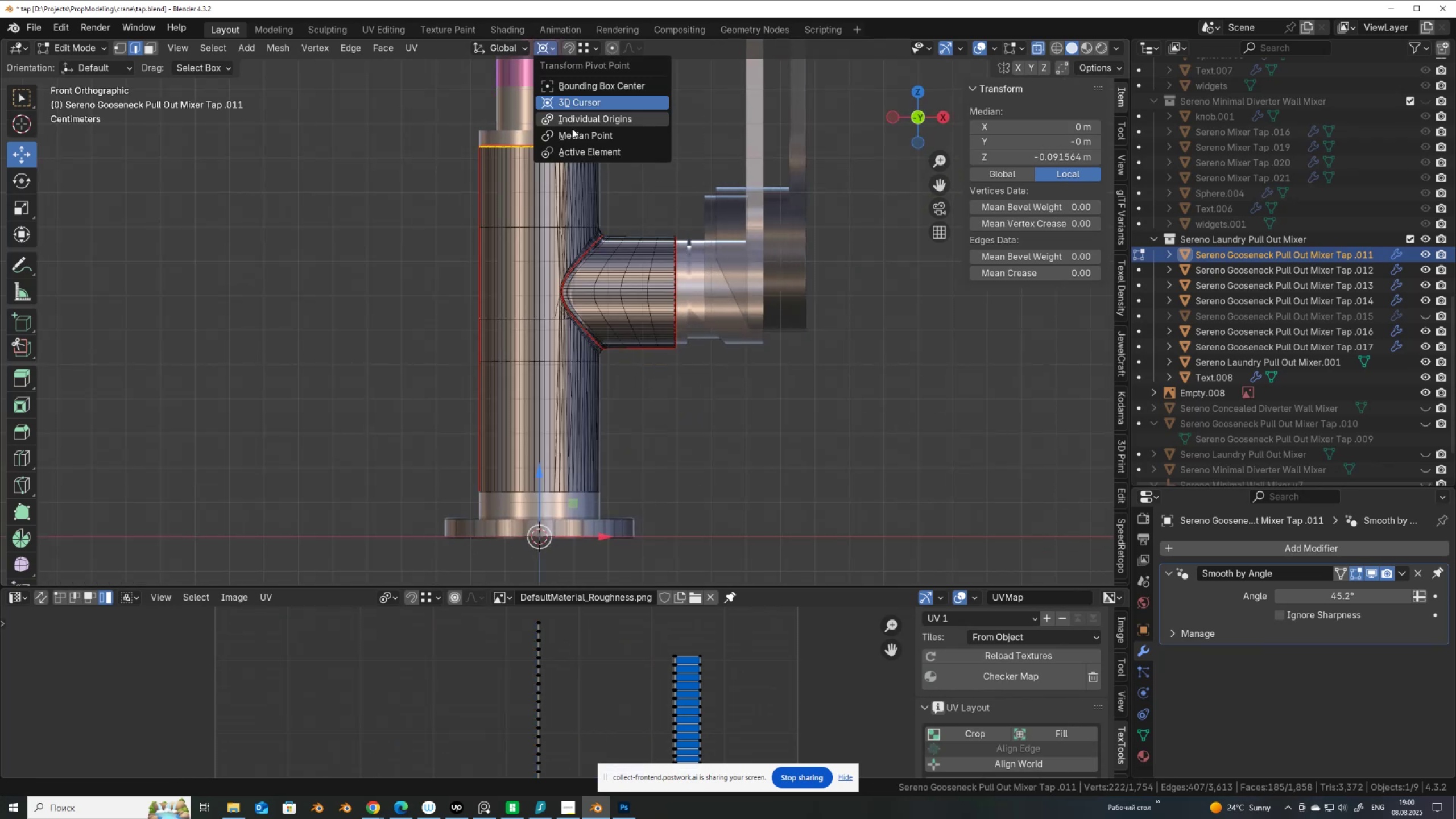 
left_click([572, 130])
 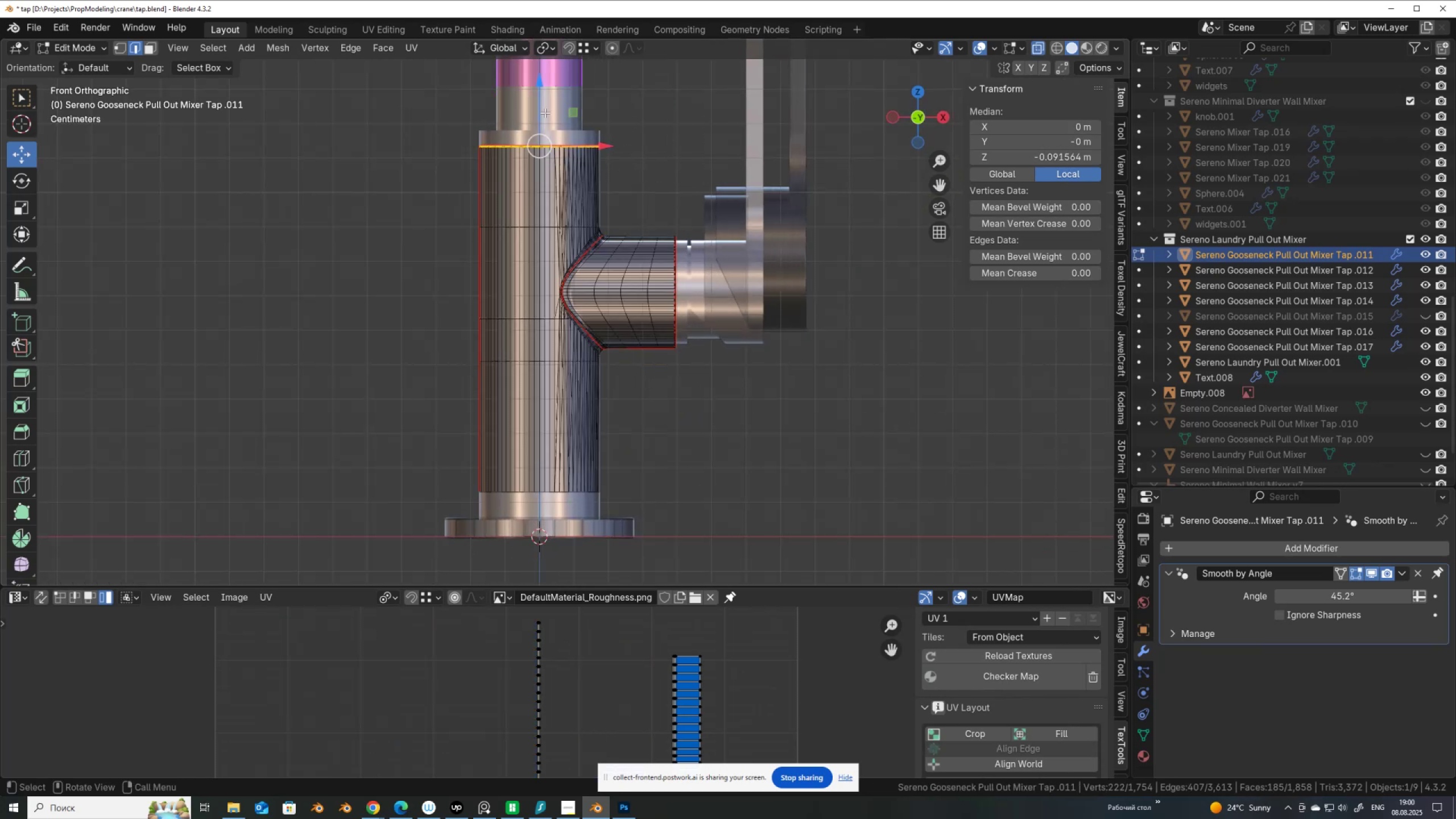 
left_click_drag(start_coordinate=[543, 112], to_coordinate=[578, 142])
 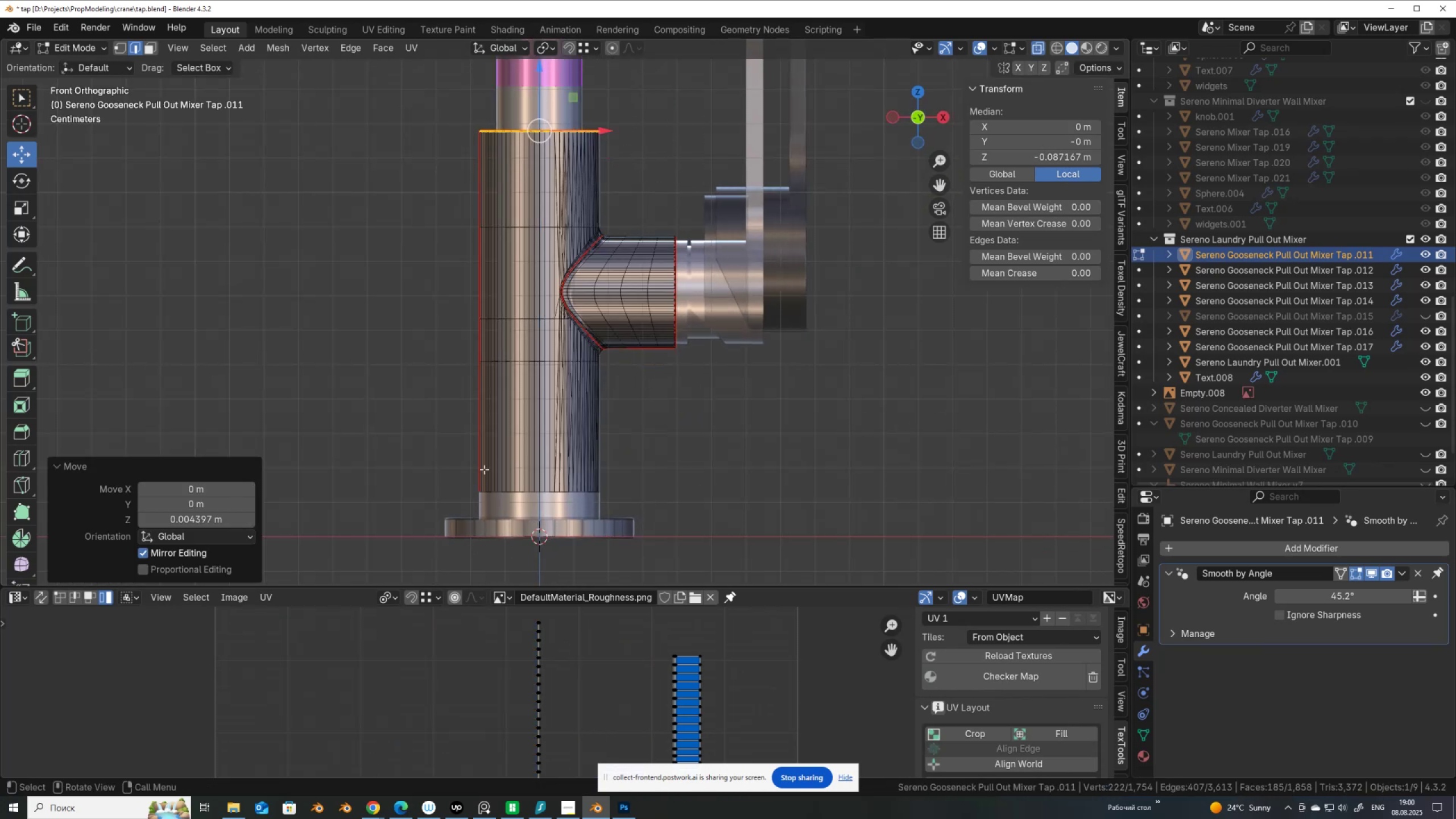 
hold_key(key=ControlLeft, duration=0.54)
 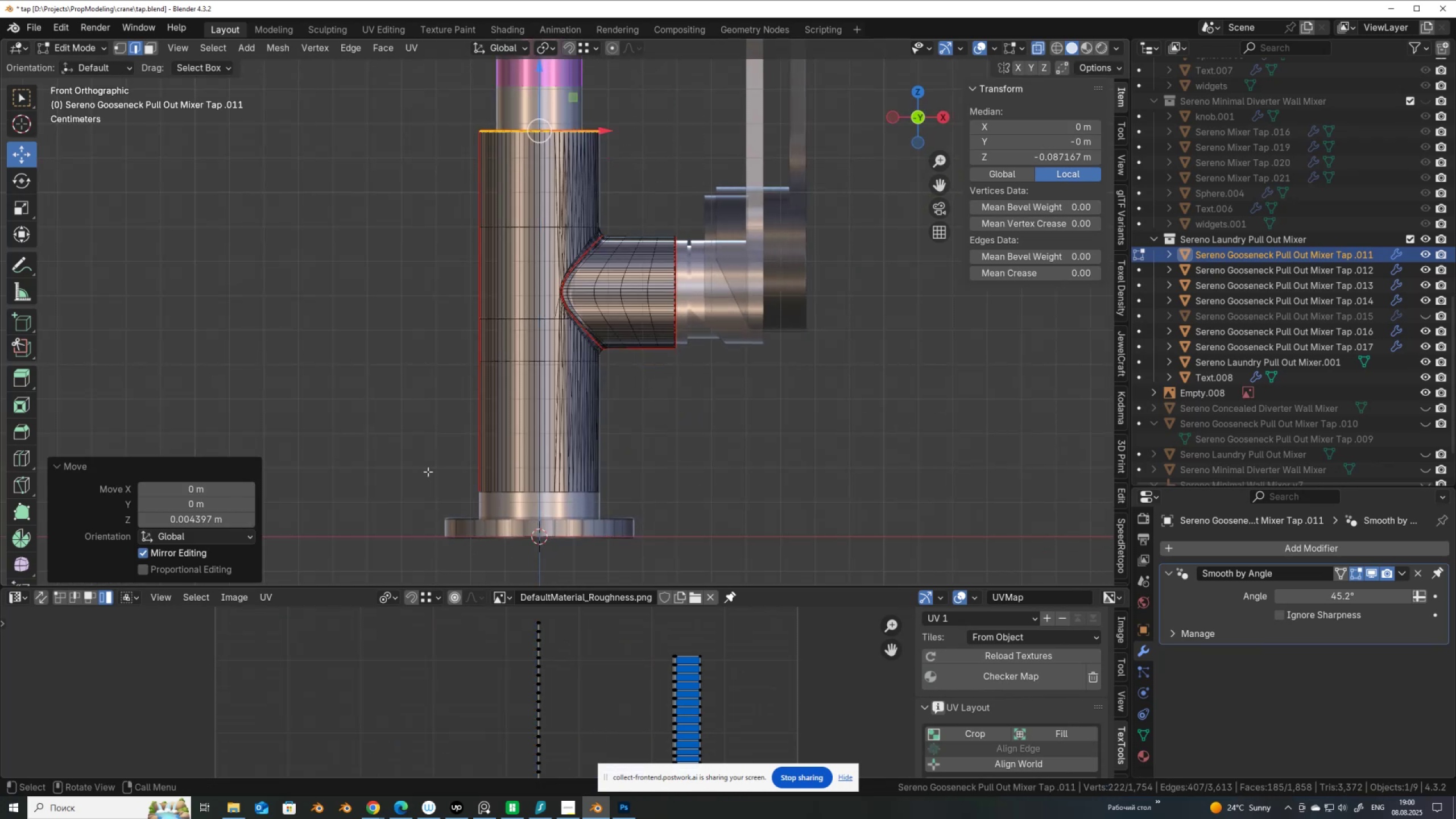 
left_click_drag(start_coordinate=[441, 466], to_coordinate=[636, 510])
 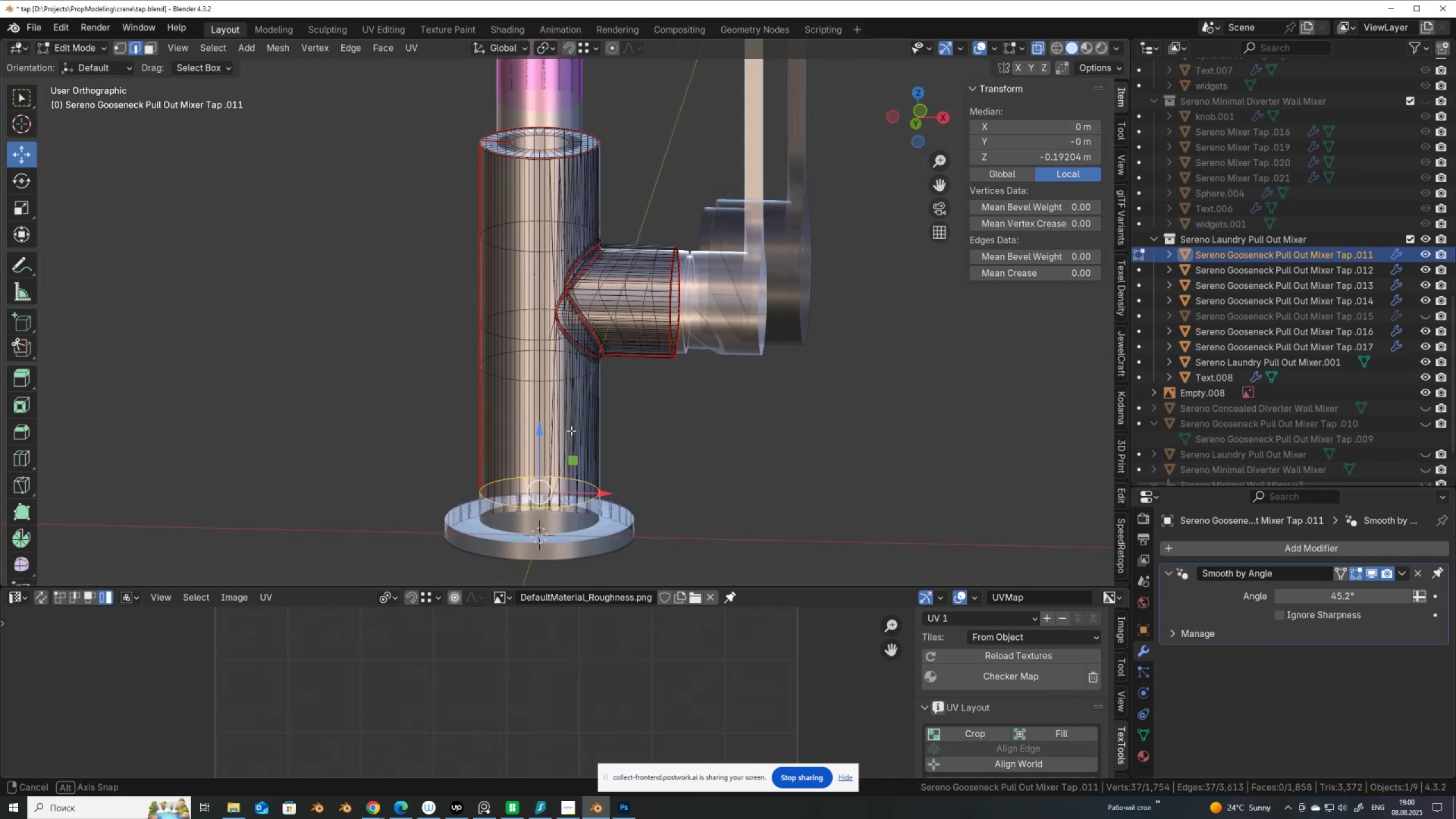 
hold_key(key=AltLeft, duration=0.48)
 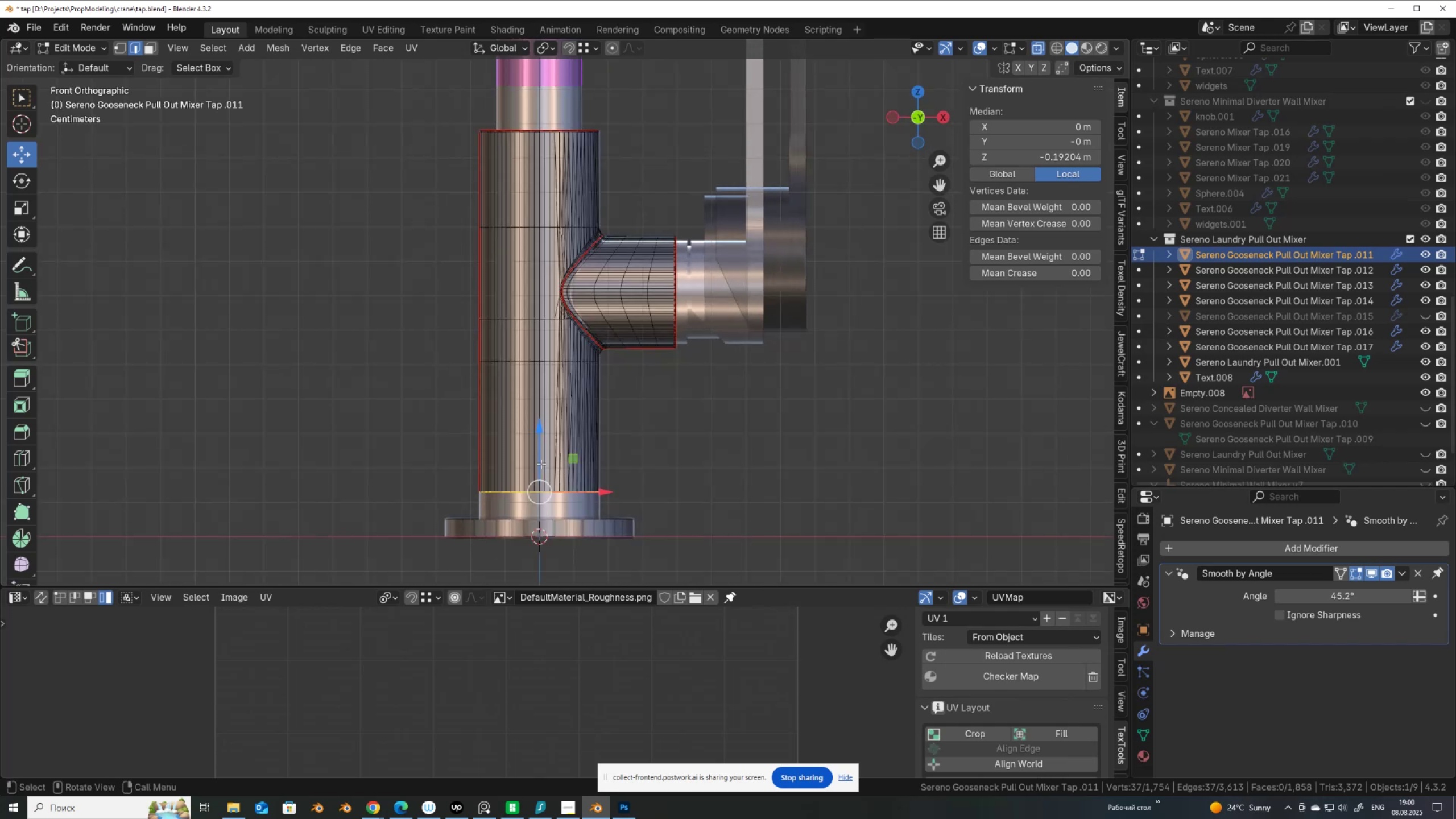 
left_click_drag(start_coordinate=[538, 462], to_coordinate=[533, 503])
 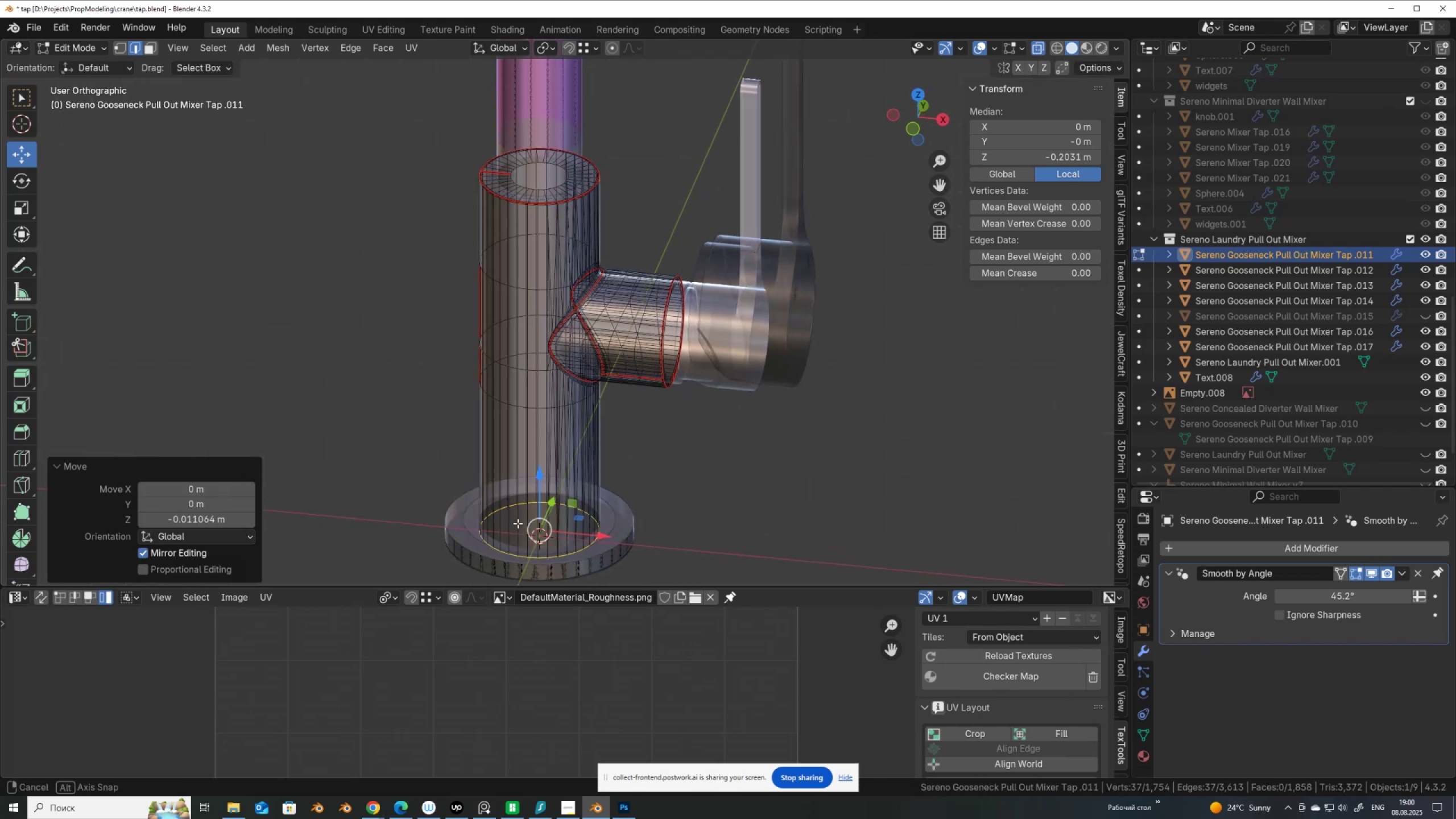 
scroll: coordinate [514, 540], scroll_direction: up, amount: 1.0
 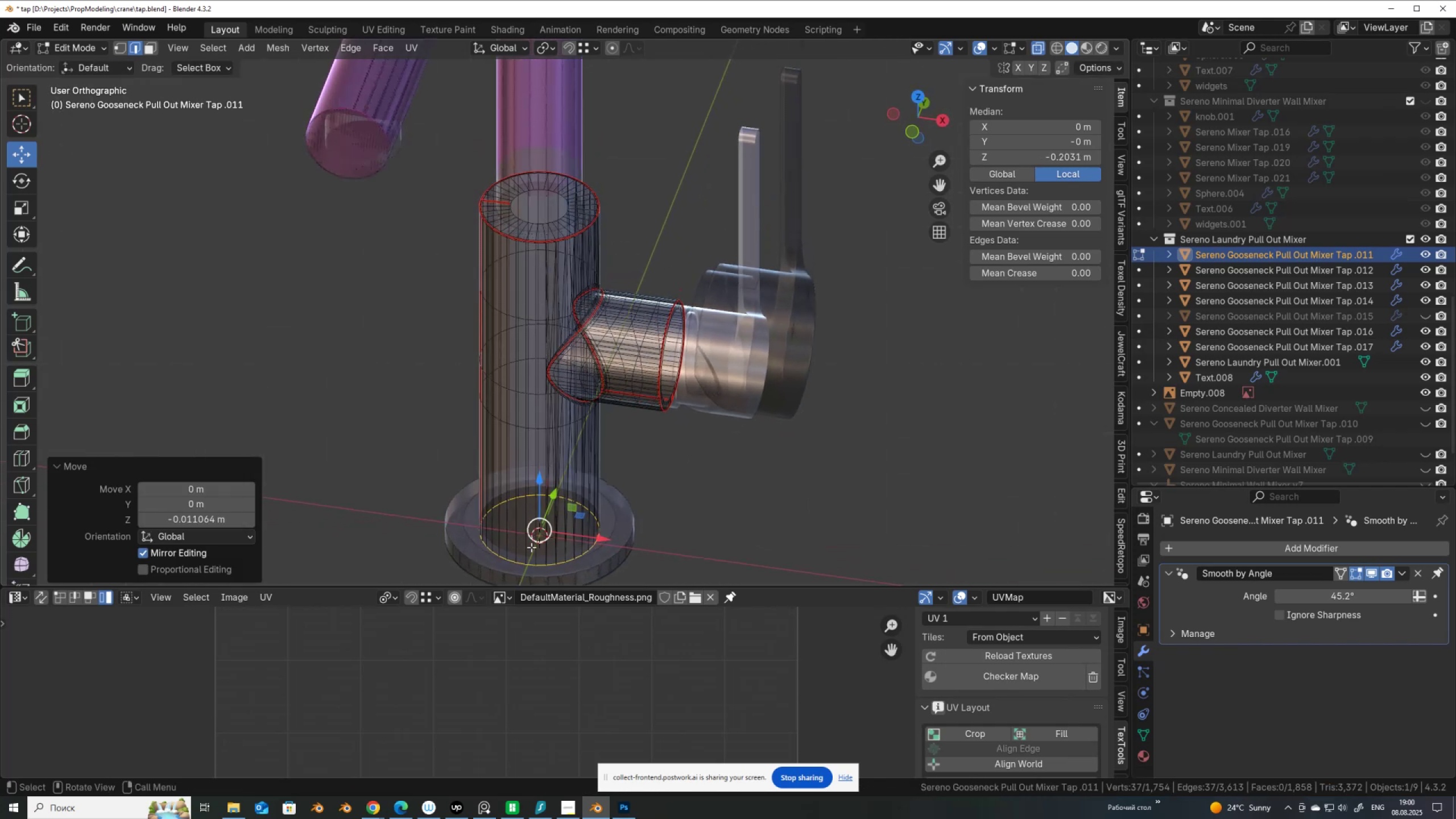 
hold_key(key=ShiftLeft, duration=0.34)
 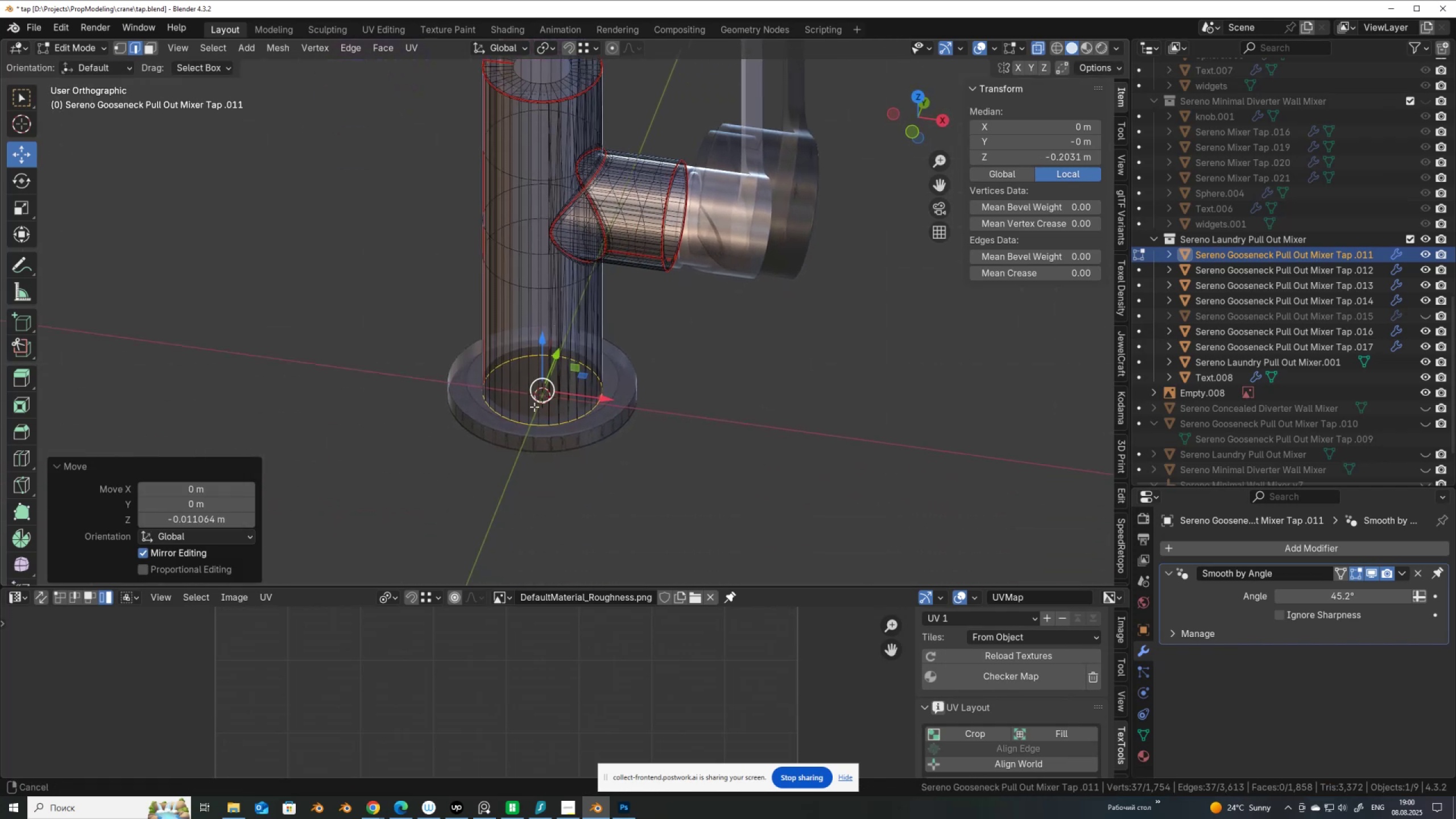 
scroll: coordinate [537, 418], scroll_direction: up, amount: 4.0
 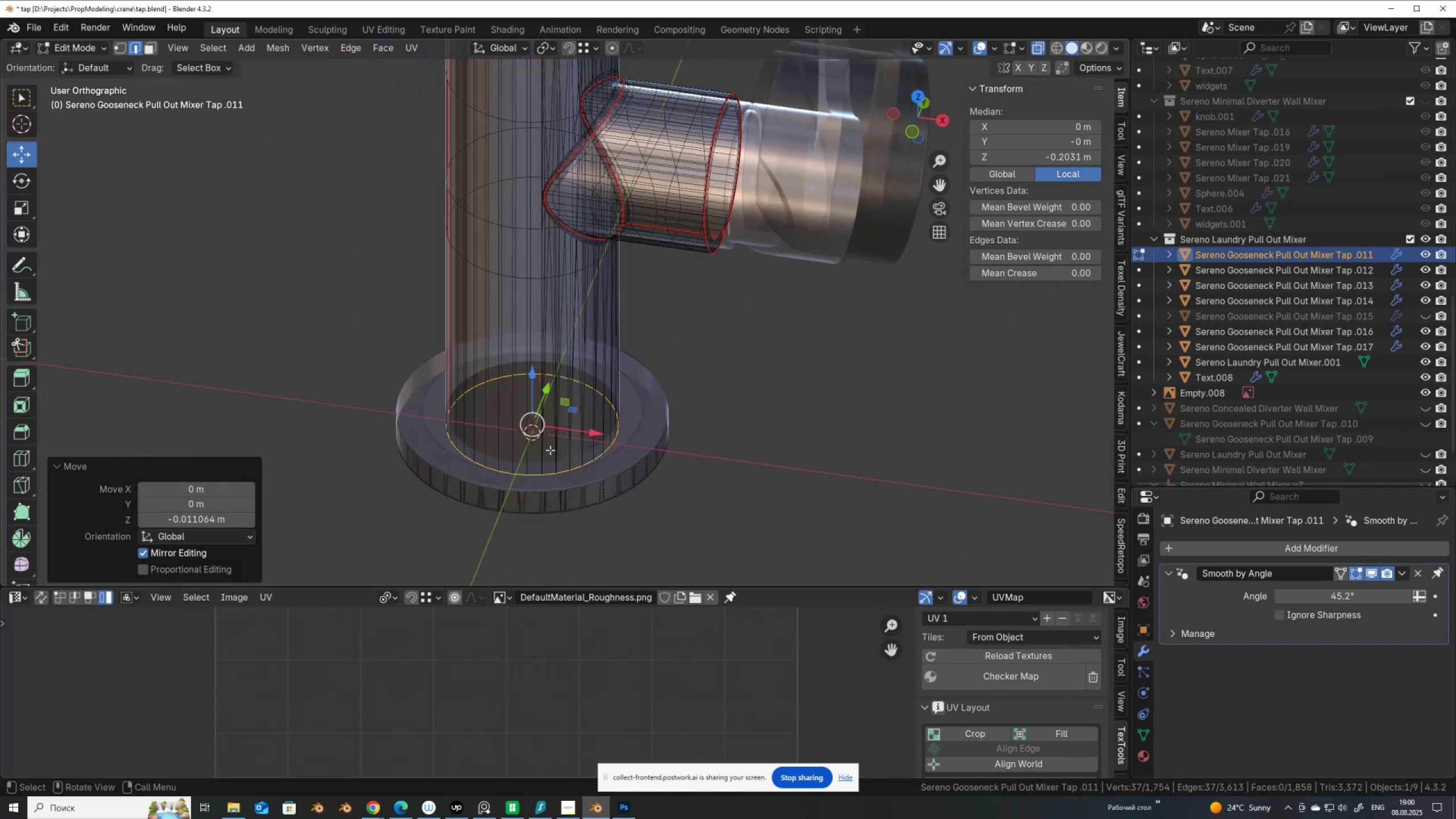 
key(Tab)
 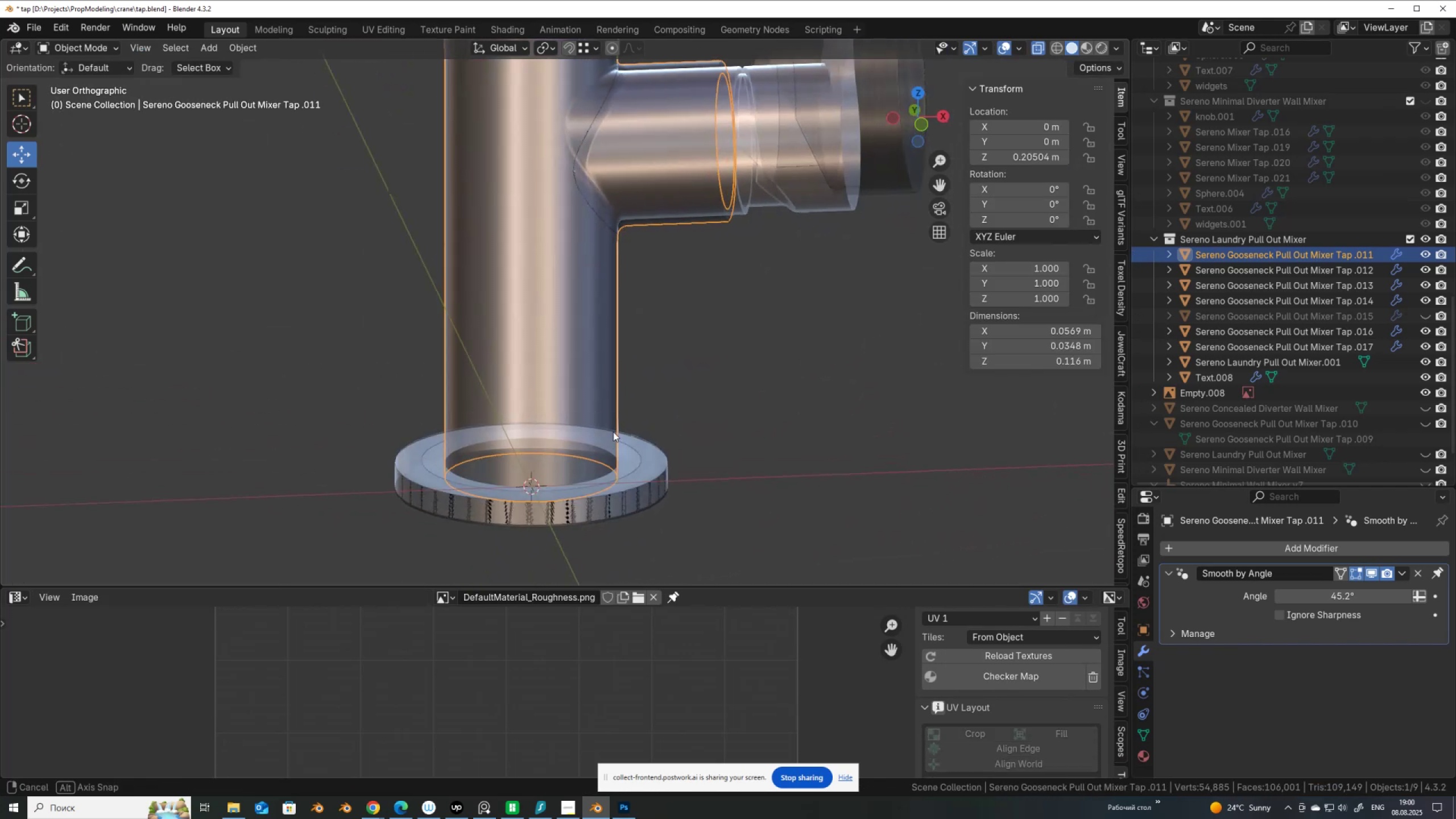 
hold_key(key=ShiftLeft, duration=0.42)
 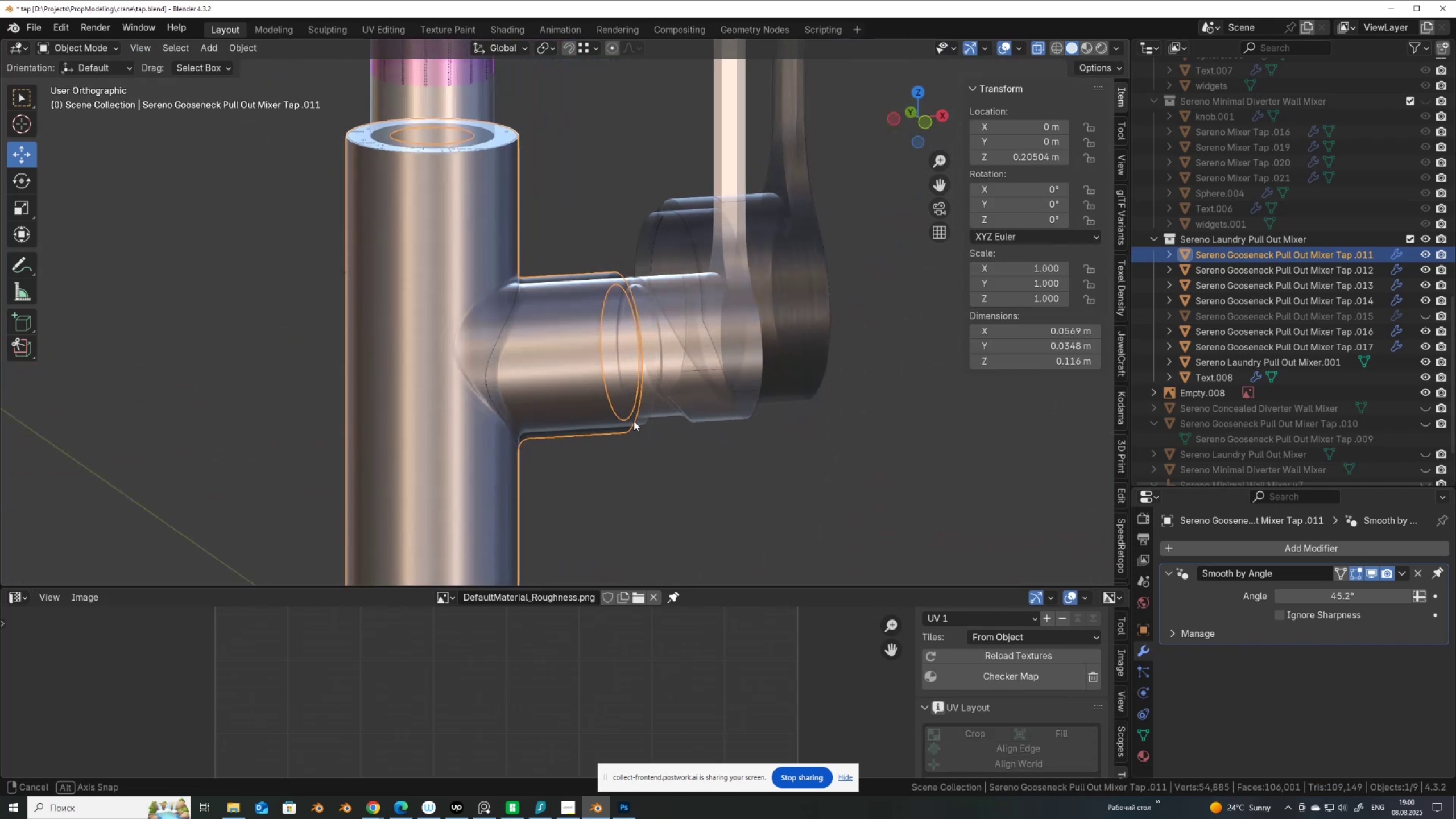 
hold_key(key=AltLeft, duration=1.53)
 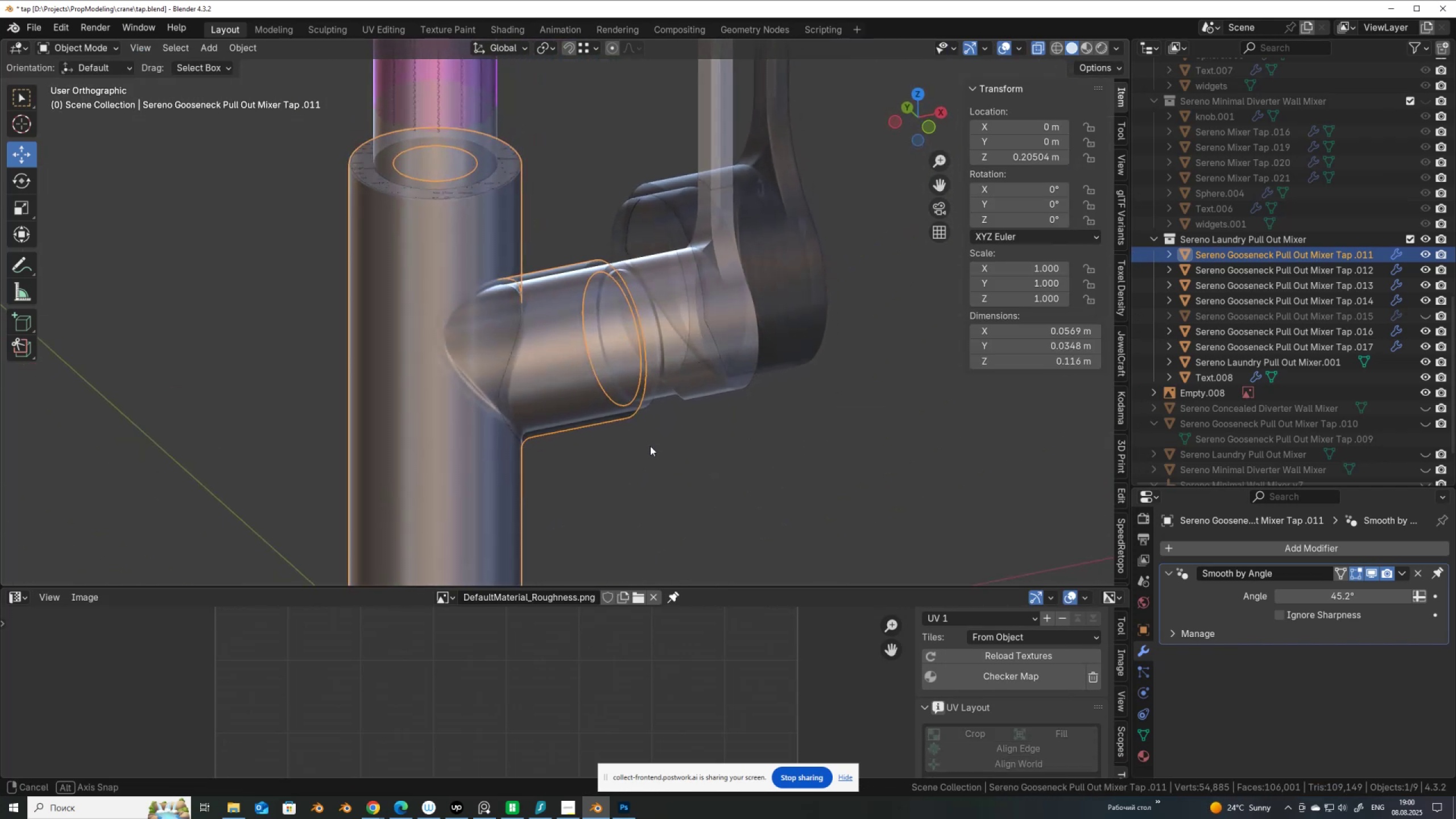 
key(Alt+AltLeft)
 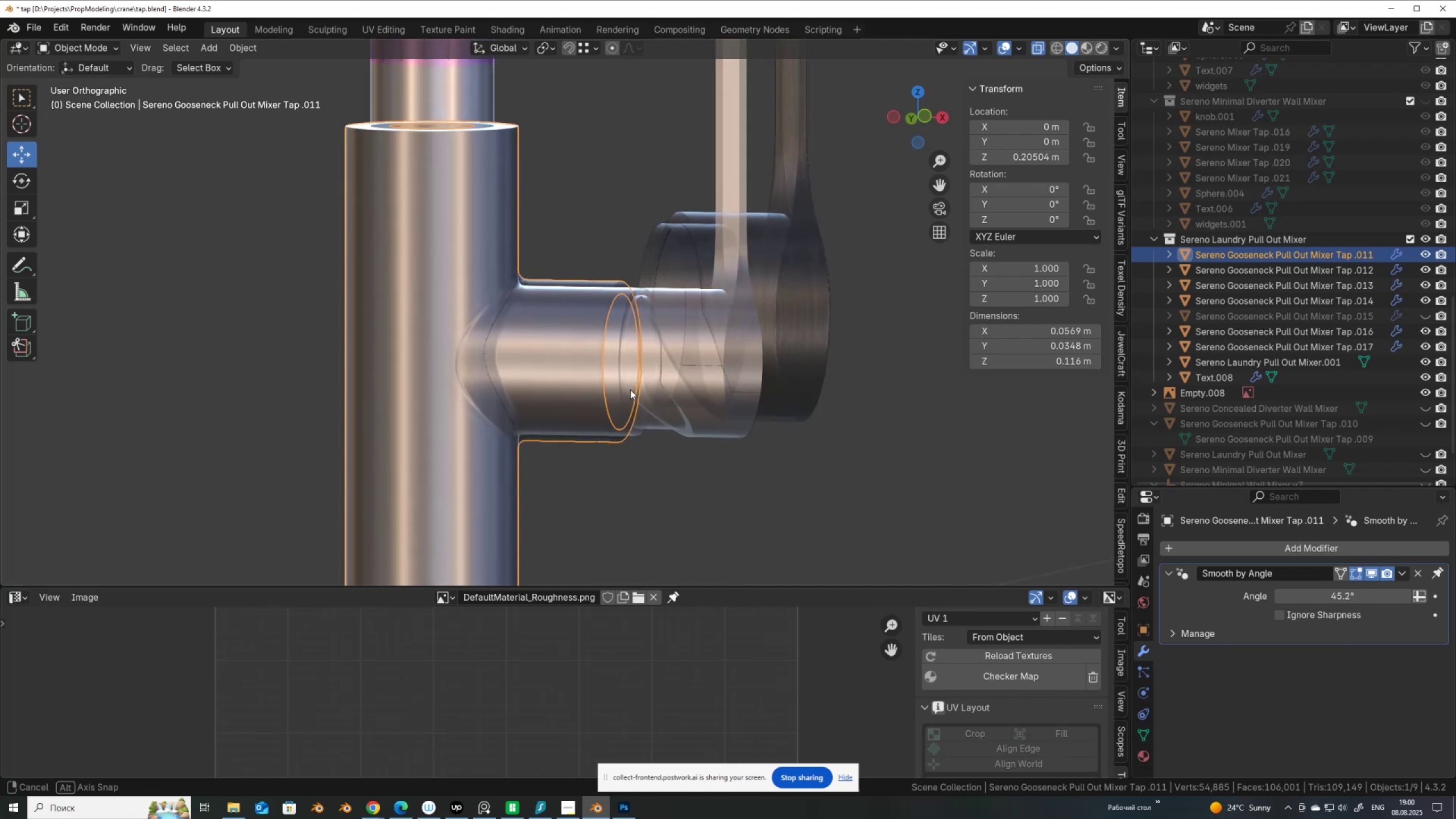 
hold_key(key=AltLeft, duration=0.79)
 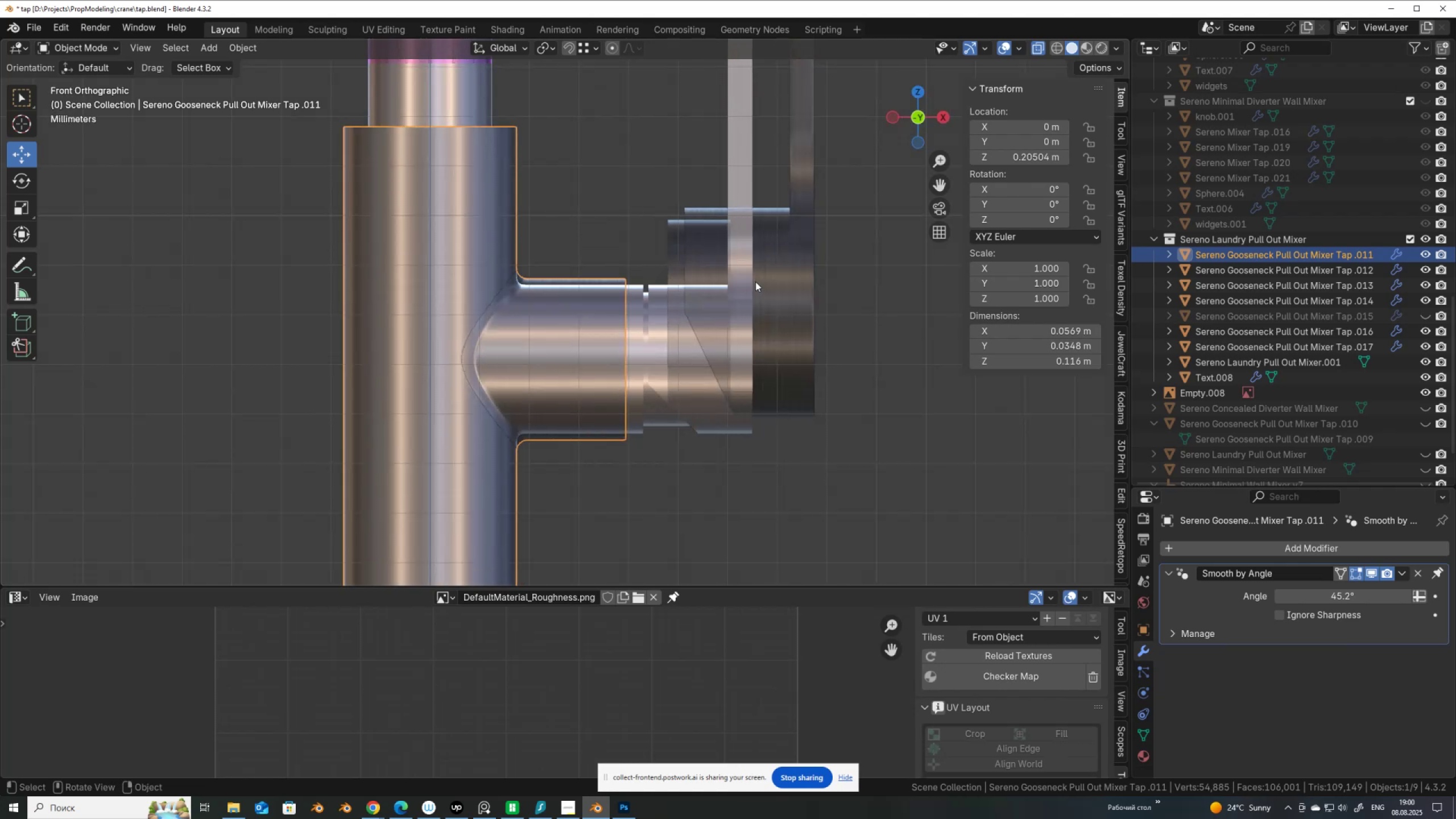 
left_click([792, 263])
 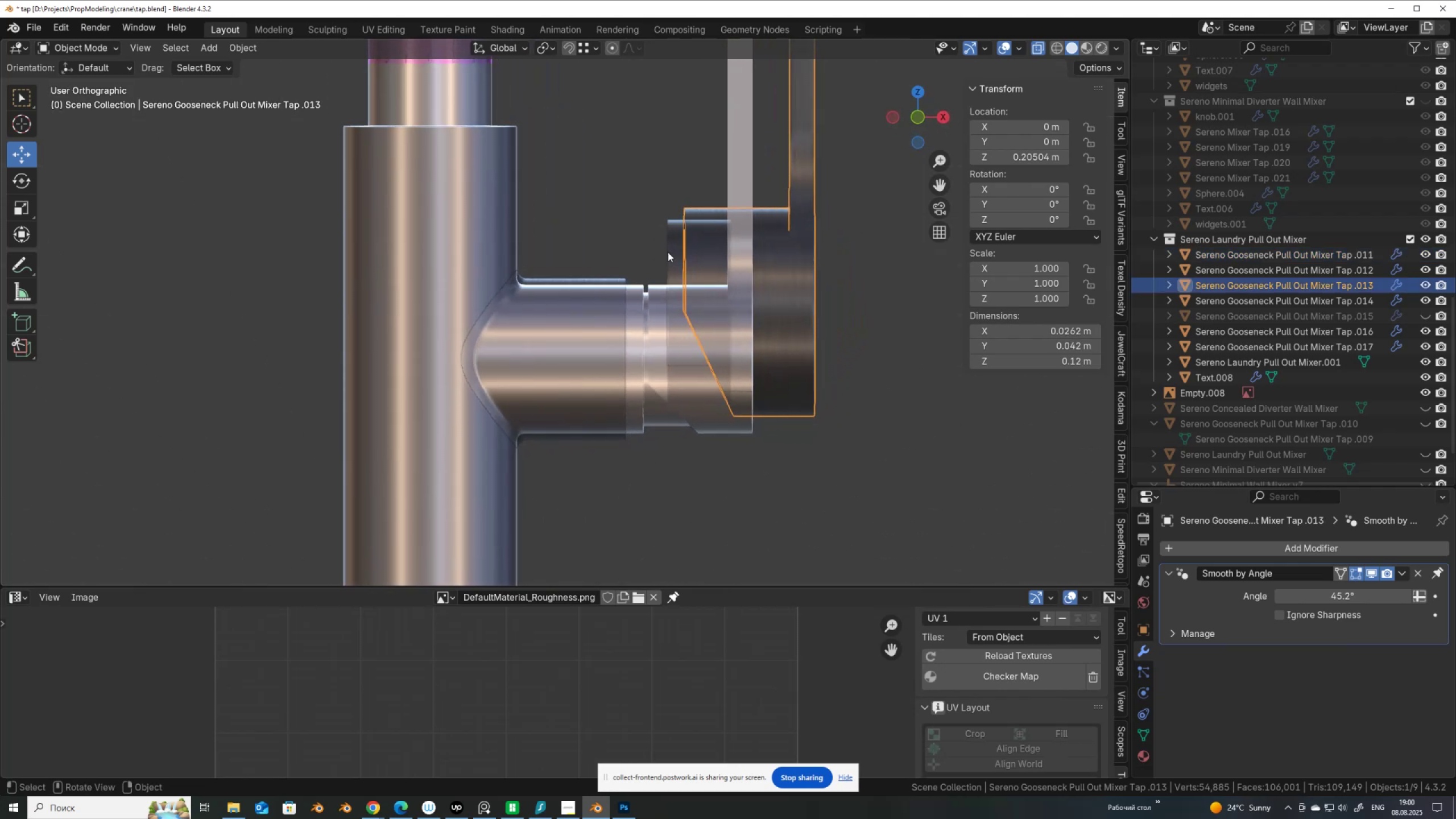 
key(Alt+AltLeft)
 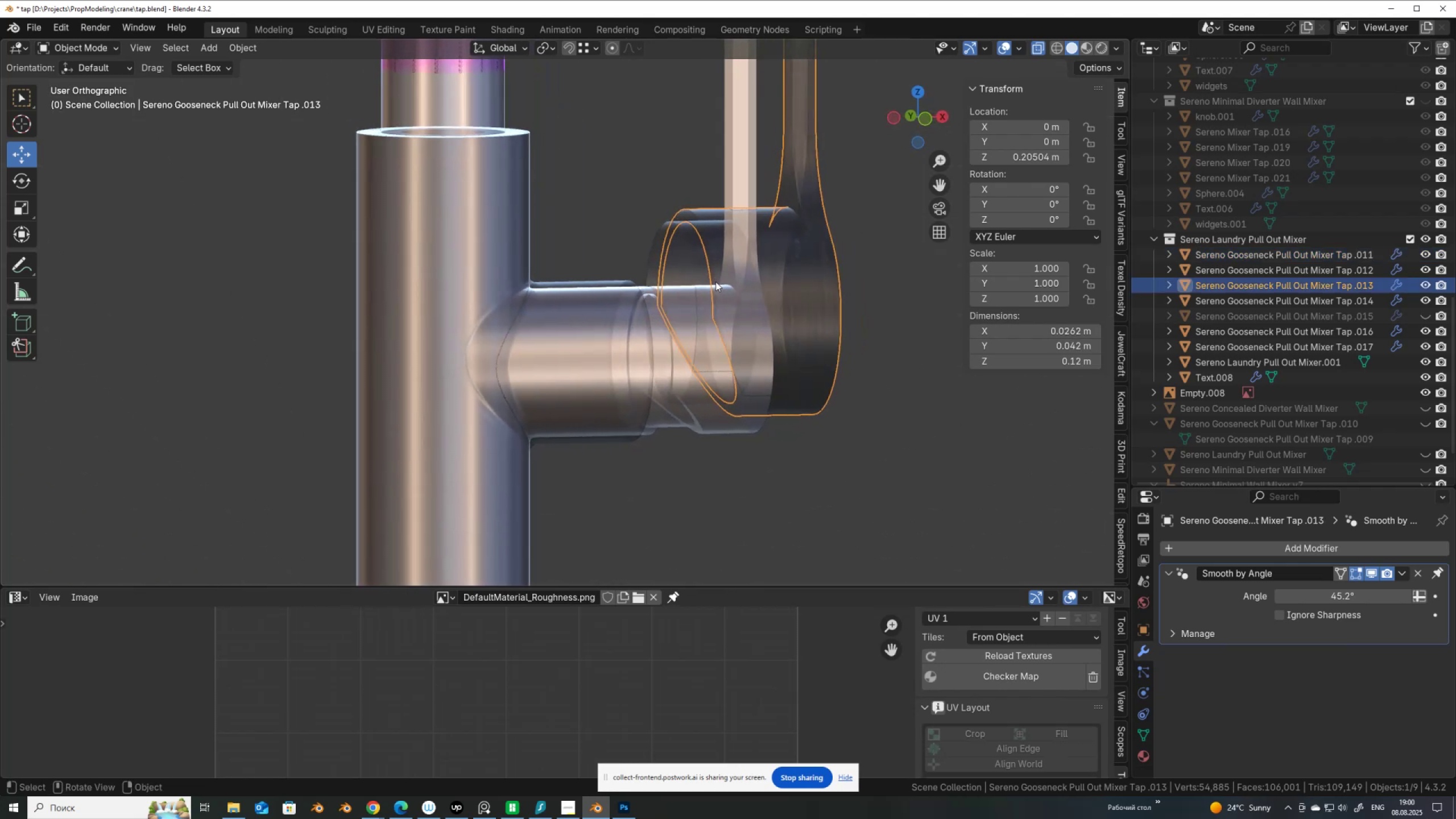 
key(Alt+Z)
 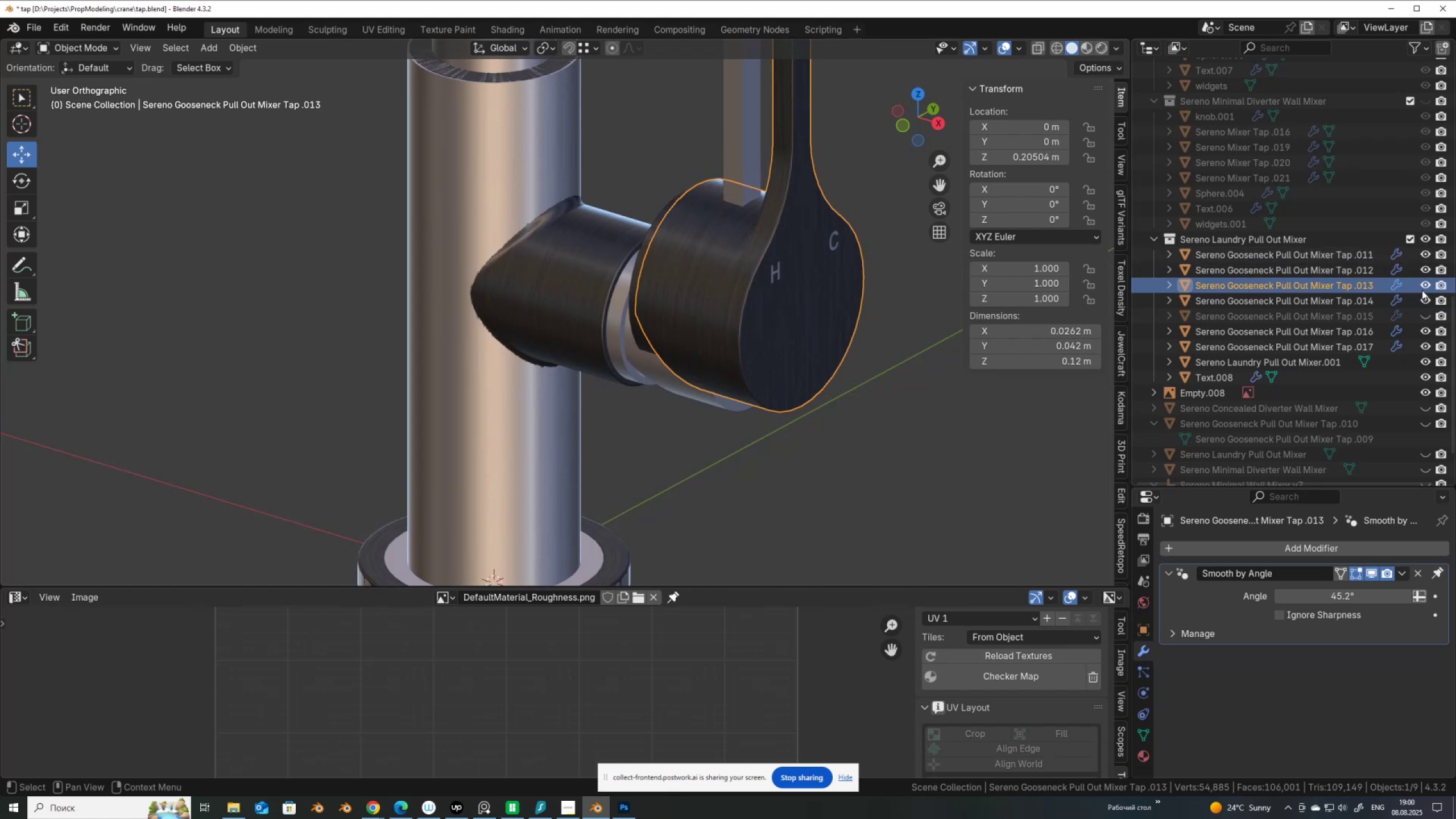 
wait(5.19)
 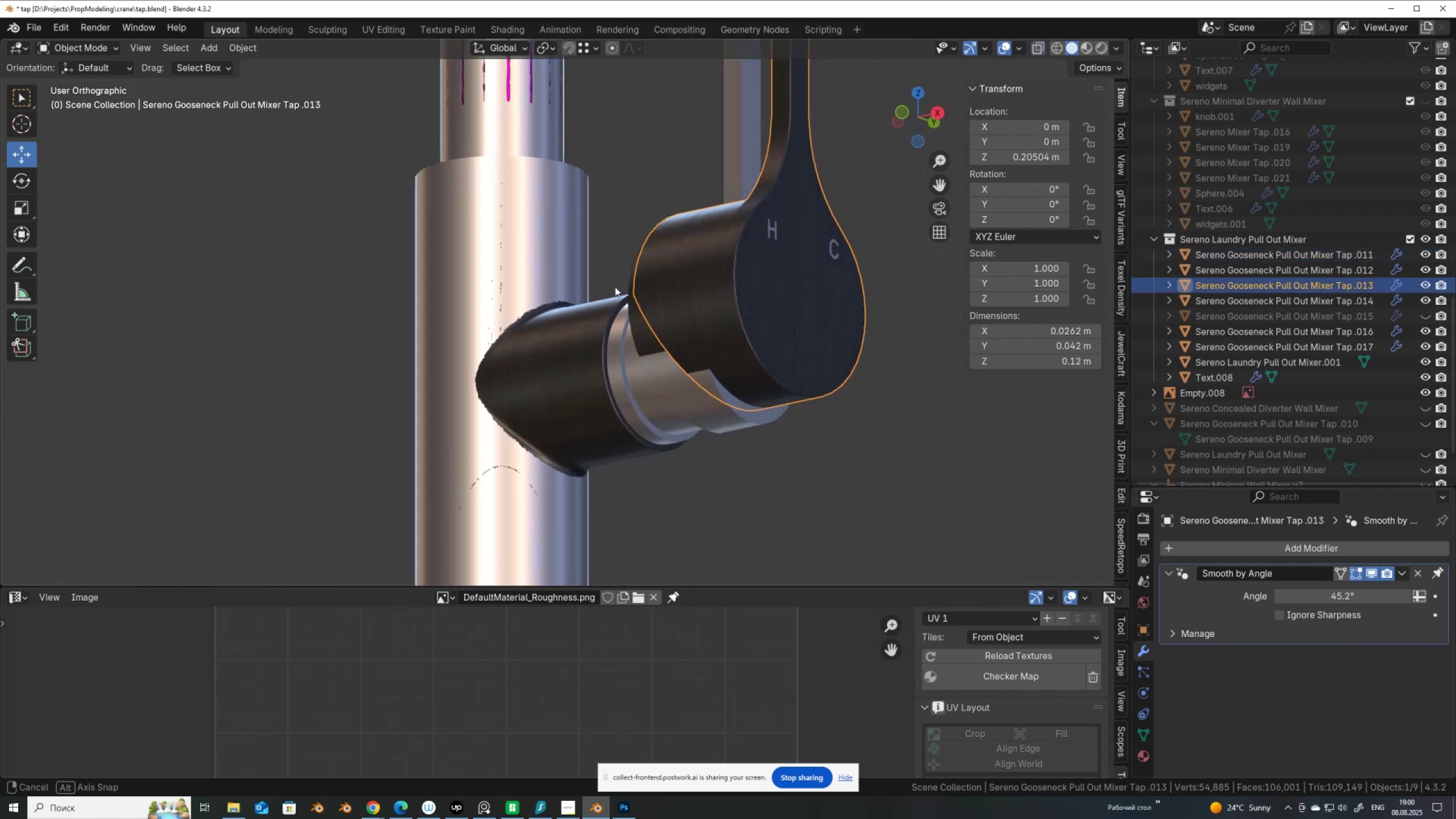 
scroll: coordinate [818, 254], scroll_direction: up, amount: 2.0
 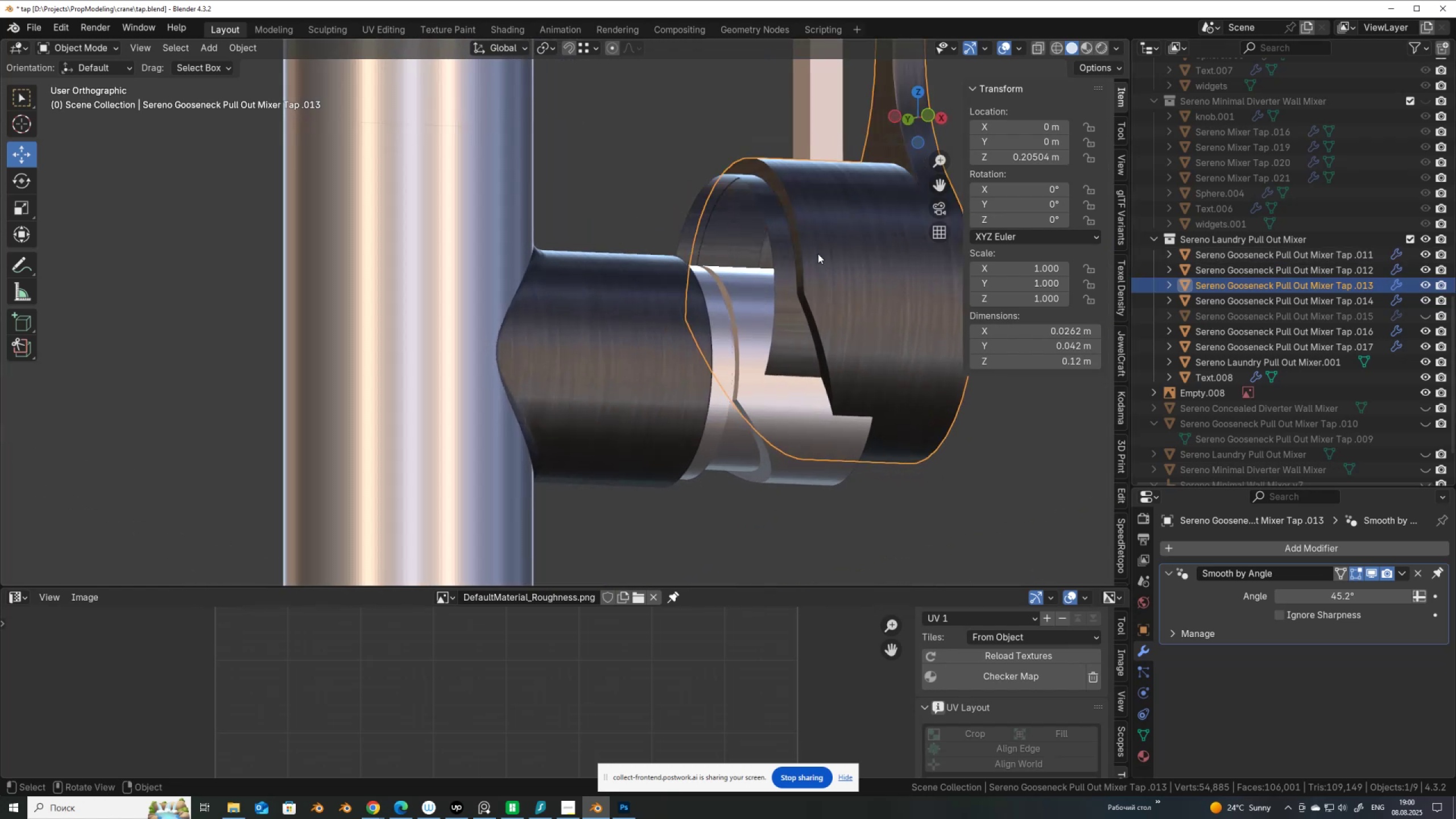 
hold_key(key=ShiftLeft, duration=0.35)
 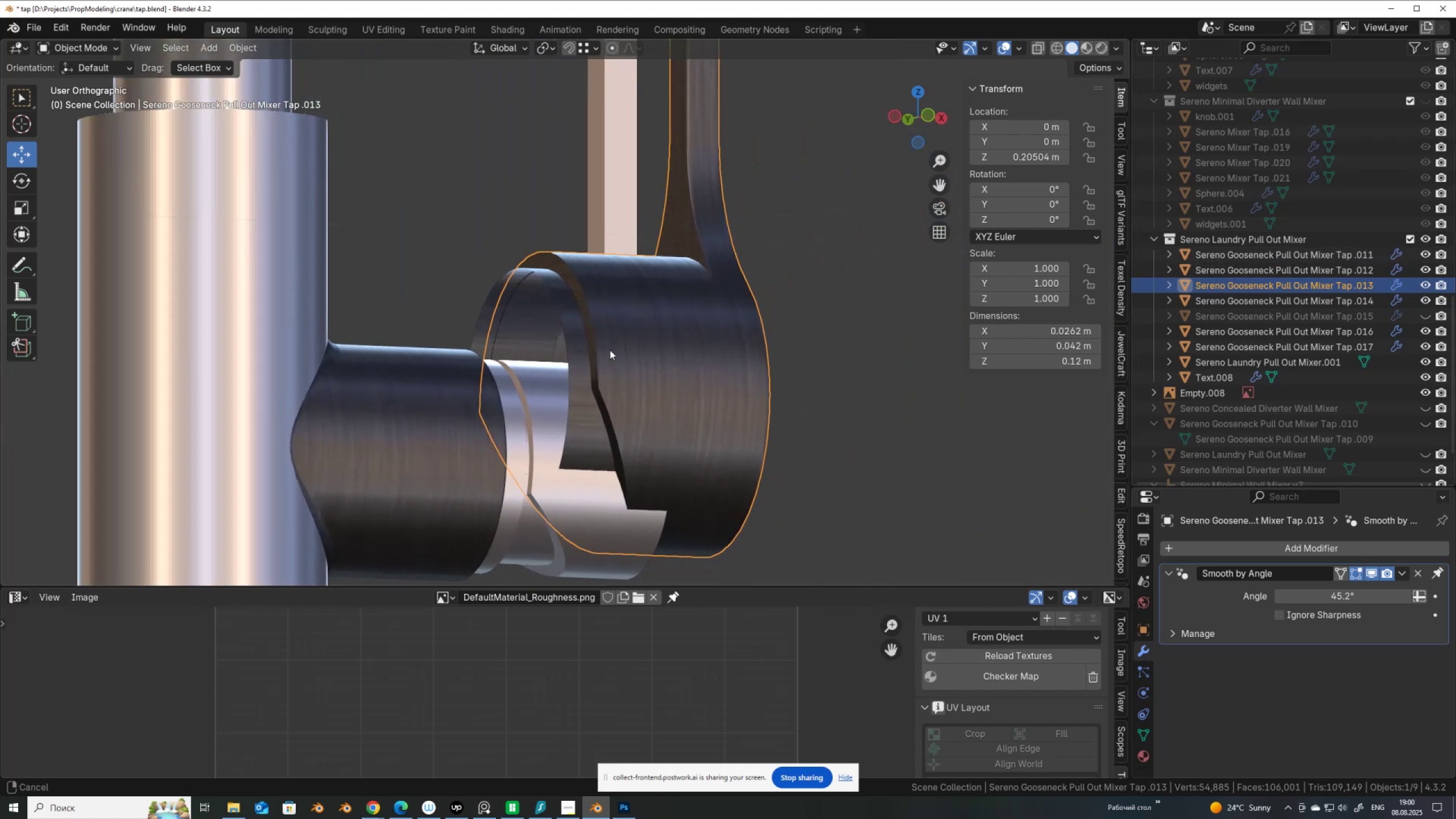 
scroll: coordinate [610, 350], scroll_direction: up, amount: 2.0
 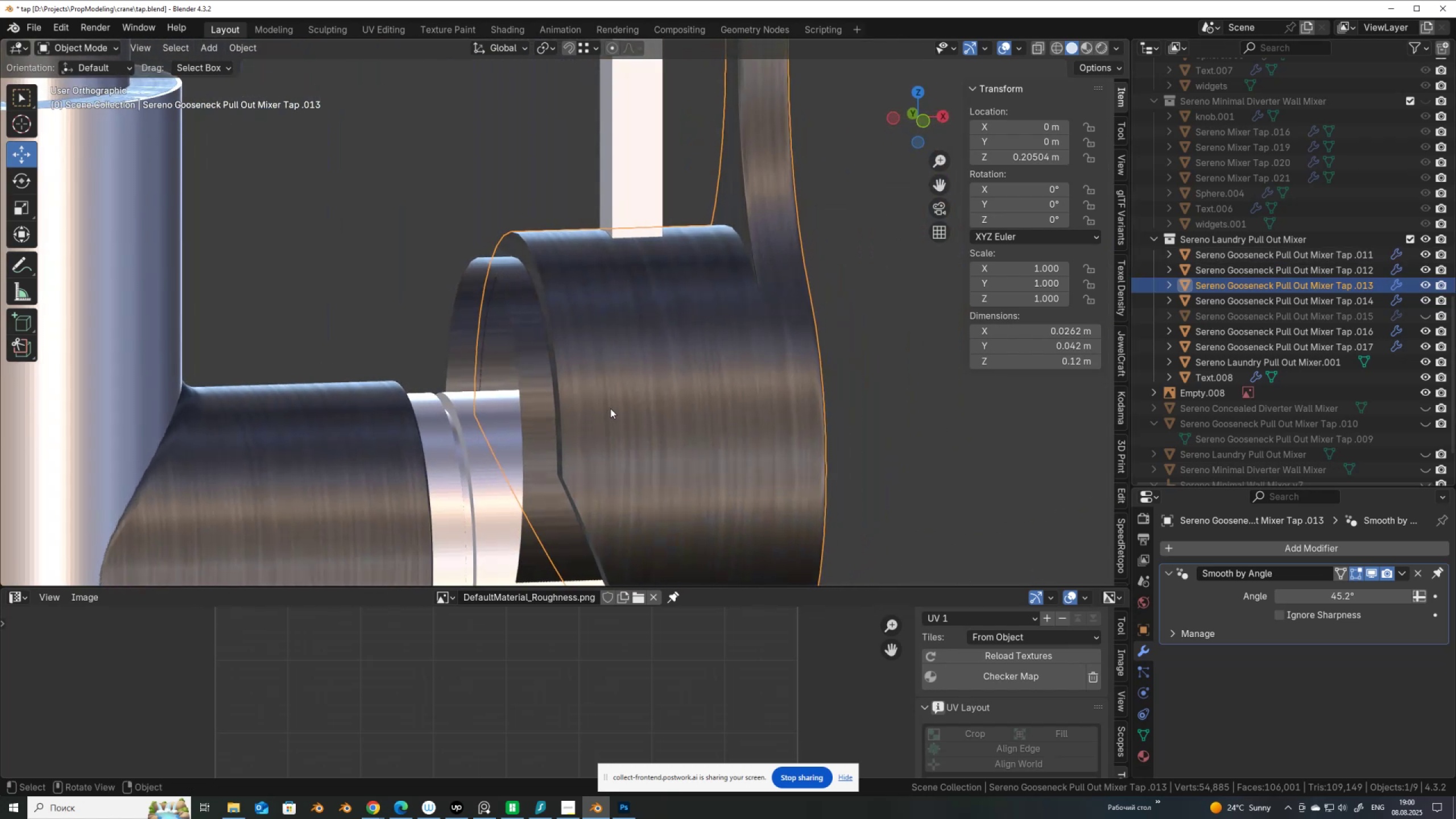 
key(Delete)
 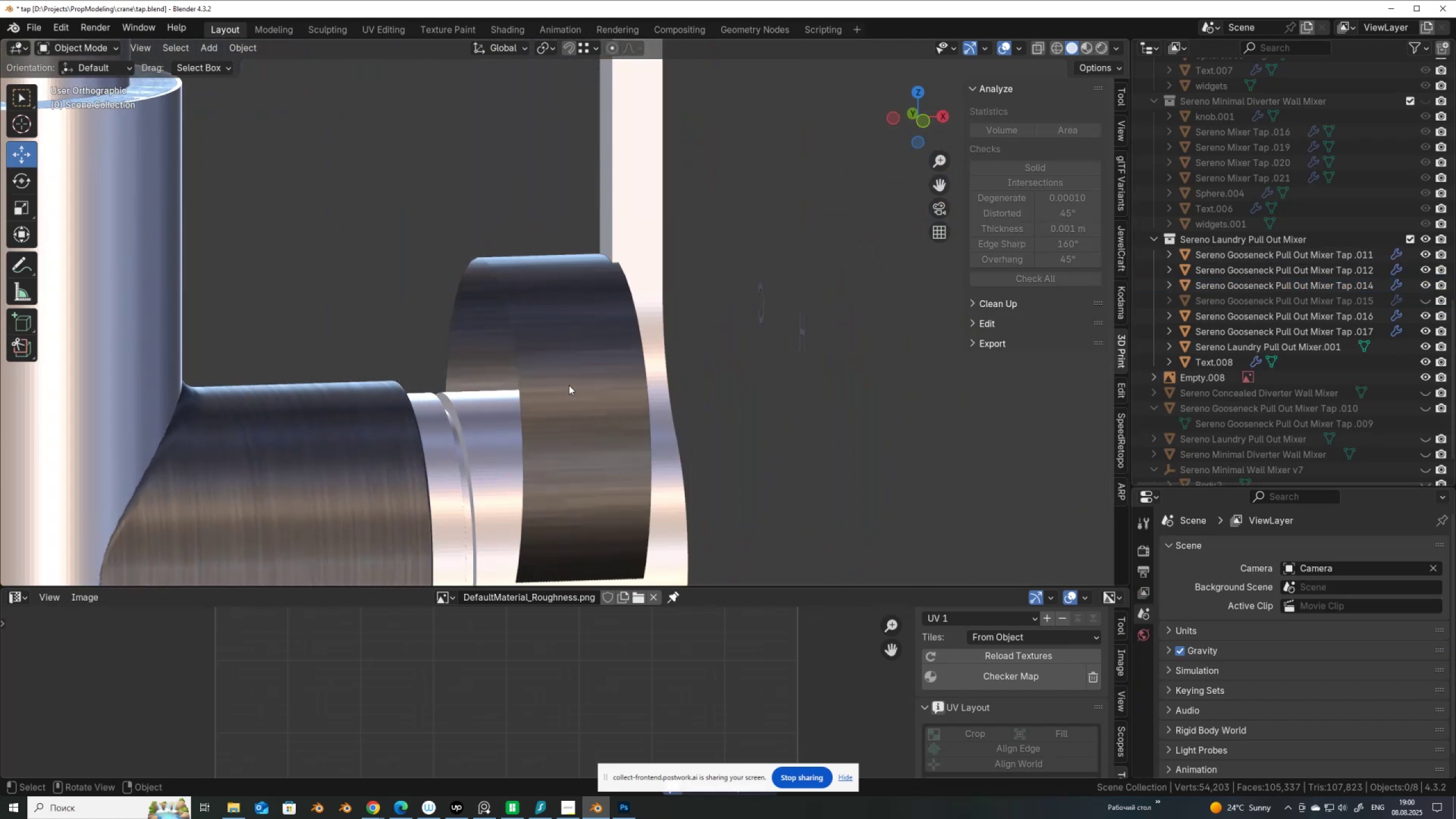 
left_click([569, 385])
 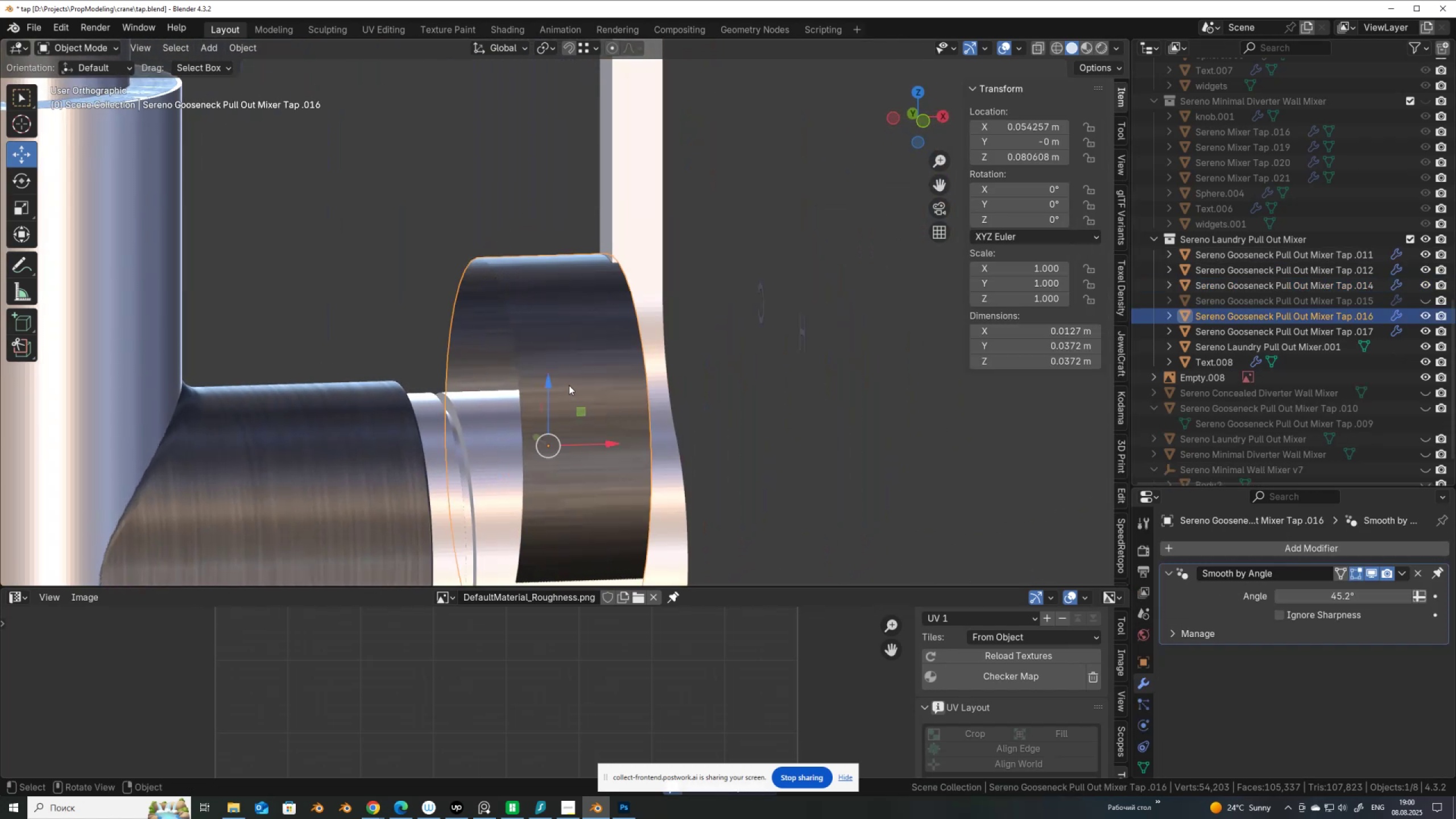 
scroll: coordinate [593, 374], scroll_direction: down, amount: 3.0
 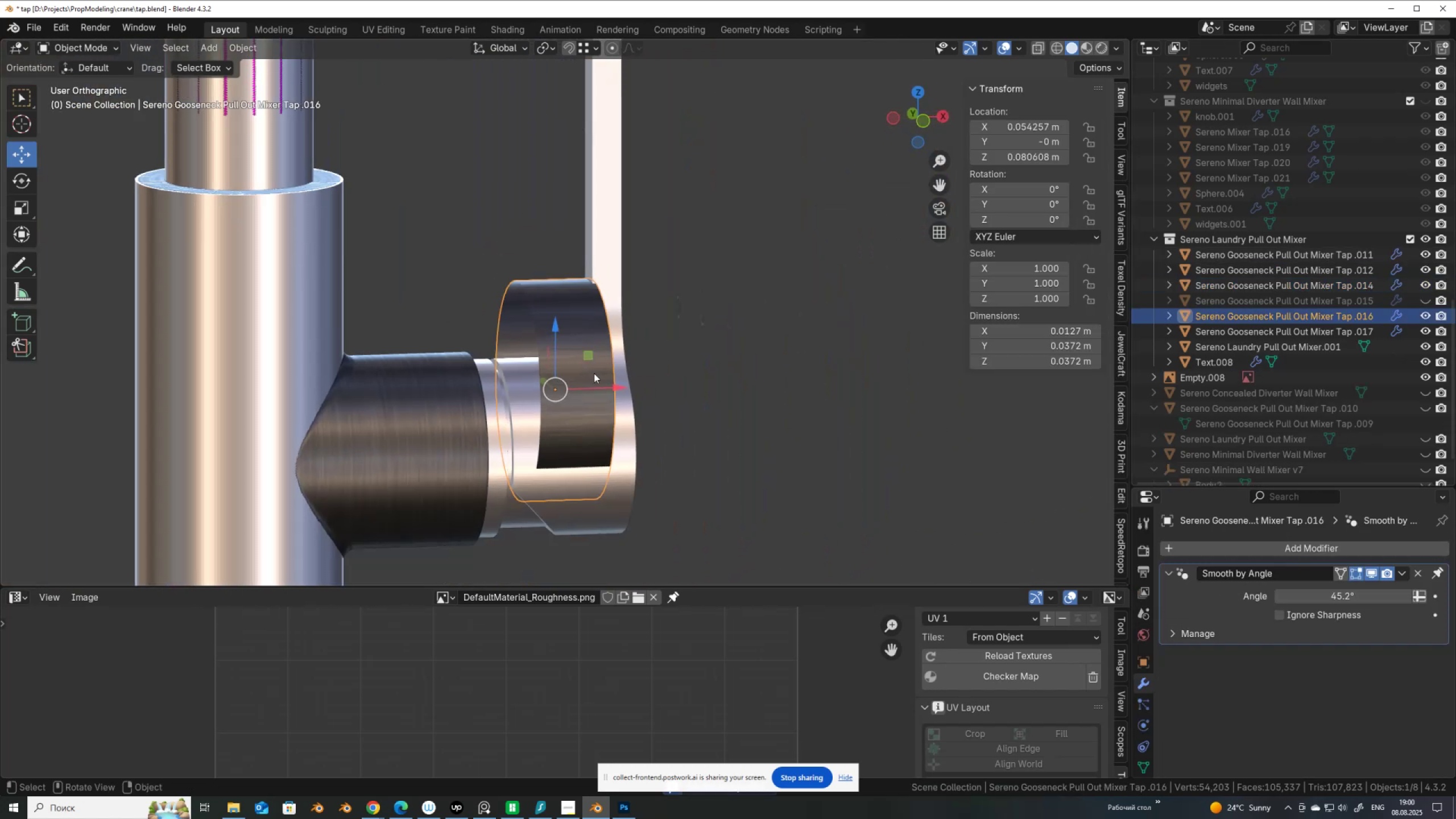 
key(Delete)
 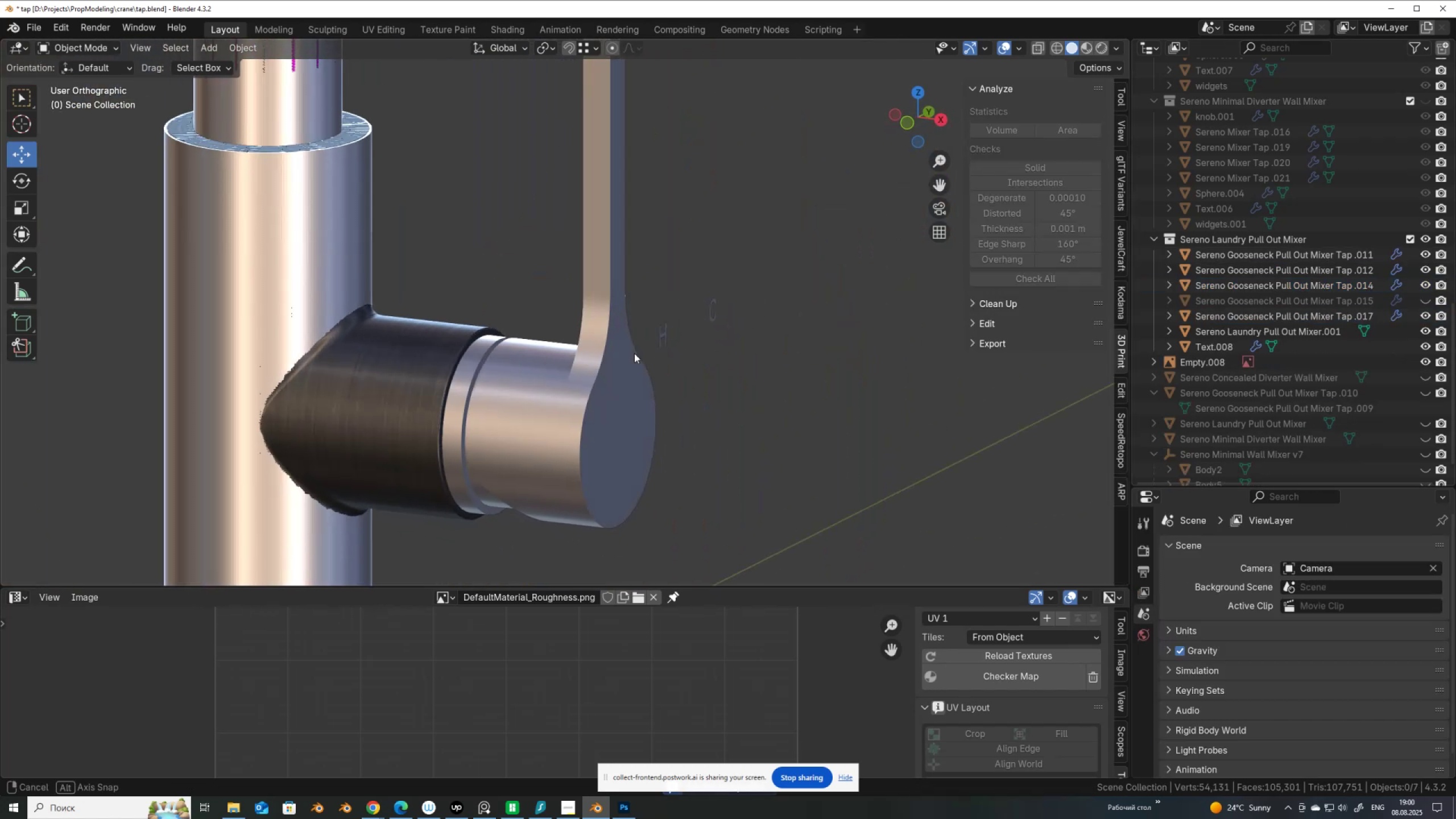 
left_click([666, 336])
 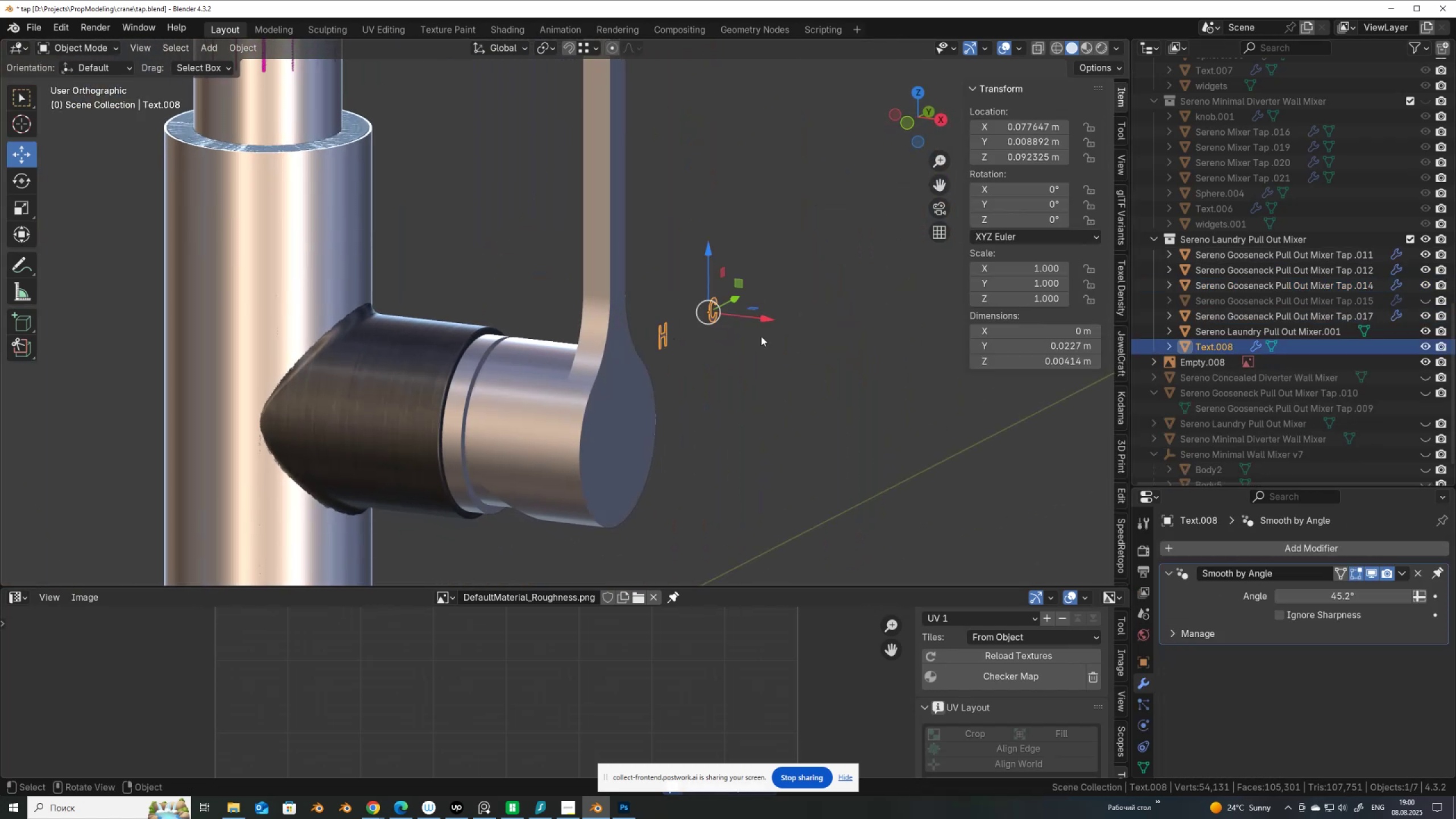 
key(Delete)
 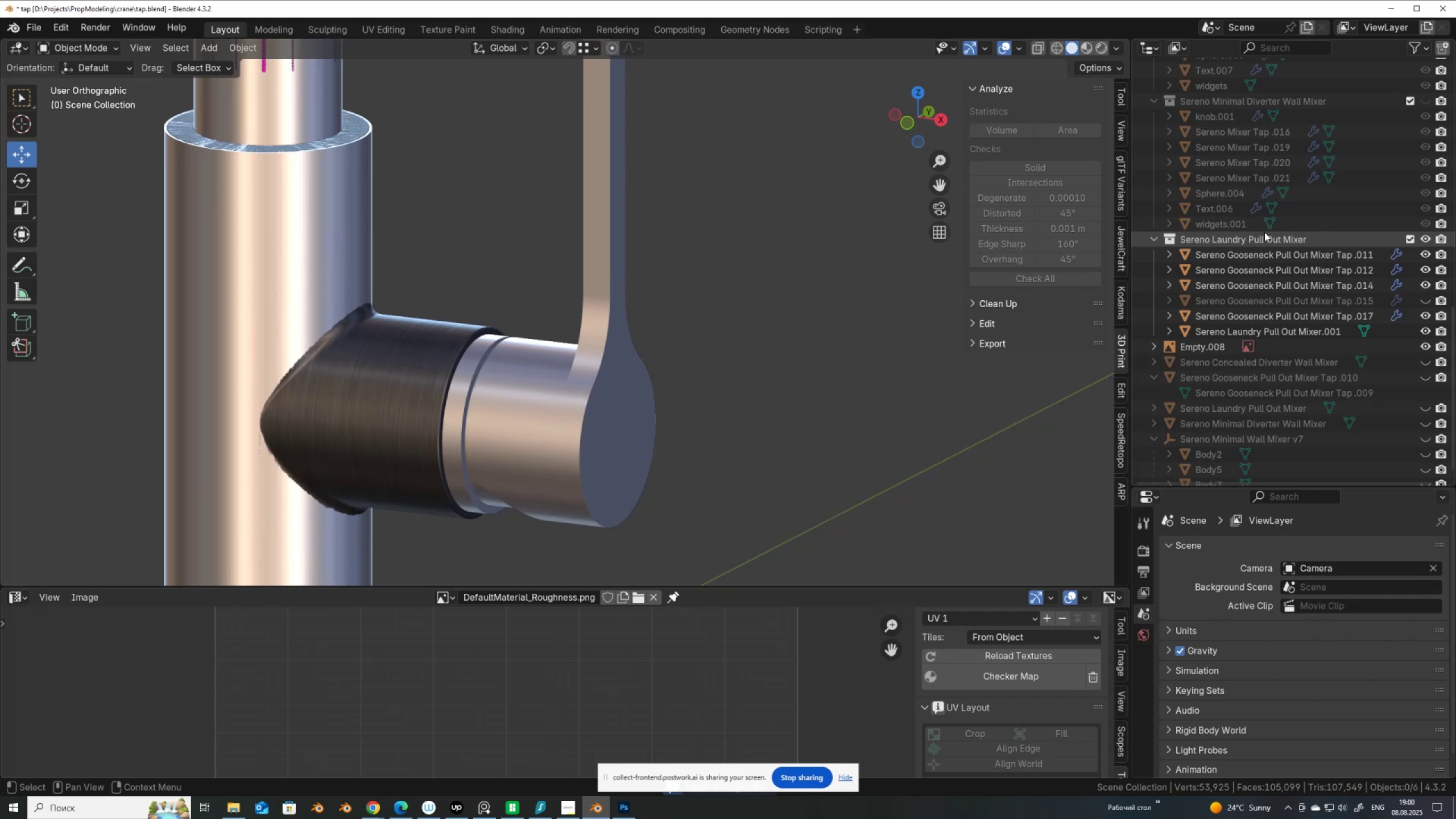 
scroll: coordinate [1330, 235], scroll_direction: up, amount: 8.0
 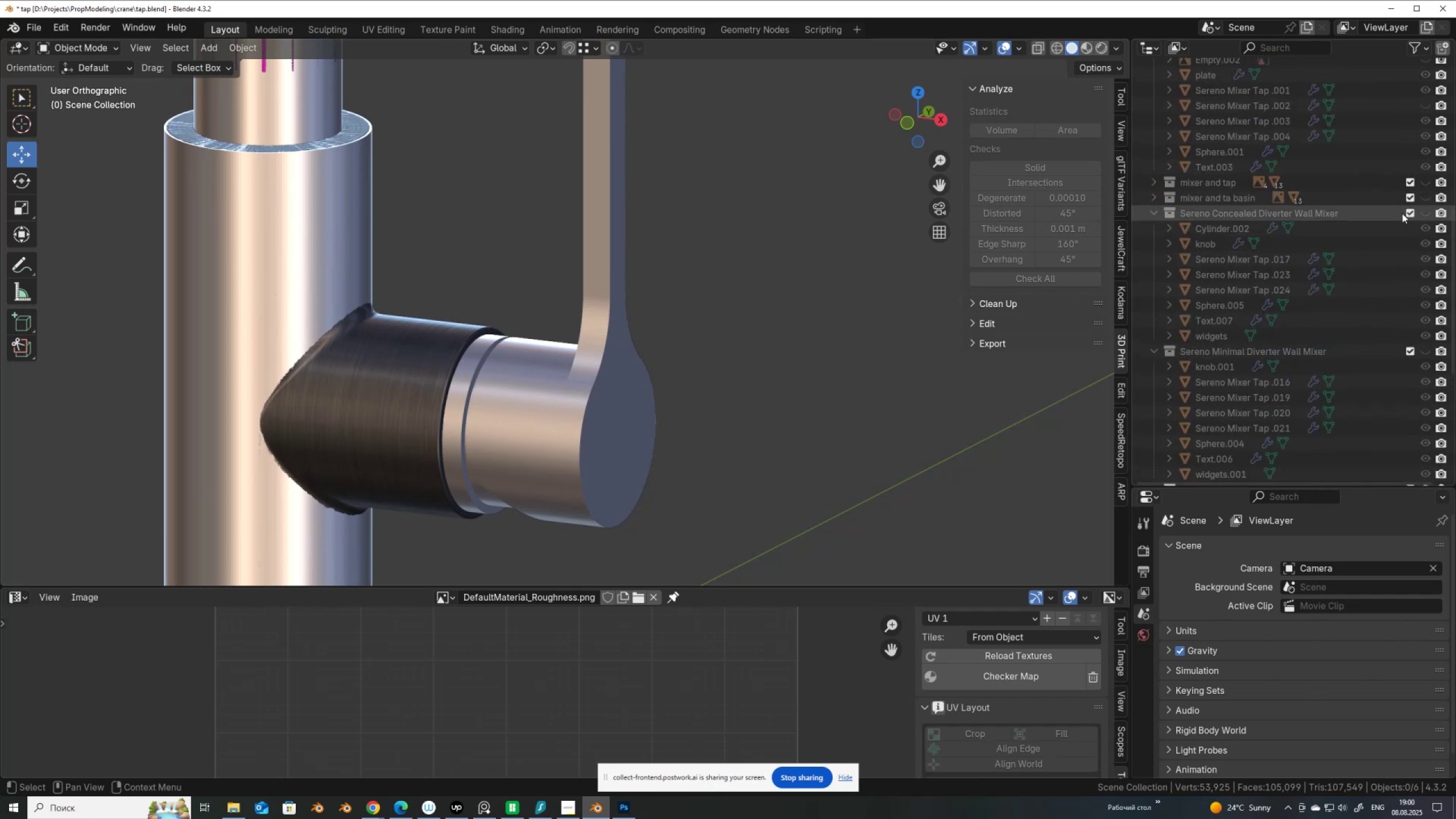 
left_click([1428, 212])
 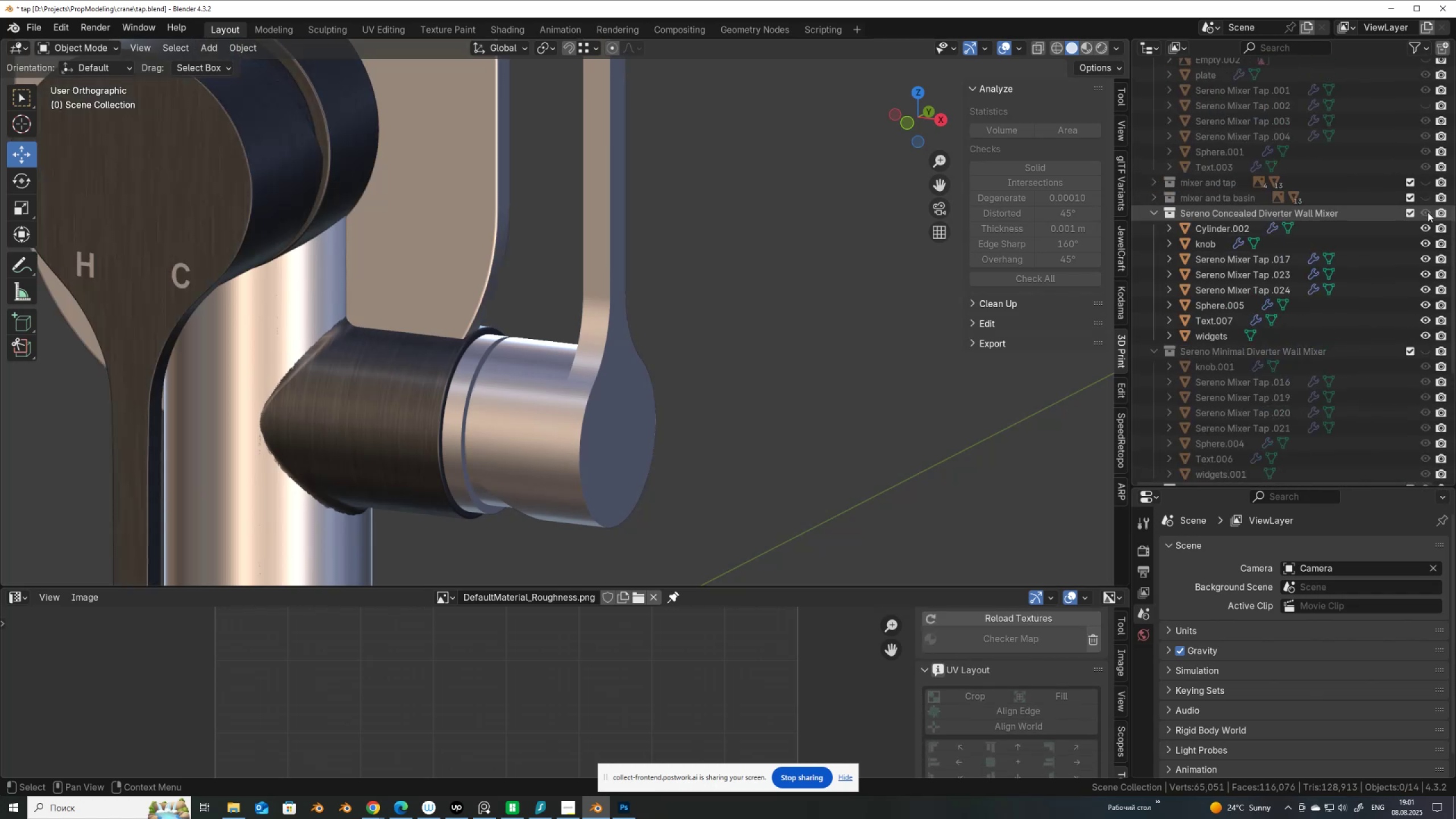 
scroll: coordinate [579, 308], scroll_direction: down, amount: 3.0
 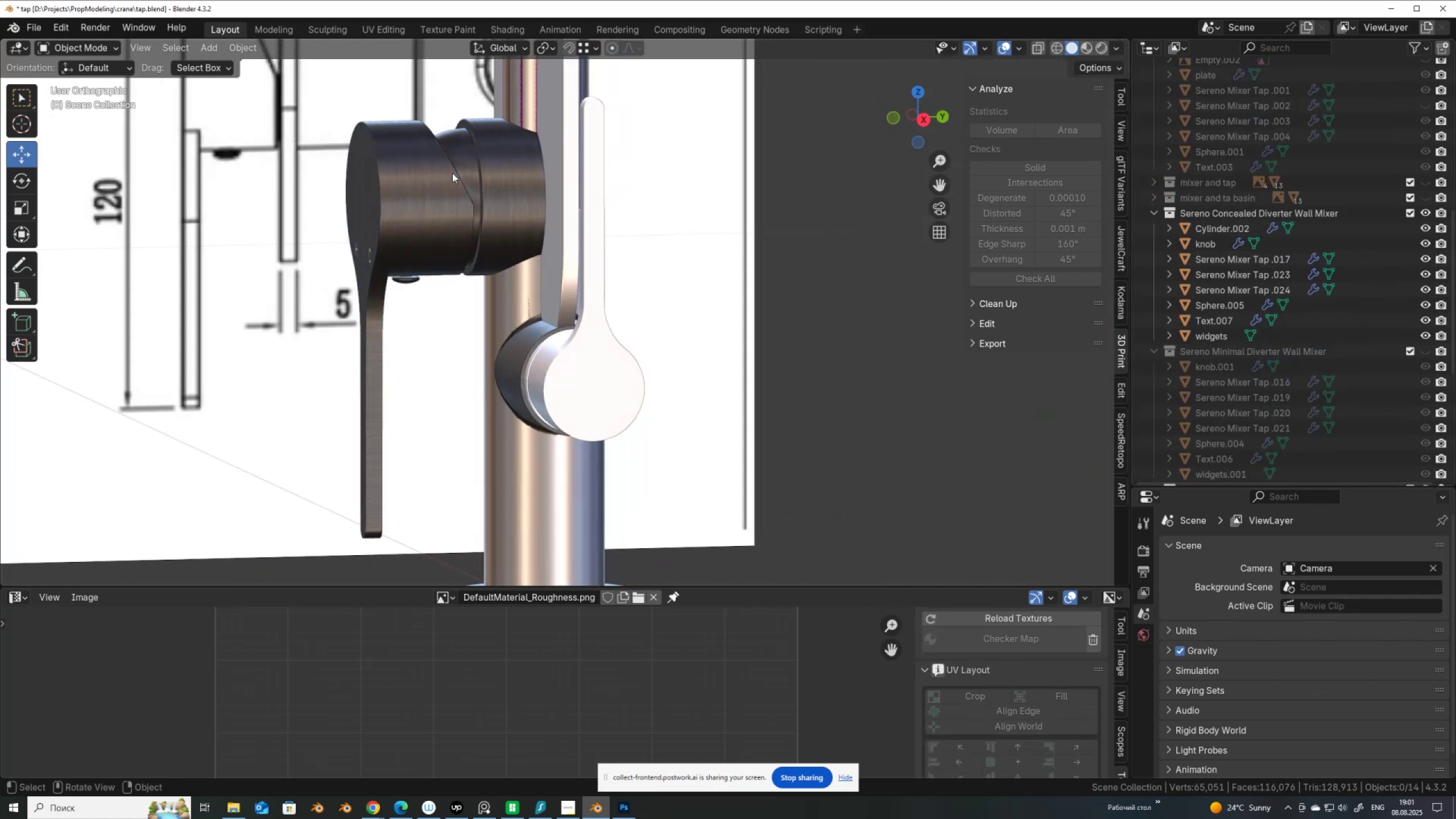 
left_click([459, 159])
 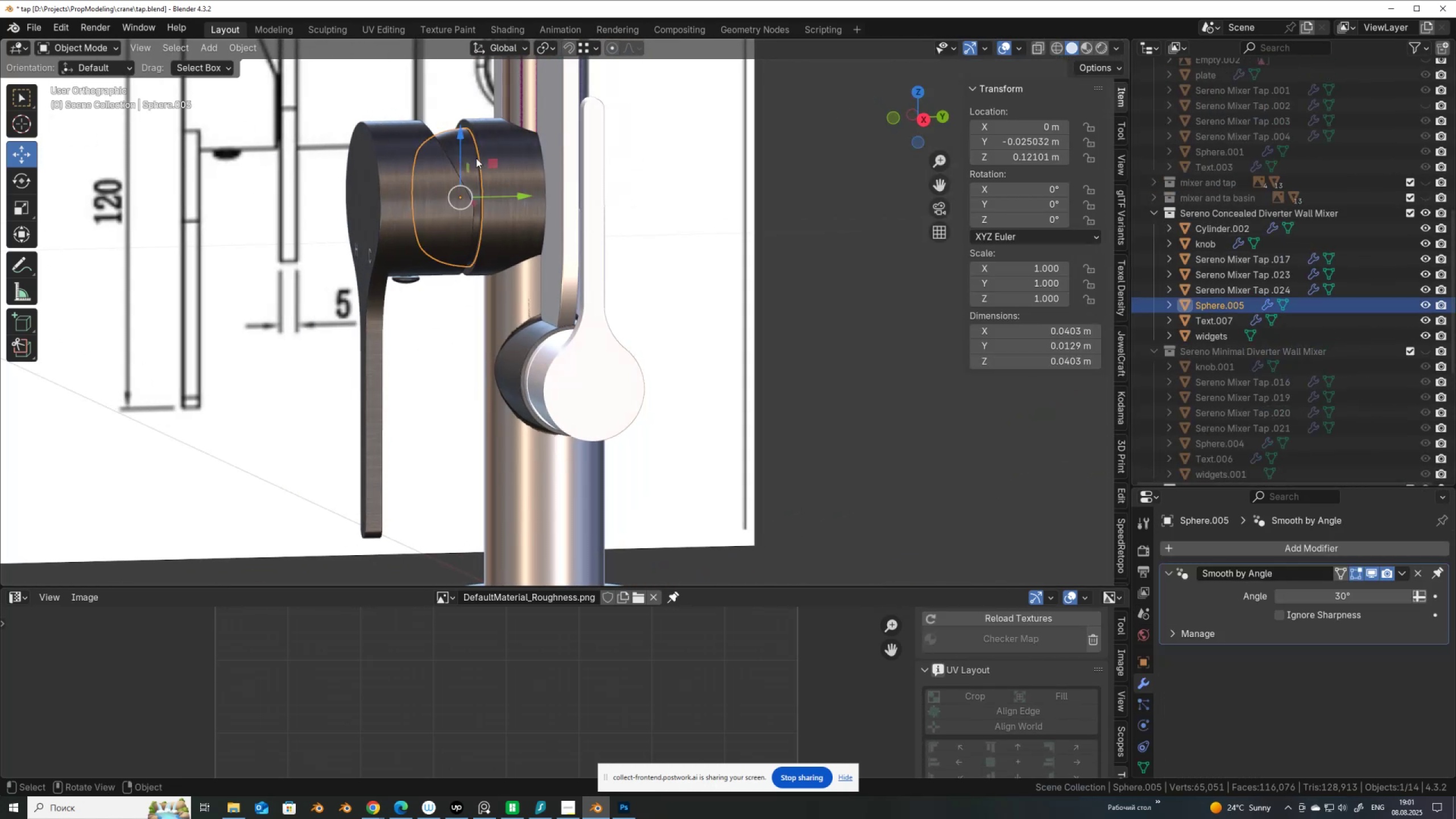 
hold_key(key=ShiftLeft, duration=0.98)
left_click([495, 164])
 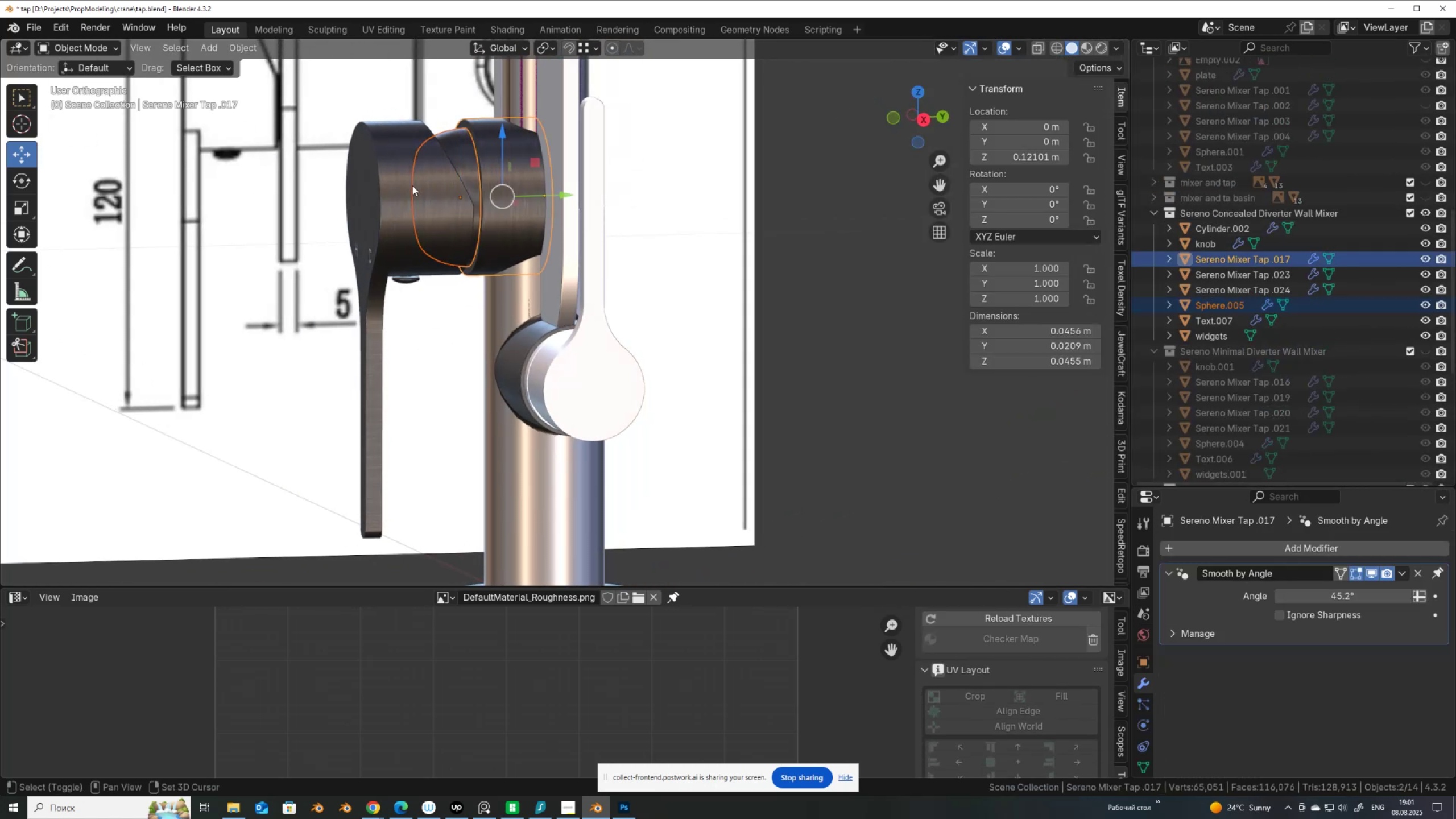 
left_click([412, 185])
 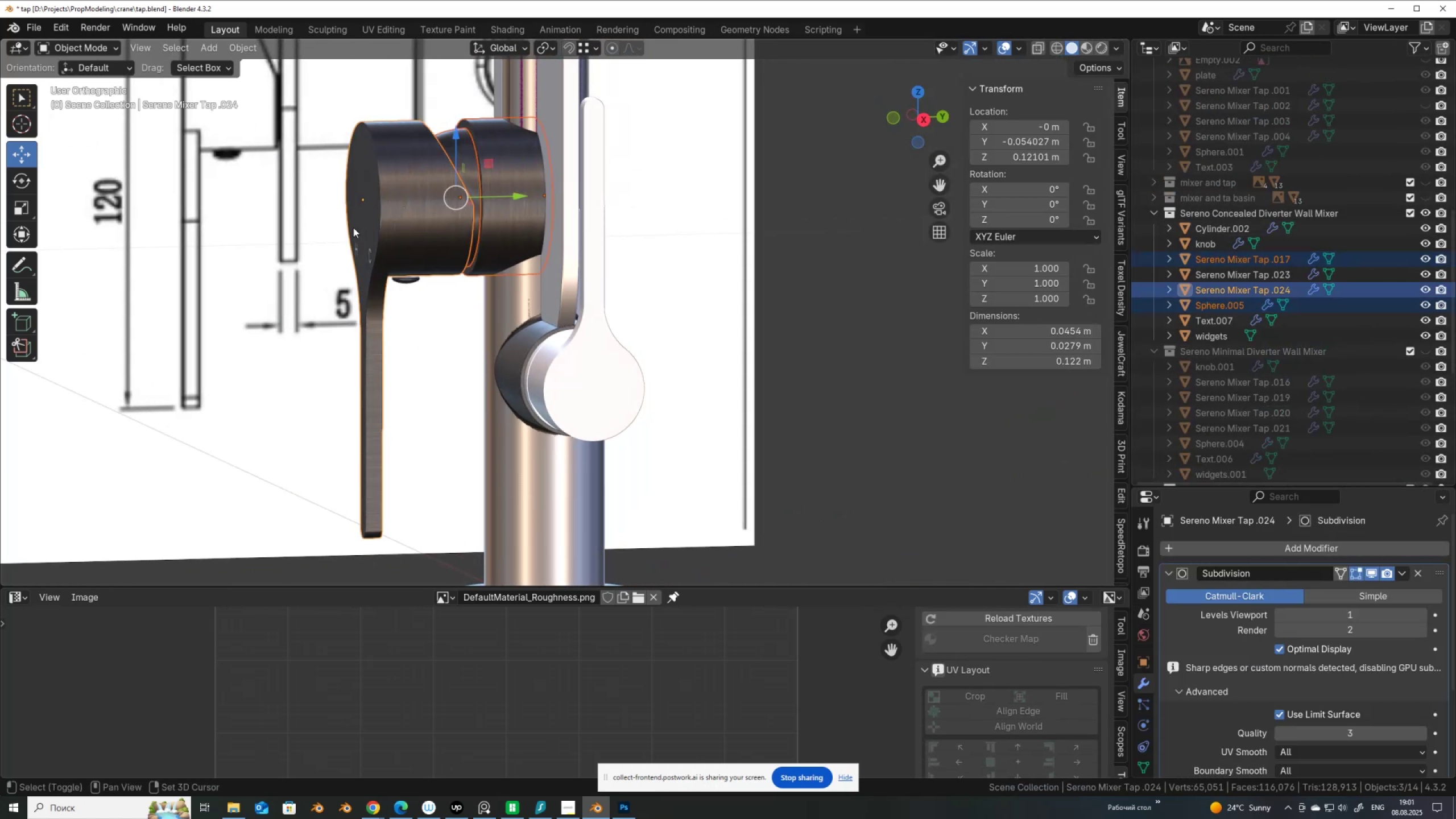 
scroll: coordinate [348, 231], scroll_direction: up, amount: 3.0
 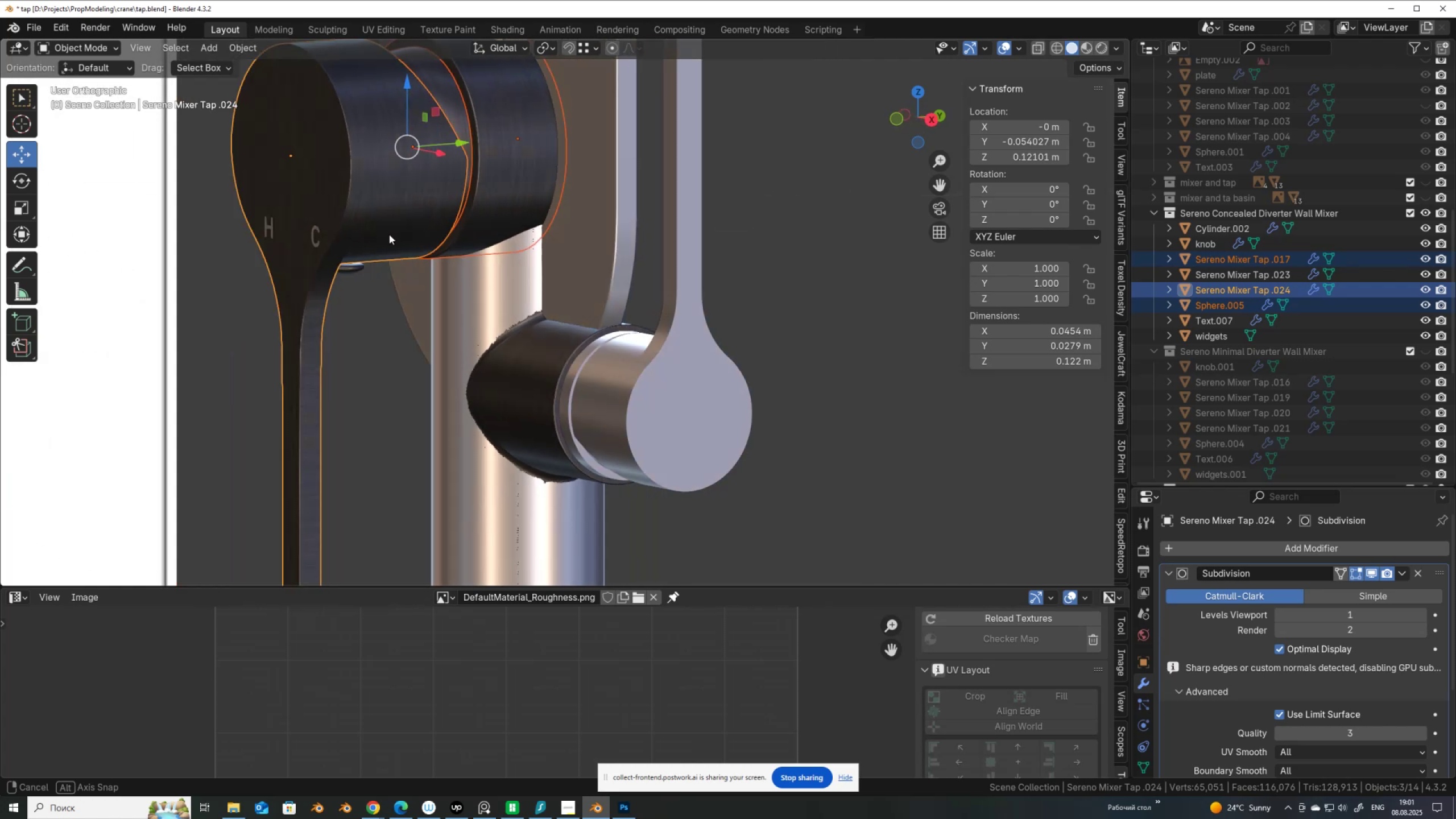 
hold_key(key=ShiftLeft, duration=1.18)
left_click([316, 227])
 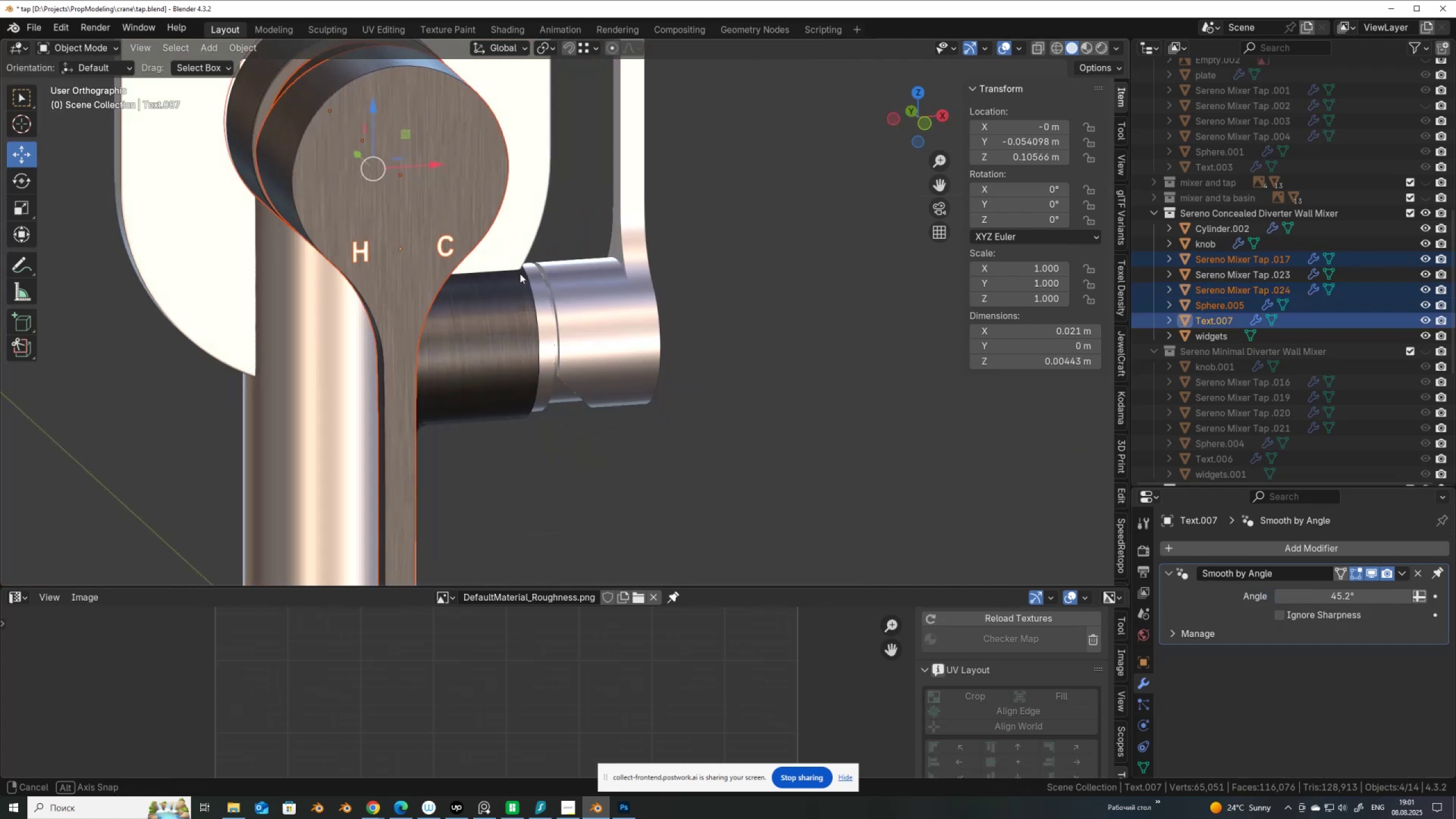 
scroll: coordinate [449, 342], scroll_direction: down, amount: 2.0
 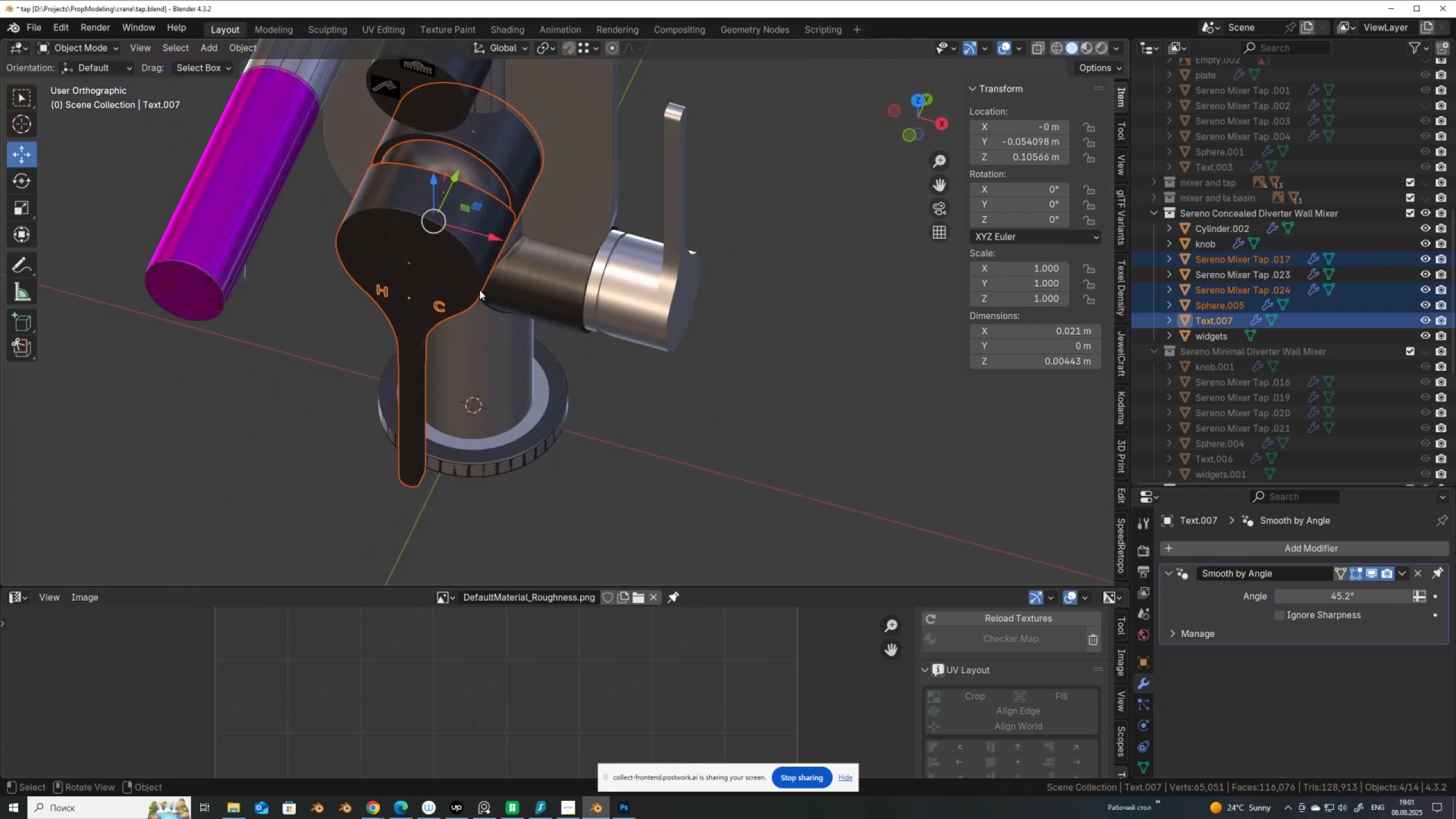 
key(Shift+D)
 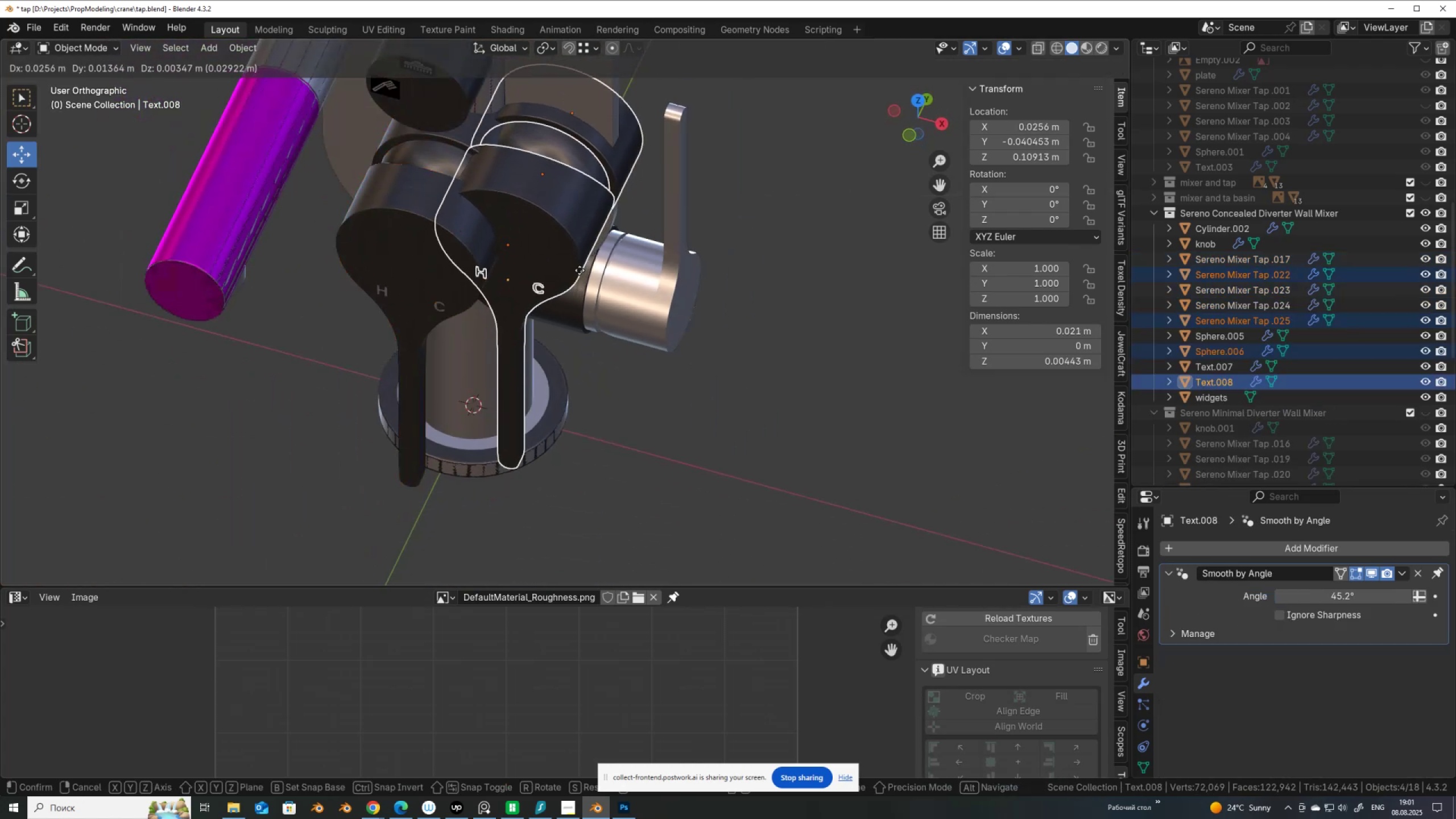 
right_click([580, 270])
 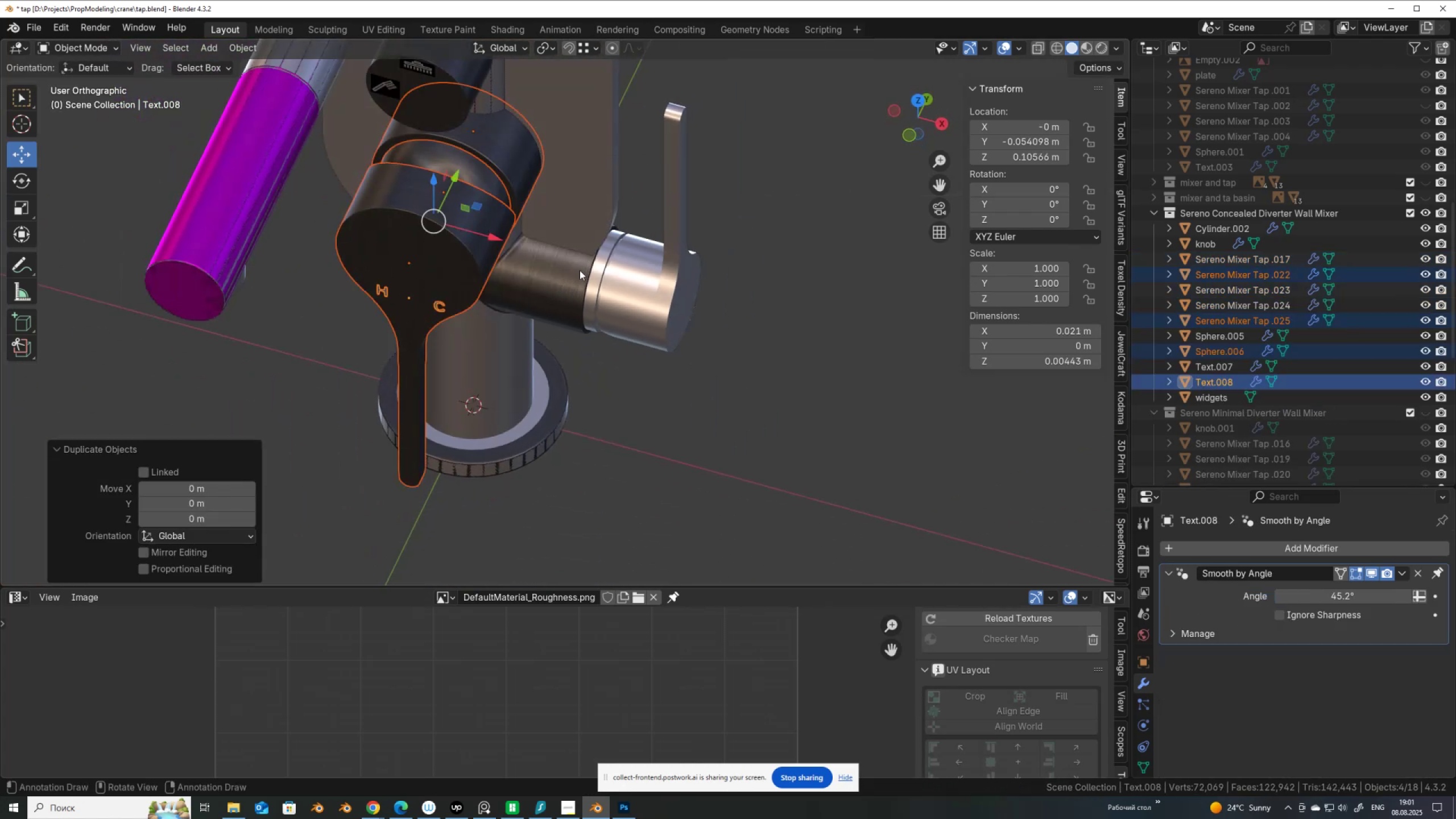 
key(M)
 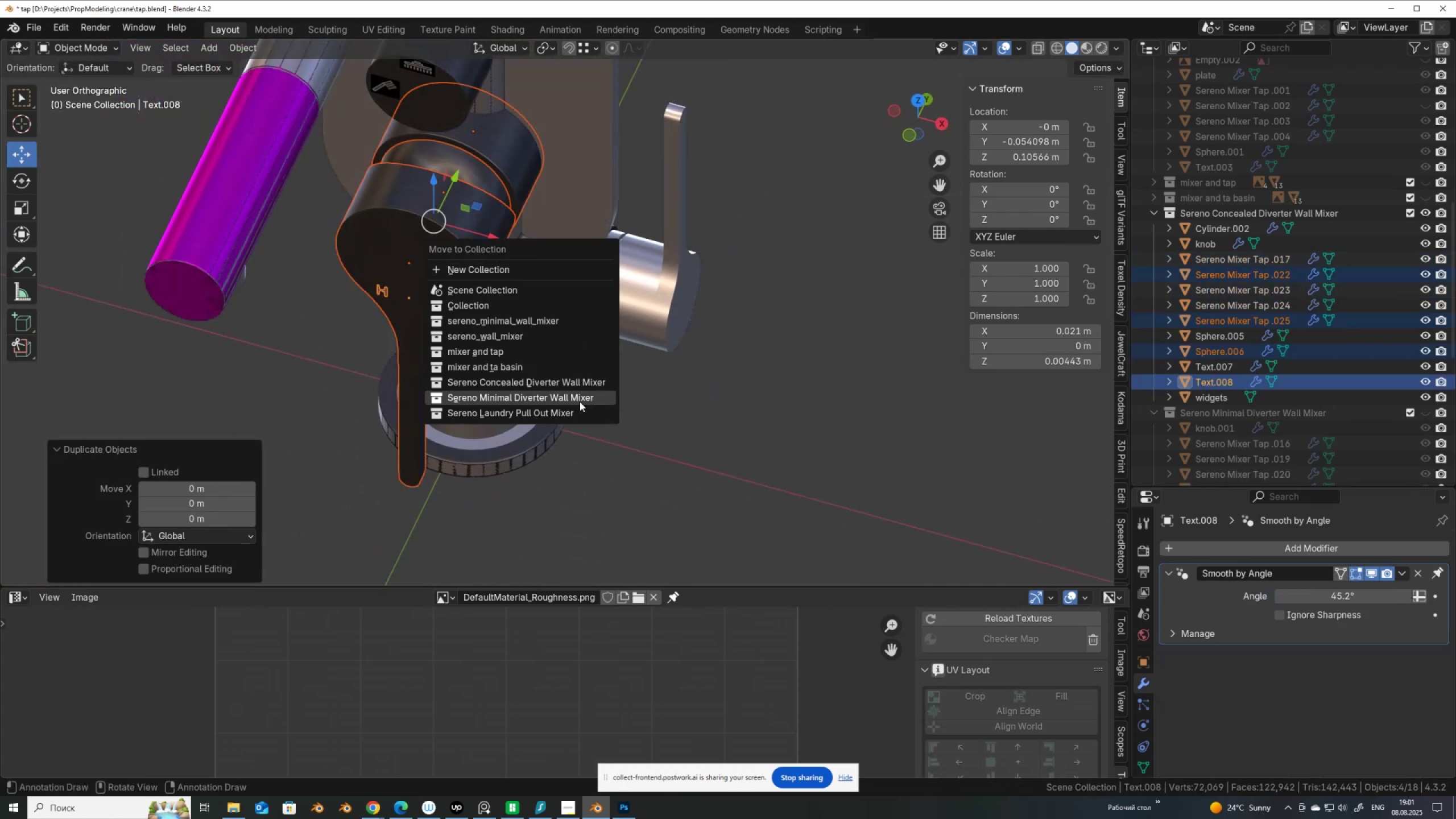 
left_click([580, 414])
 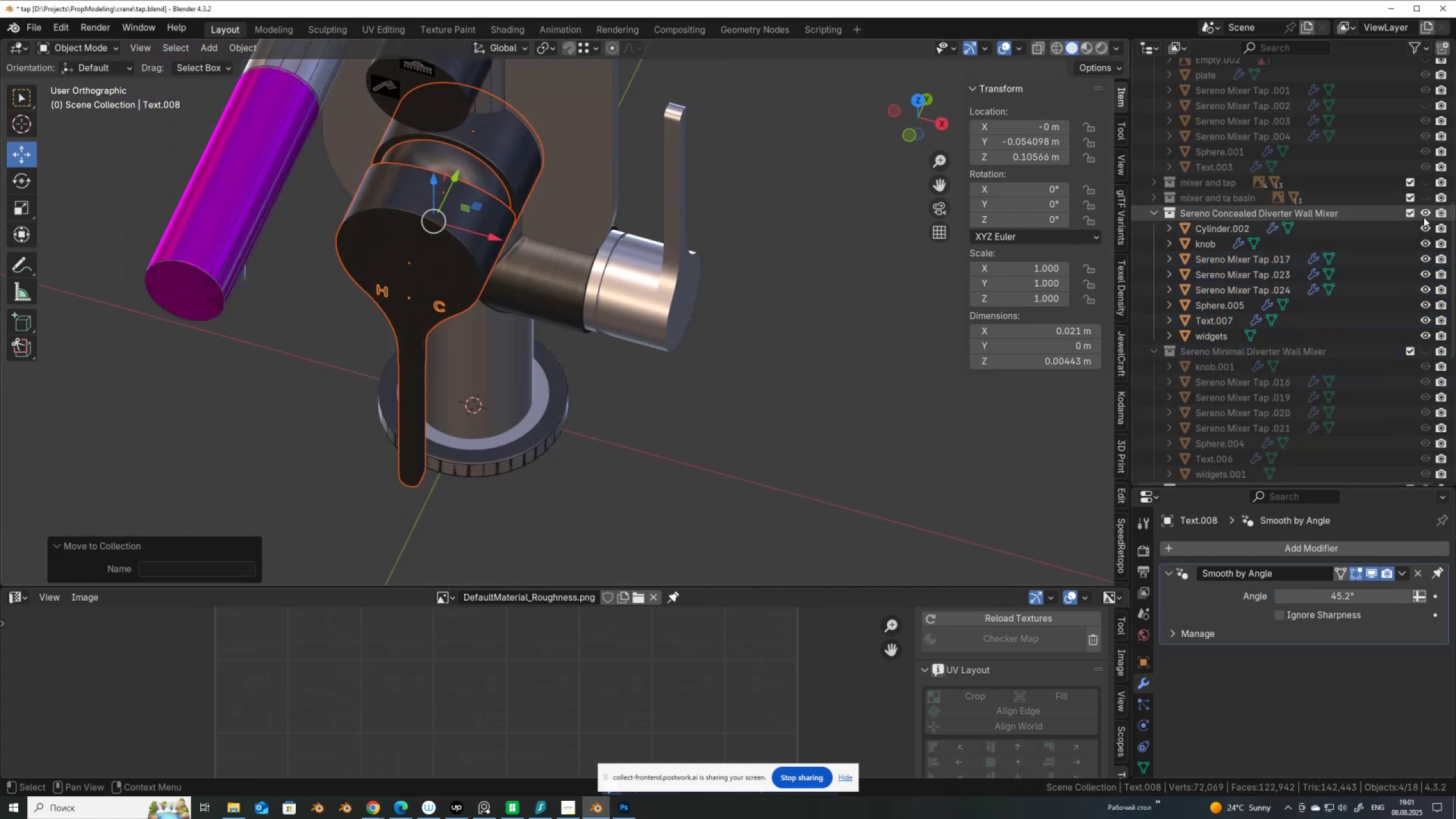 
left_click([1424, 213])
 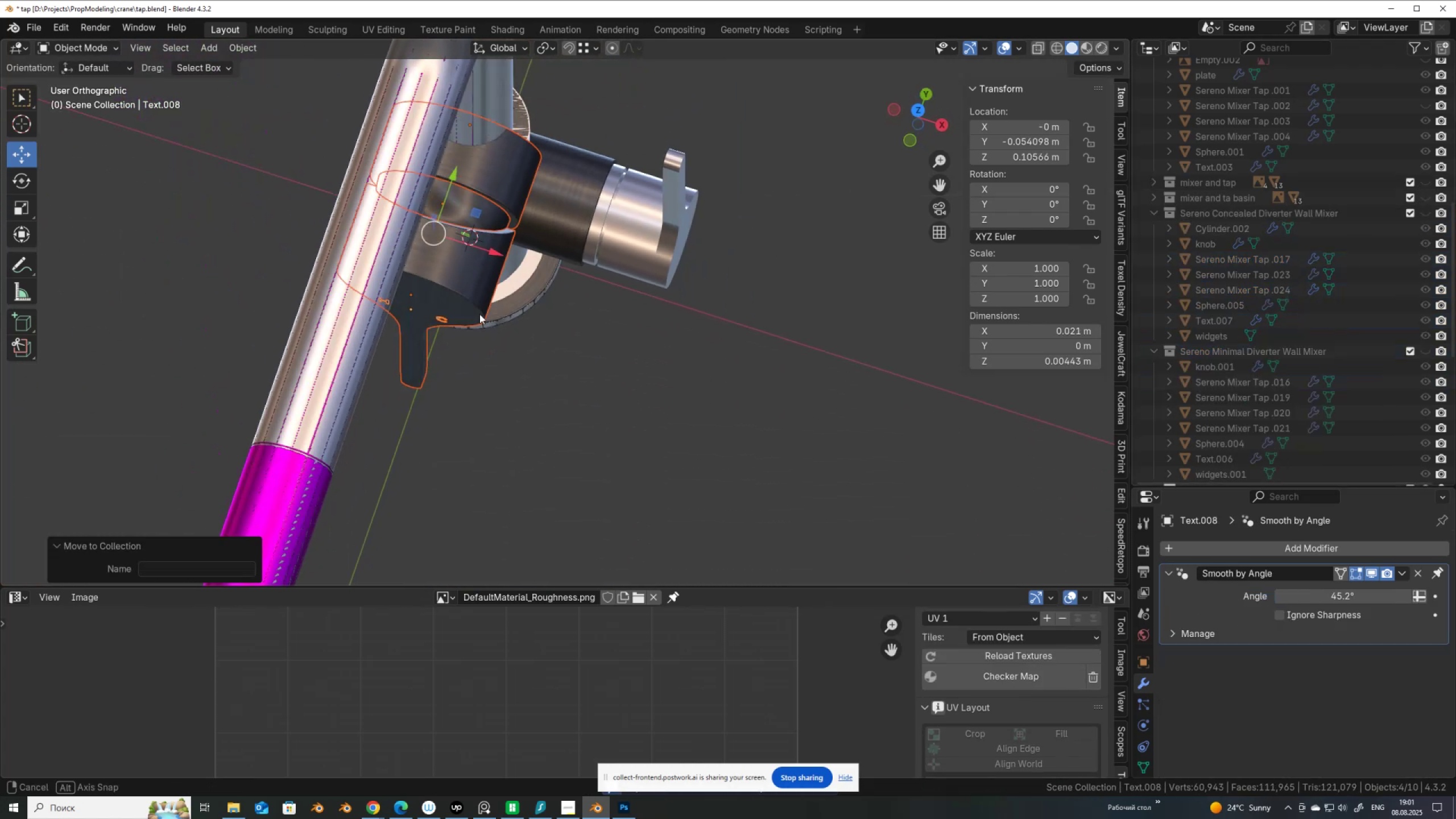 
hold_key(key=AltLeft, duration=0.46)
 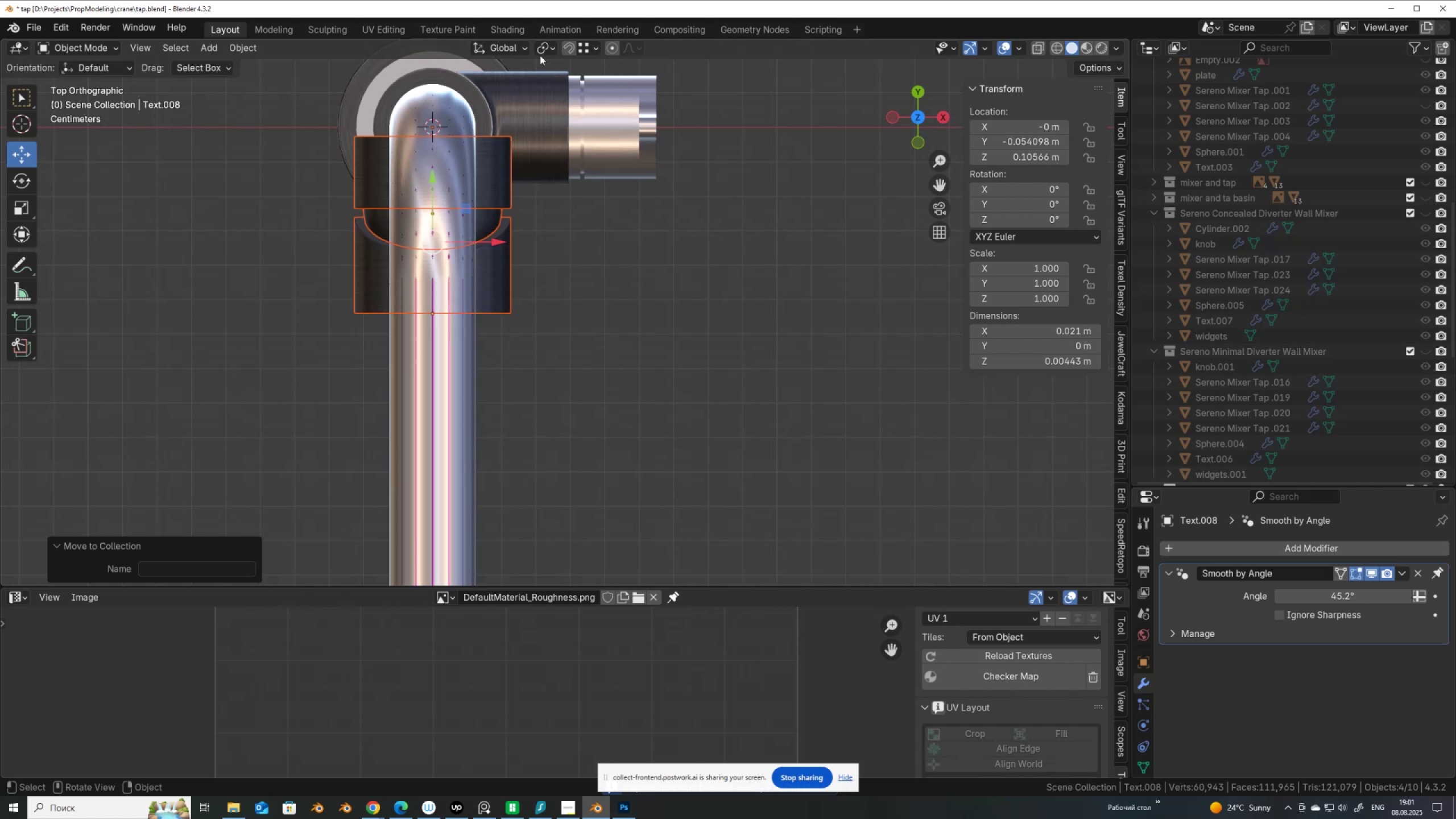 
left_click([541, 47])
 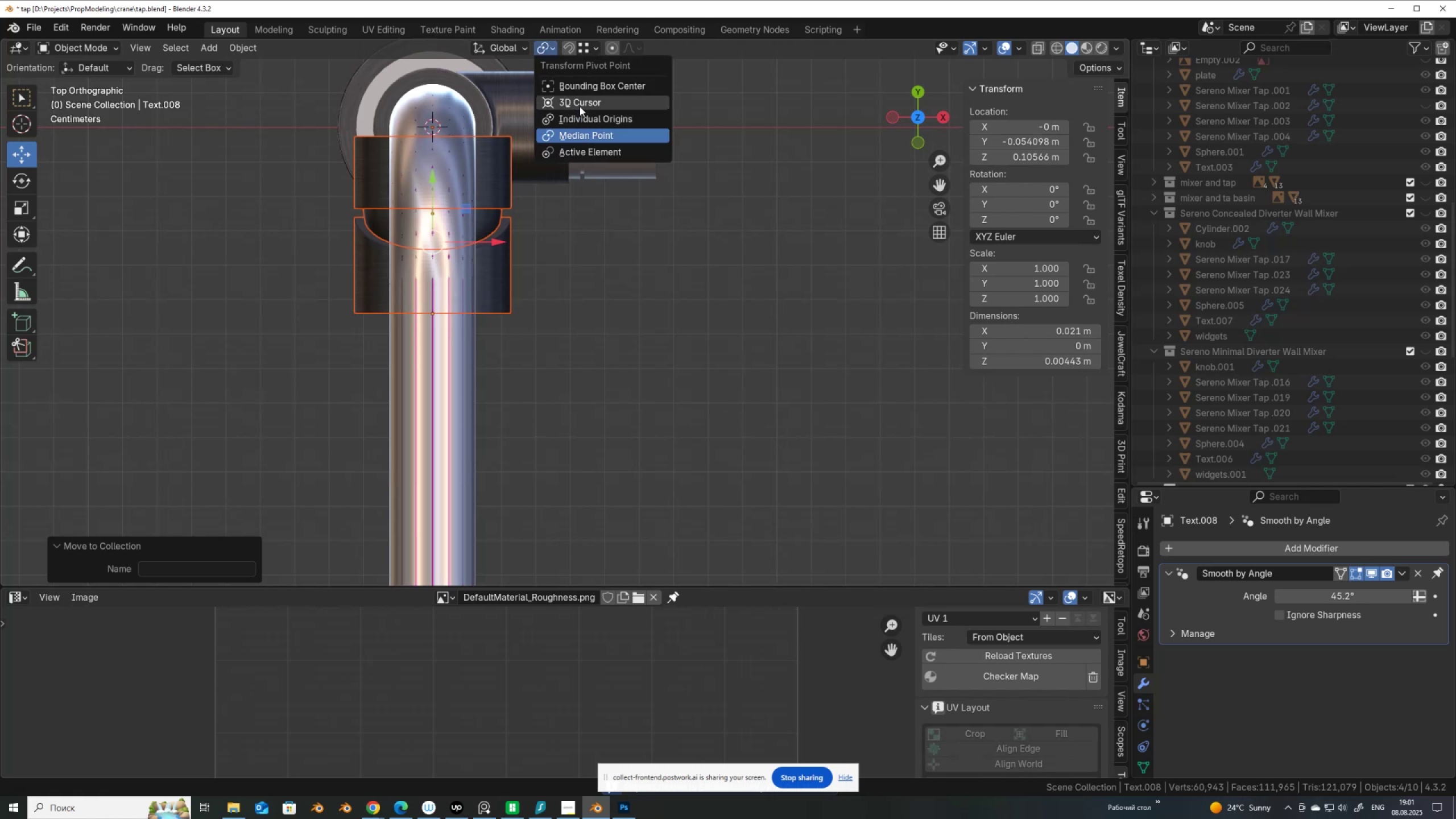 
left_click([582, 101])
 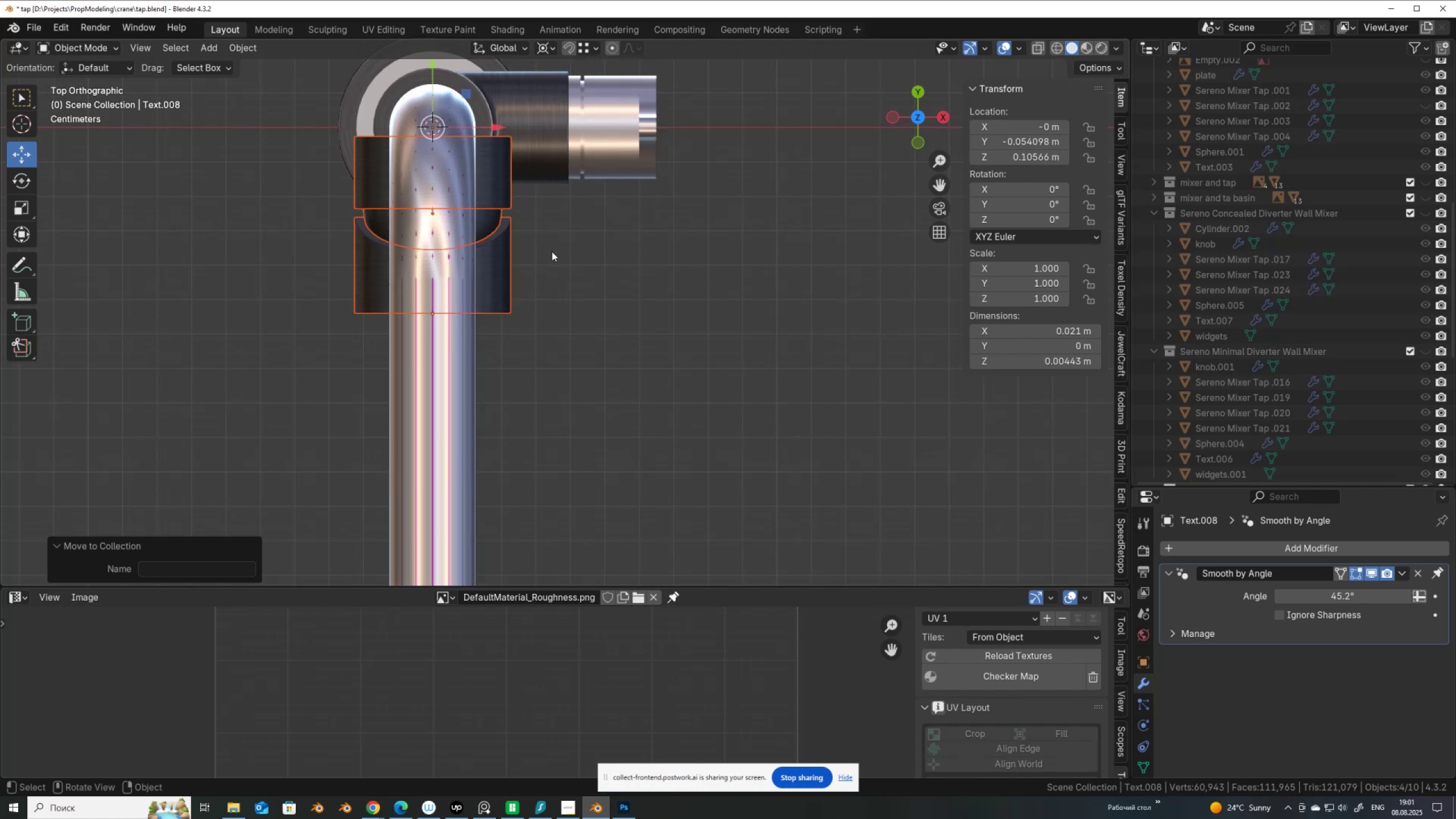 
key(R)
 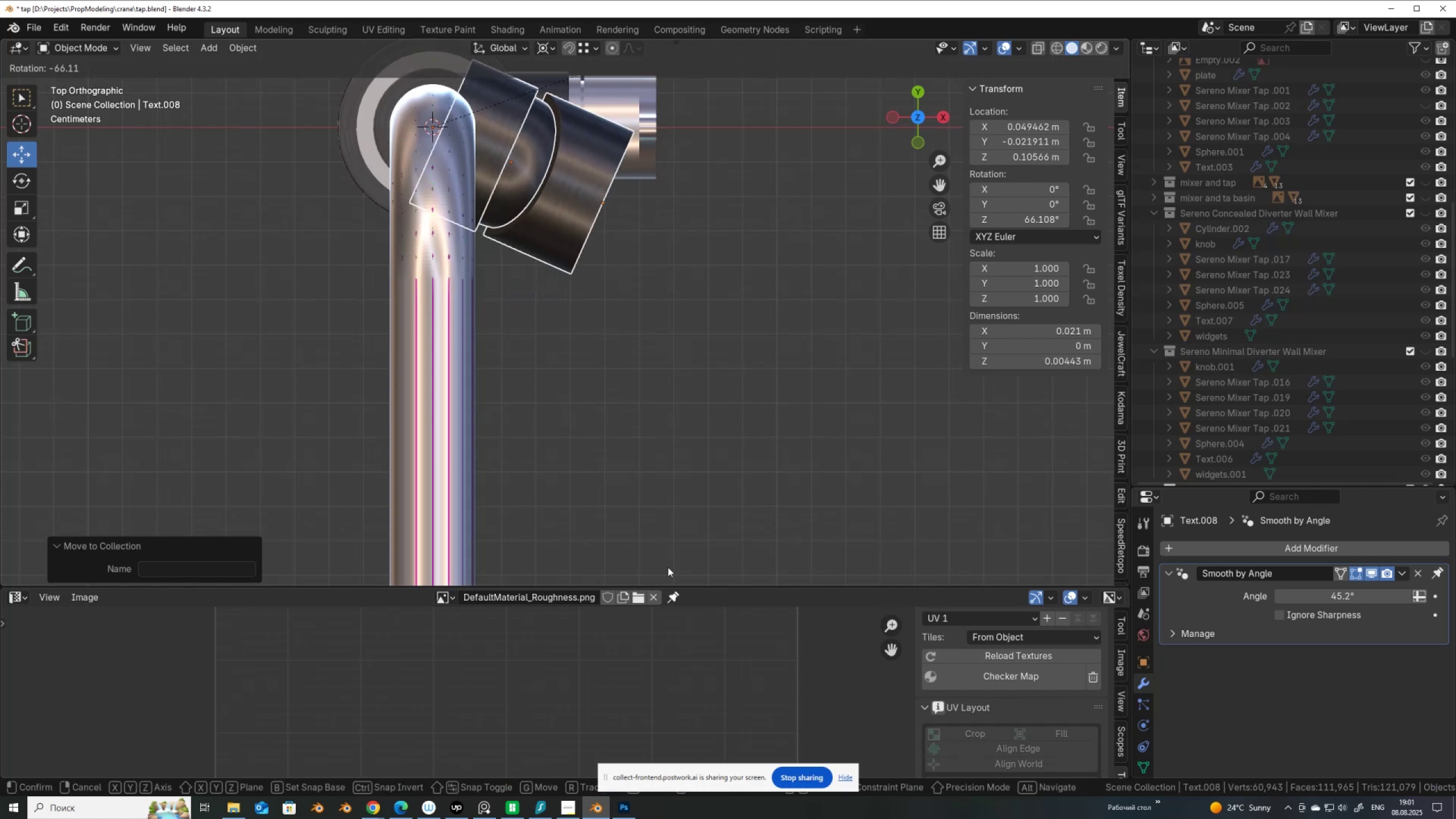 
hold_key(key=ControlLeft, duration=0.77)
left_click([622, 502])
 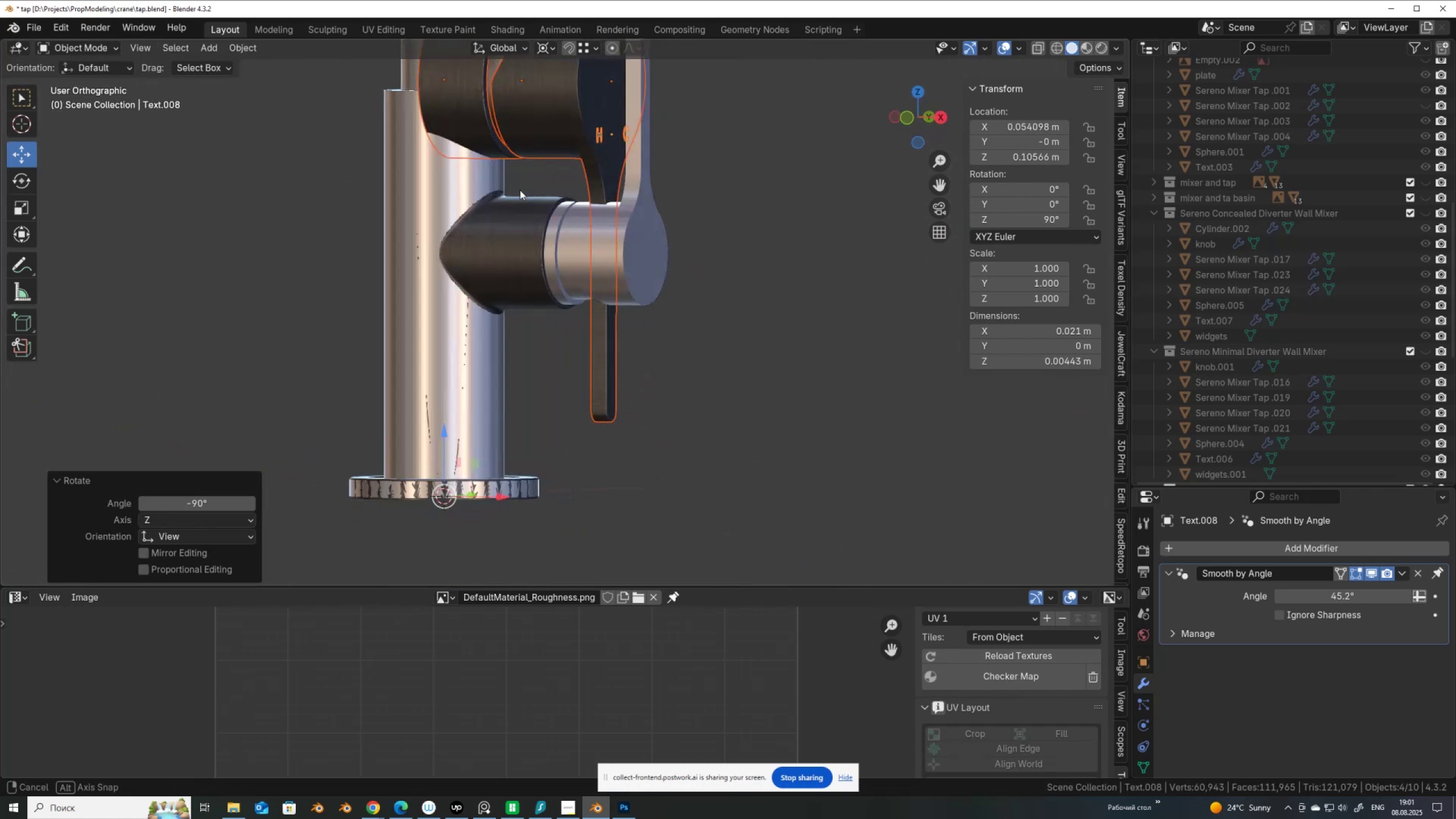 
hold_key(key=AltLeft, duration=1.14)
 